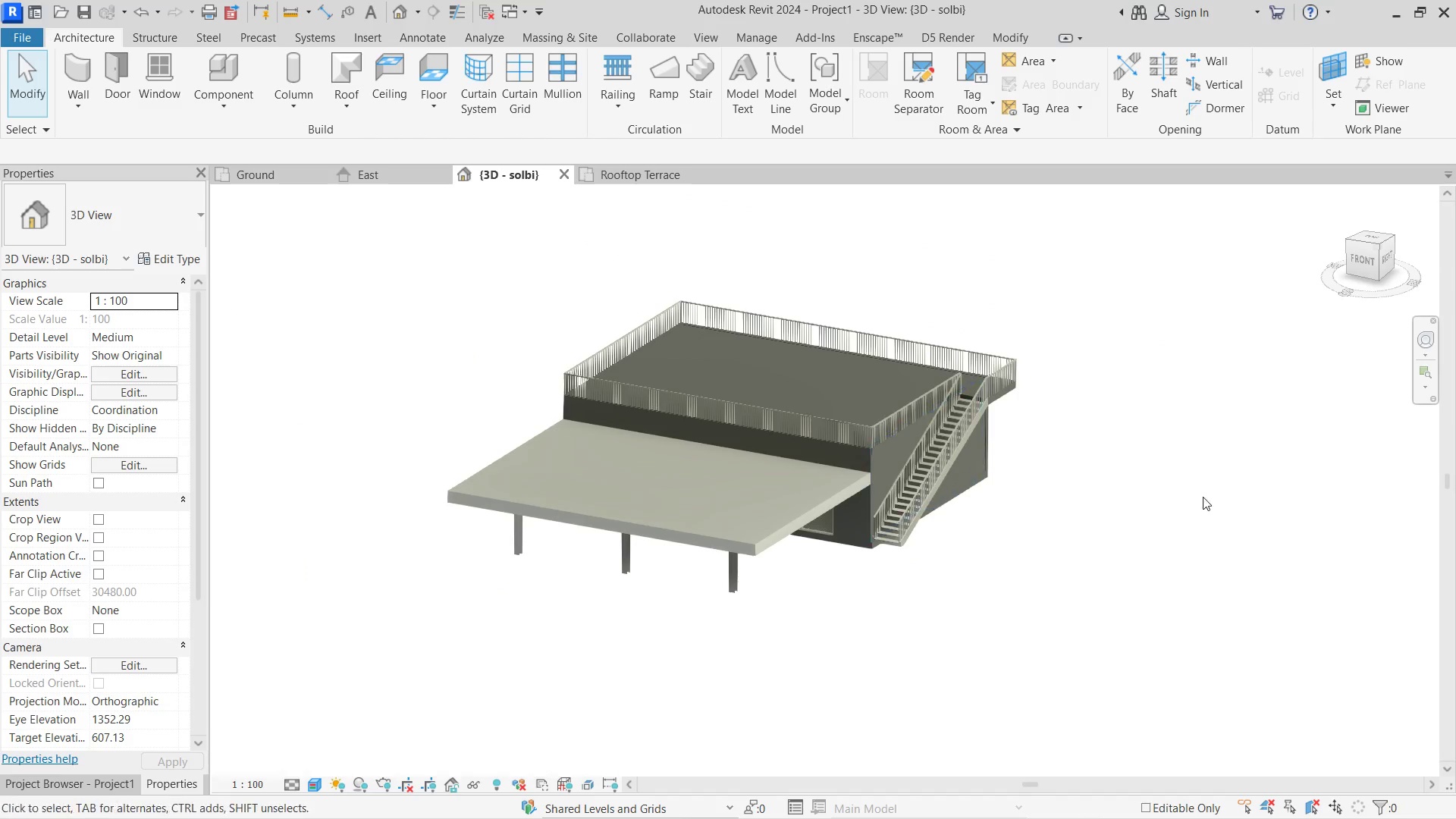 
key(Meta+MetaLeft)
 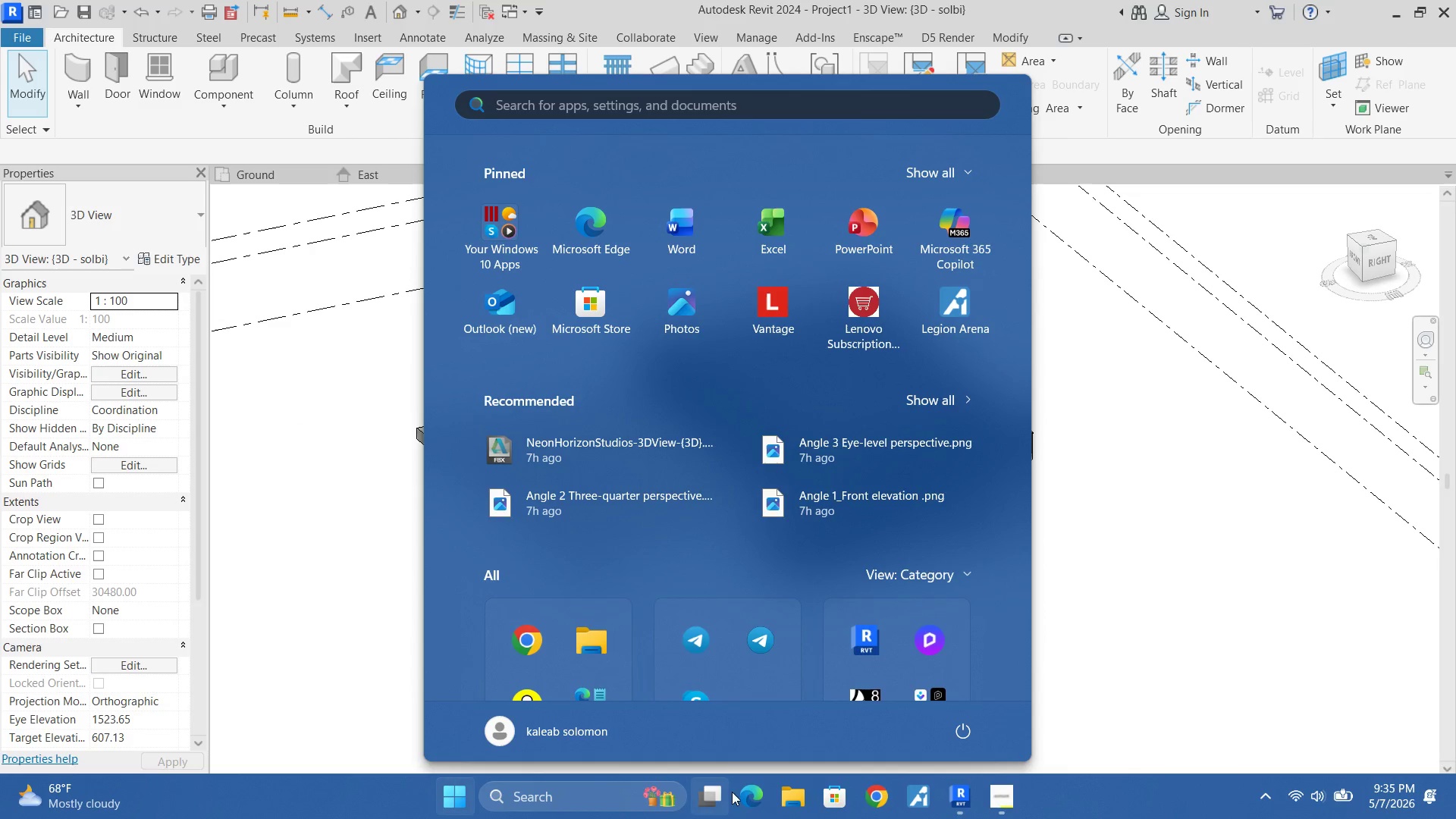 
left_click([1115, 573])
 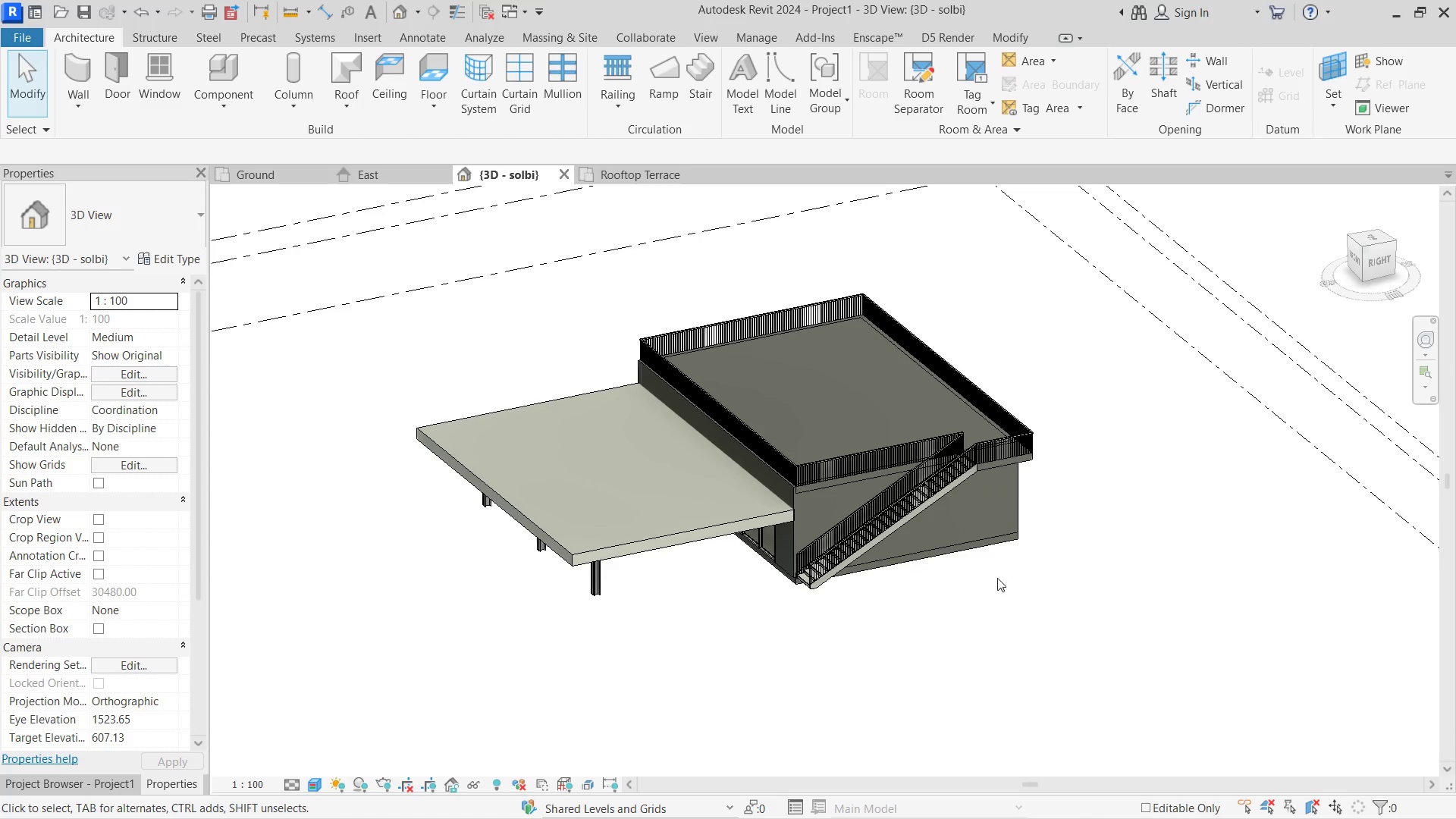 
hold_key(key=ShiftLeft, duration=1.28)
 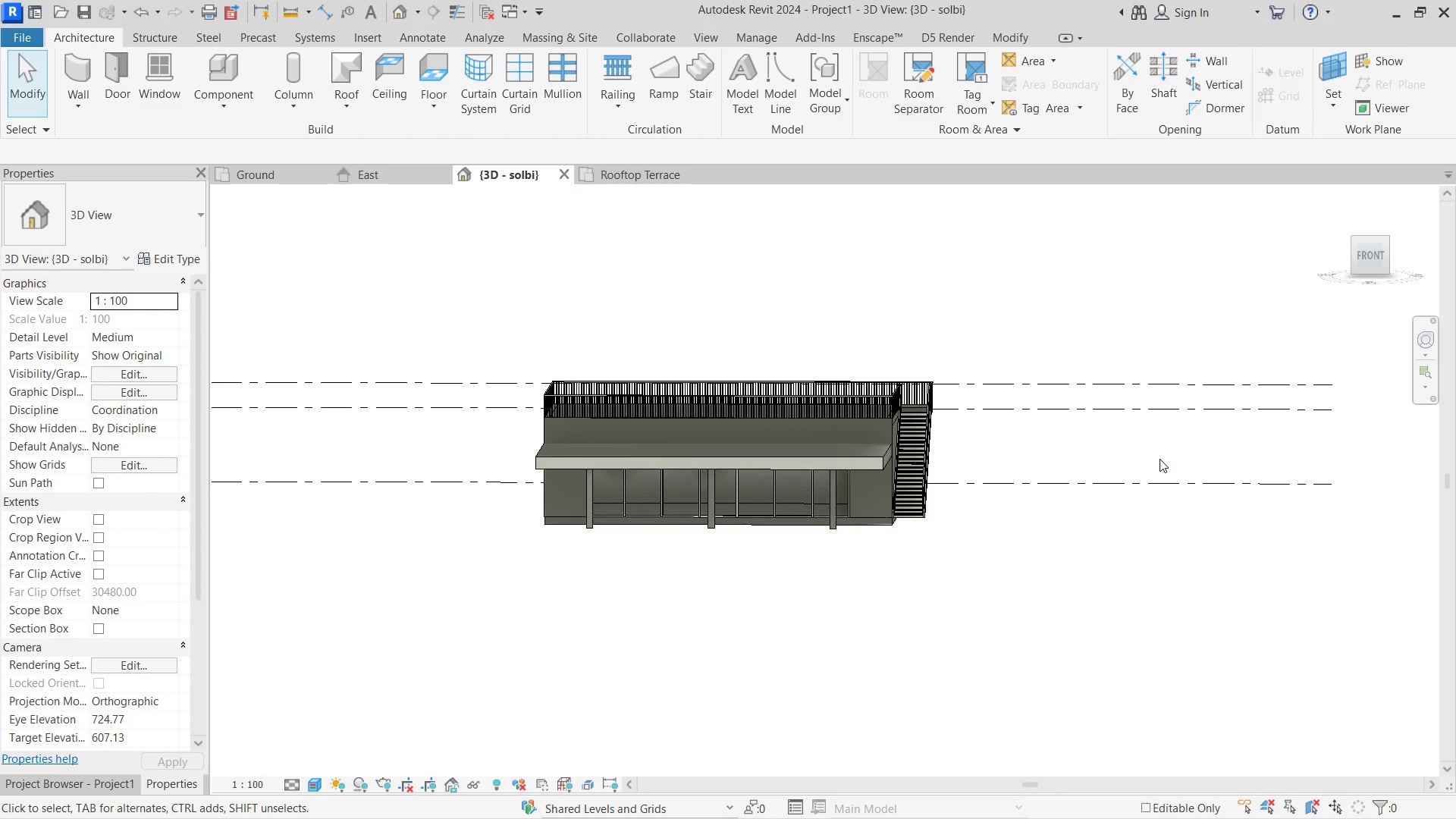 
wait(6.34)
 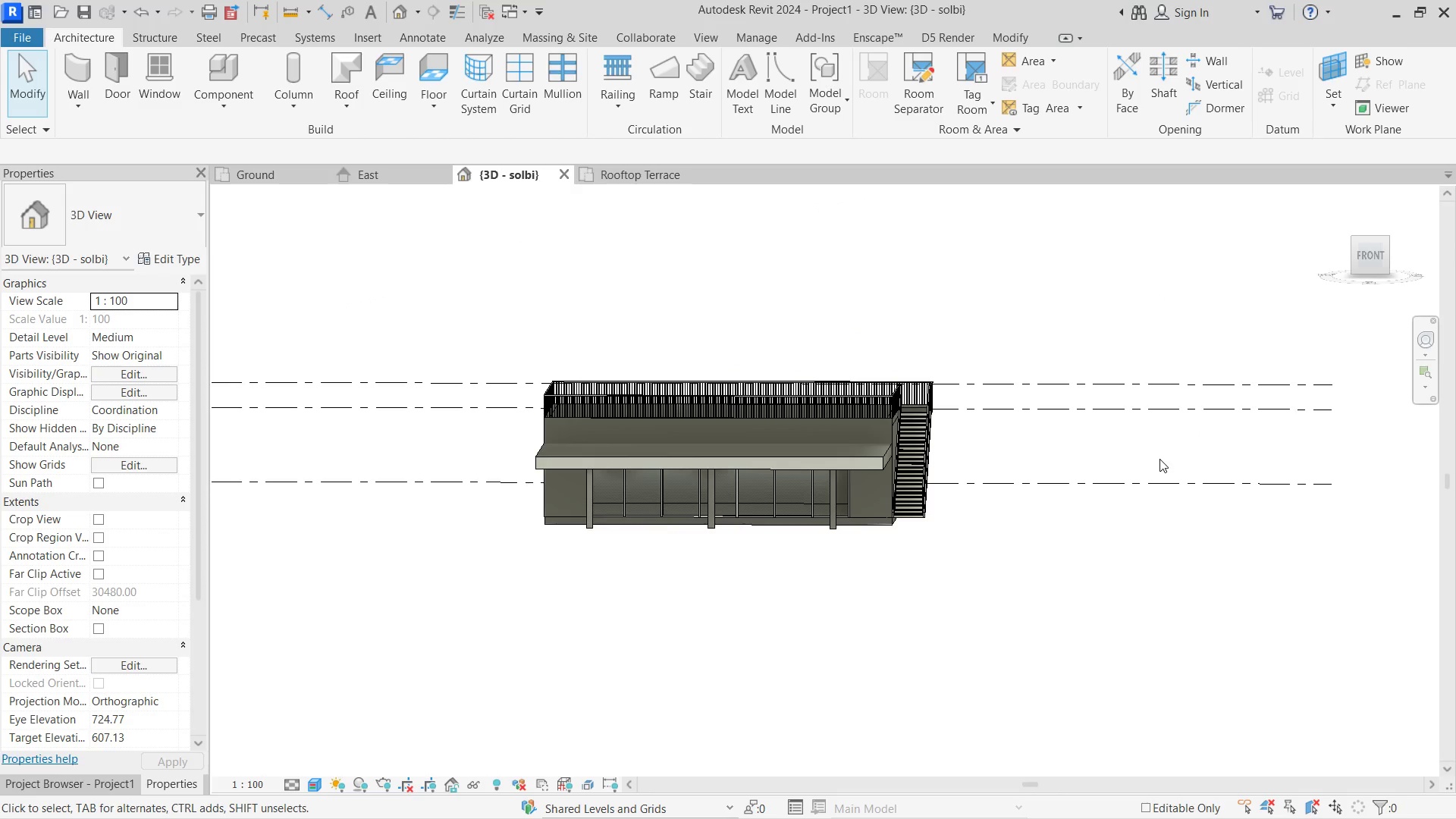 
hold_key(key=ShiftLeft, duration=1.33)
 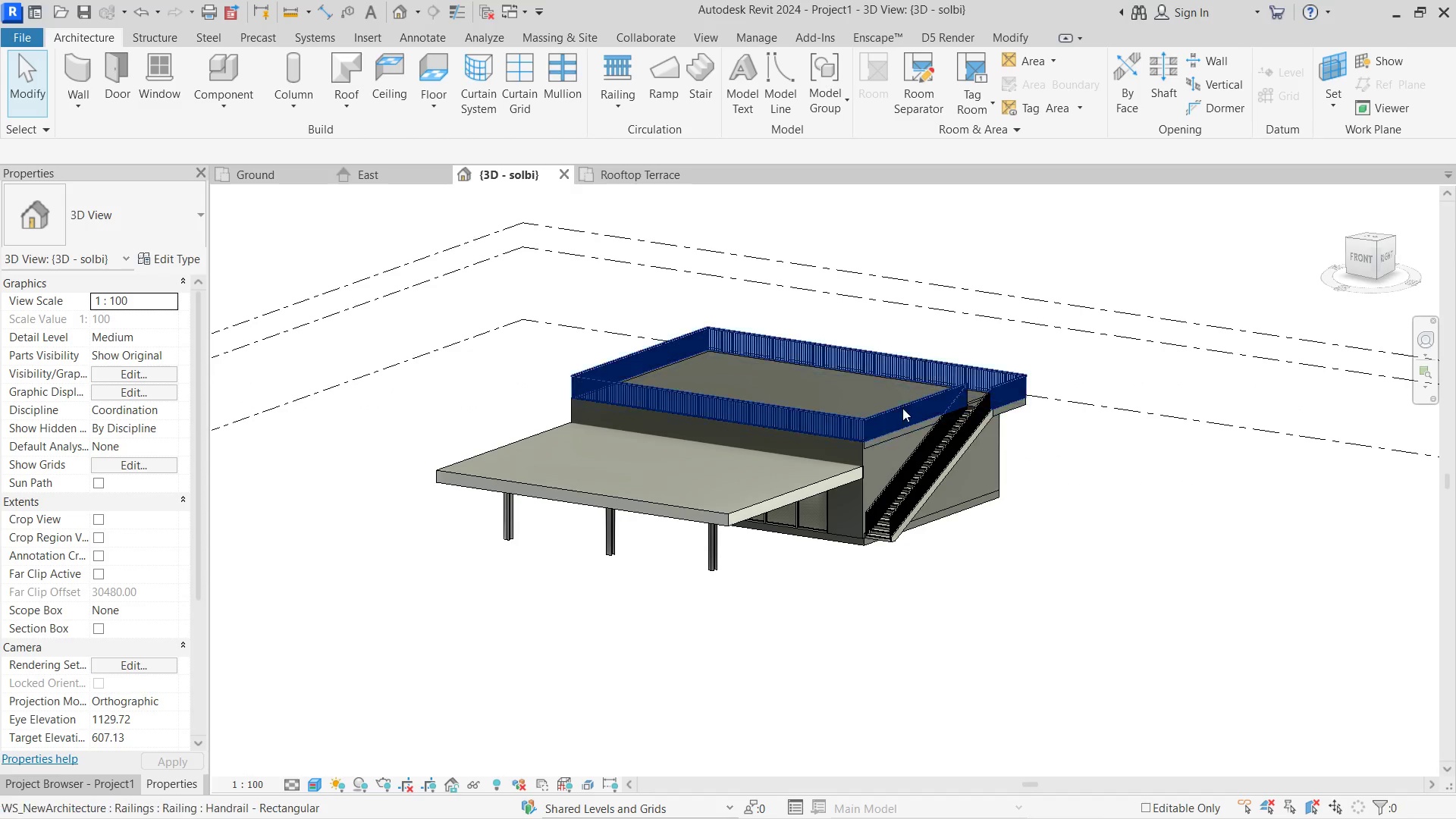 
left_click([905, 402])
 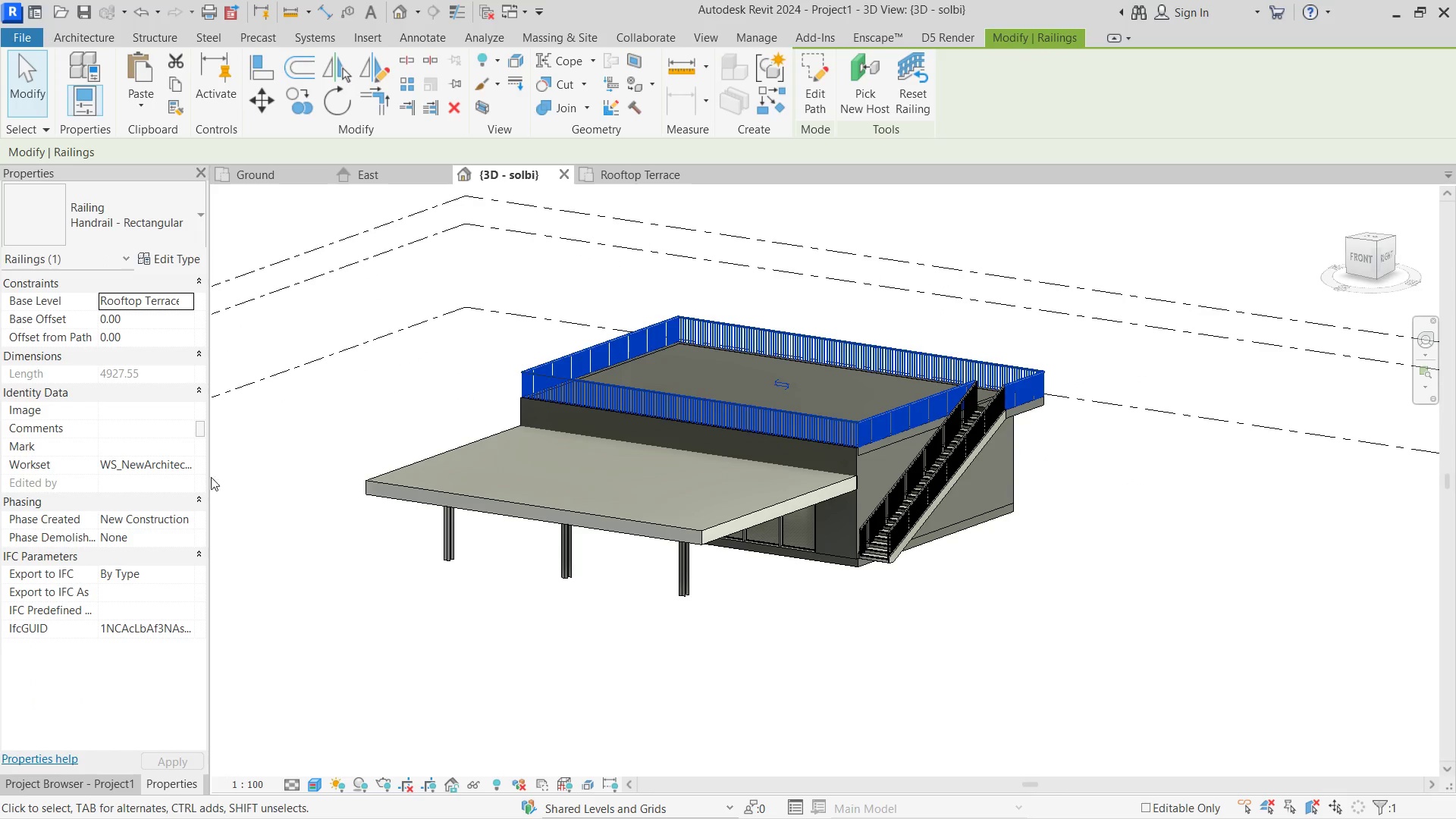 
scroll: coordinate [905, 402], scroll_direction: up, amount: 1.0
 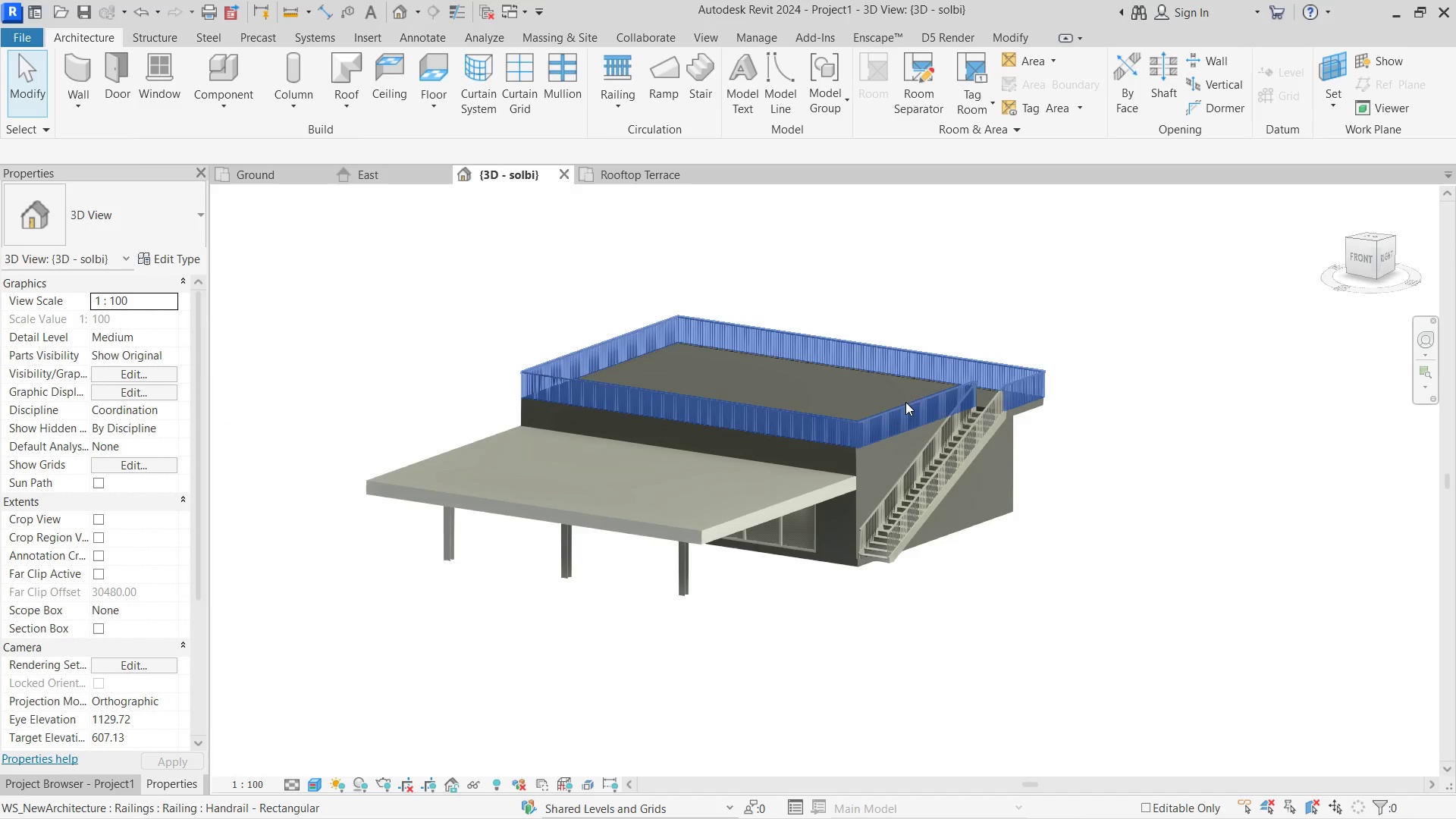 
left_click([315, 435])
 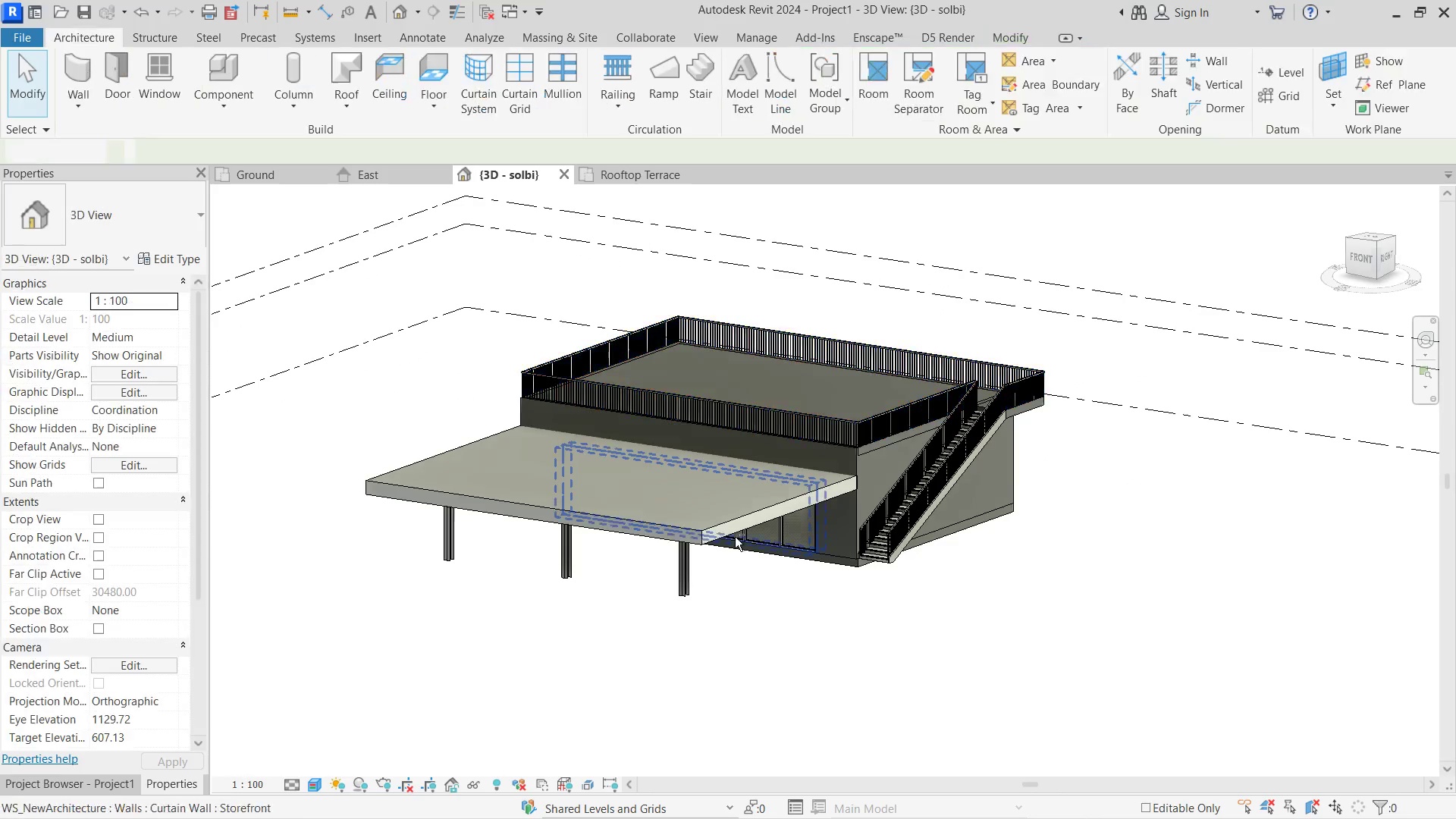 
hold_key(key=ShiftLeft, duration=2.83)
 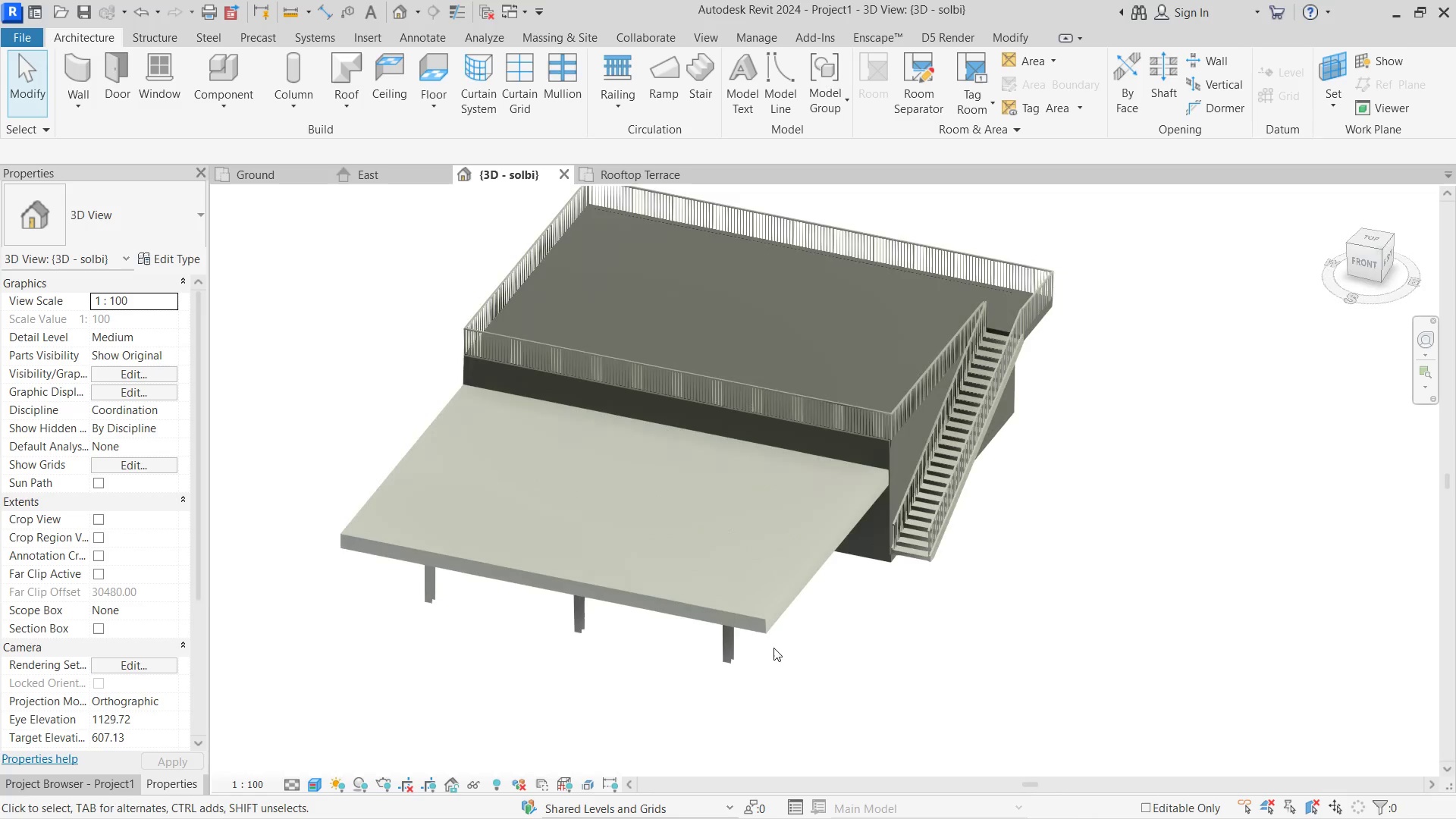 
left_click([891, 692])
 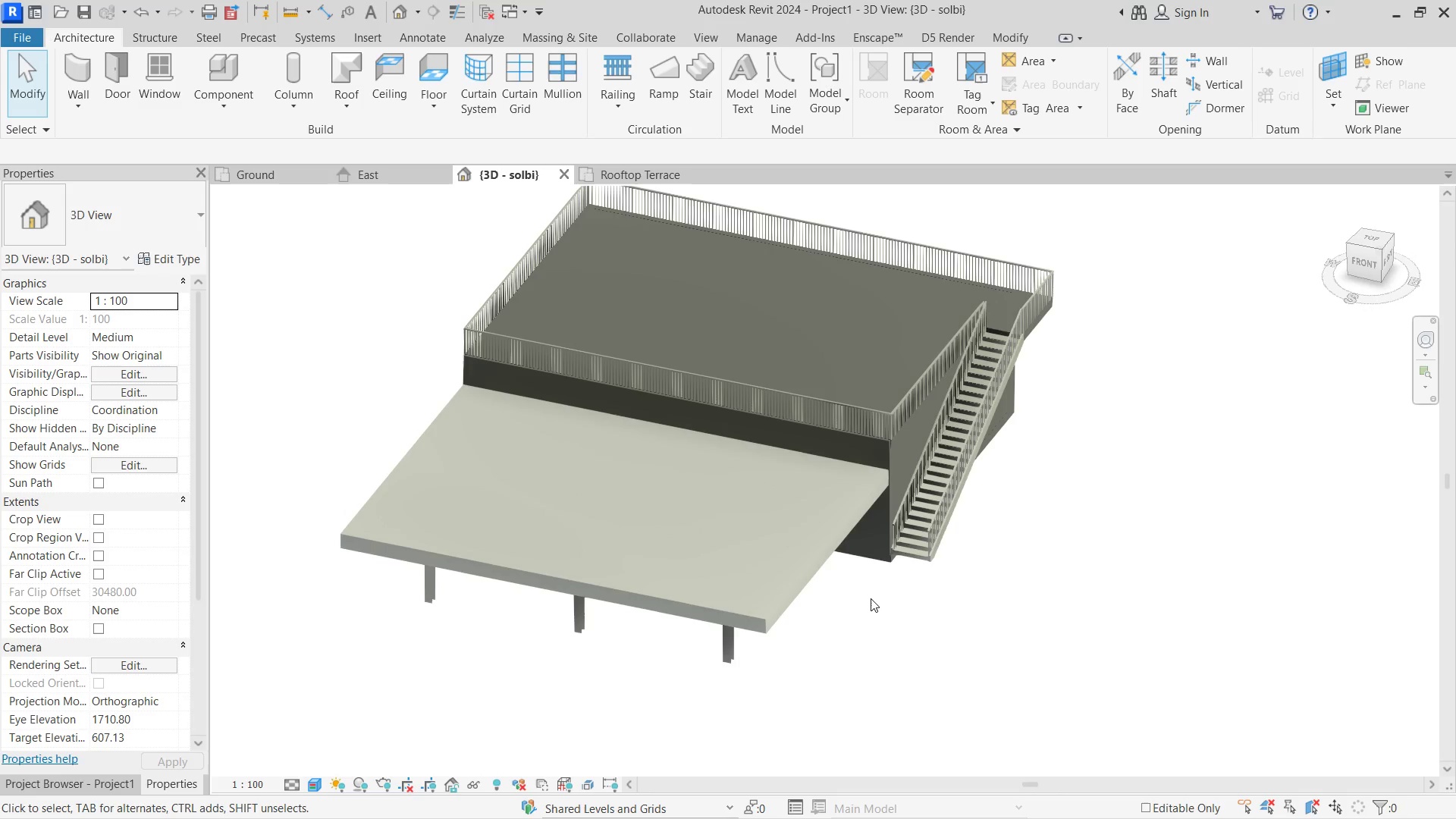 
scroll: coordinate [774, 648], scroll_direction: up, amount: 1.0
 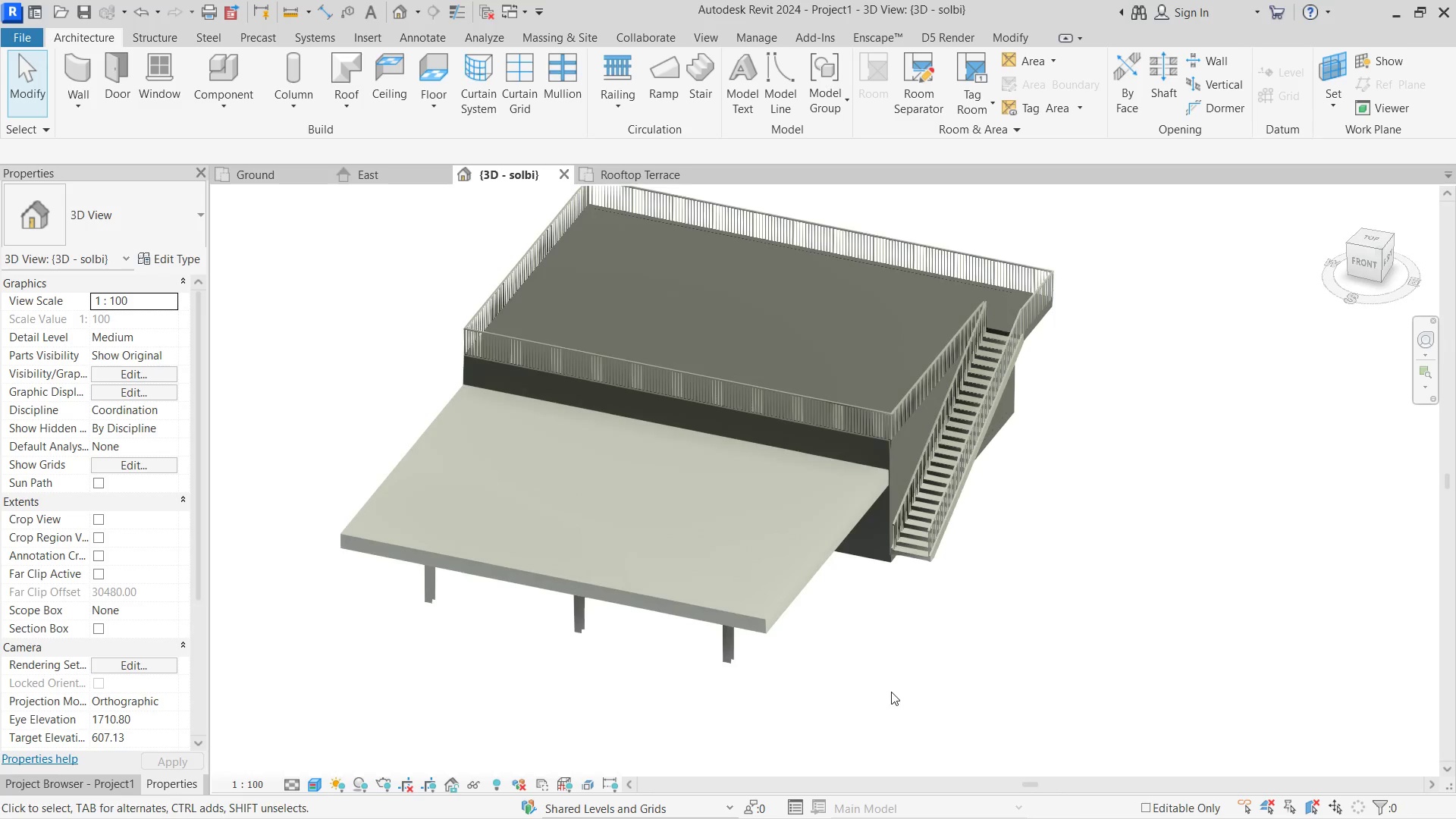 
hold_key(key=ShiftLeft, duration=4.88)
scroll: coordinate [899, 572], scroll_direction: down, amount: 3.0
 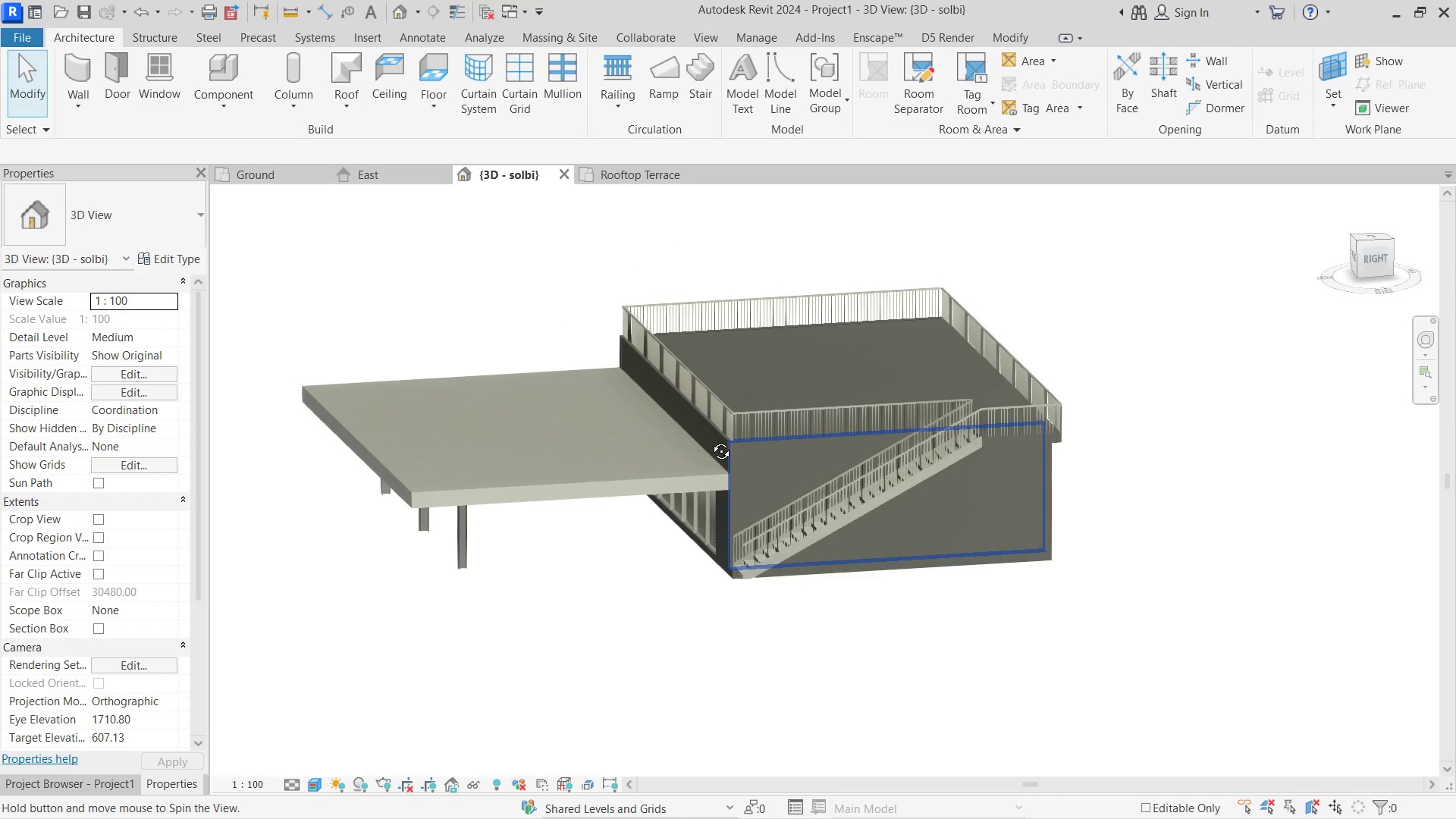 
hold_key(key=ShiftLeft, duration=0.56)
 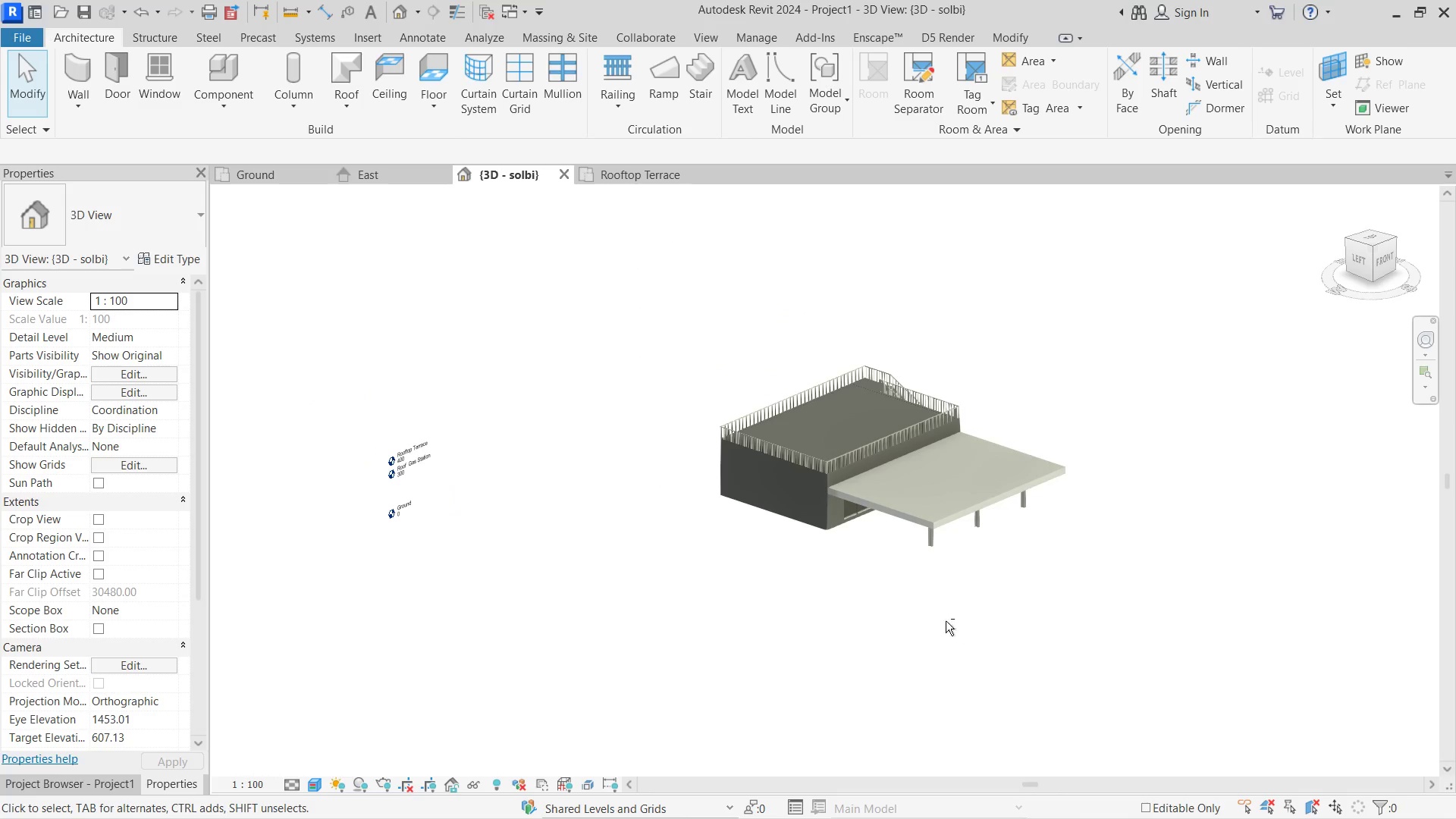 
scroll: coordinate [1056, 487], scroll_direction: down, amount: 6.0
 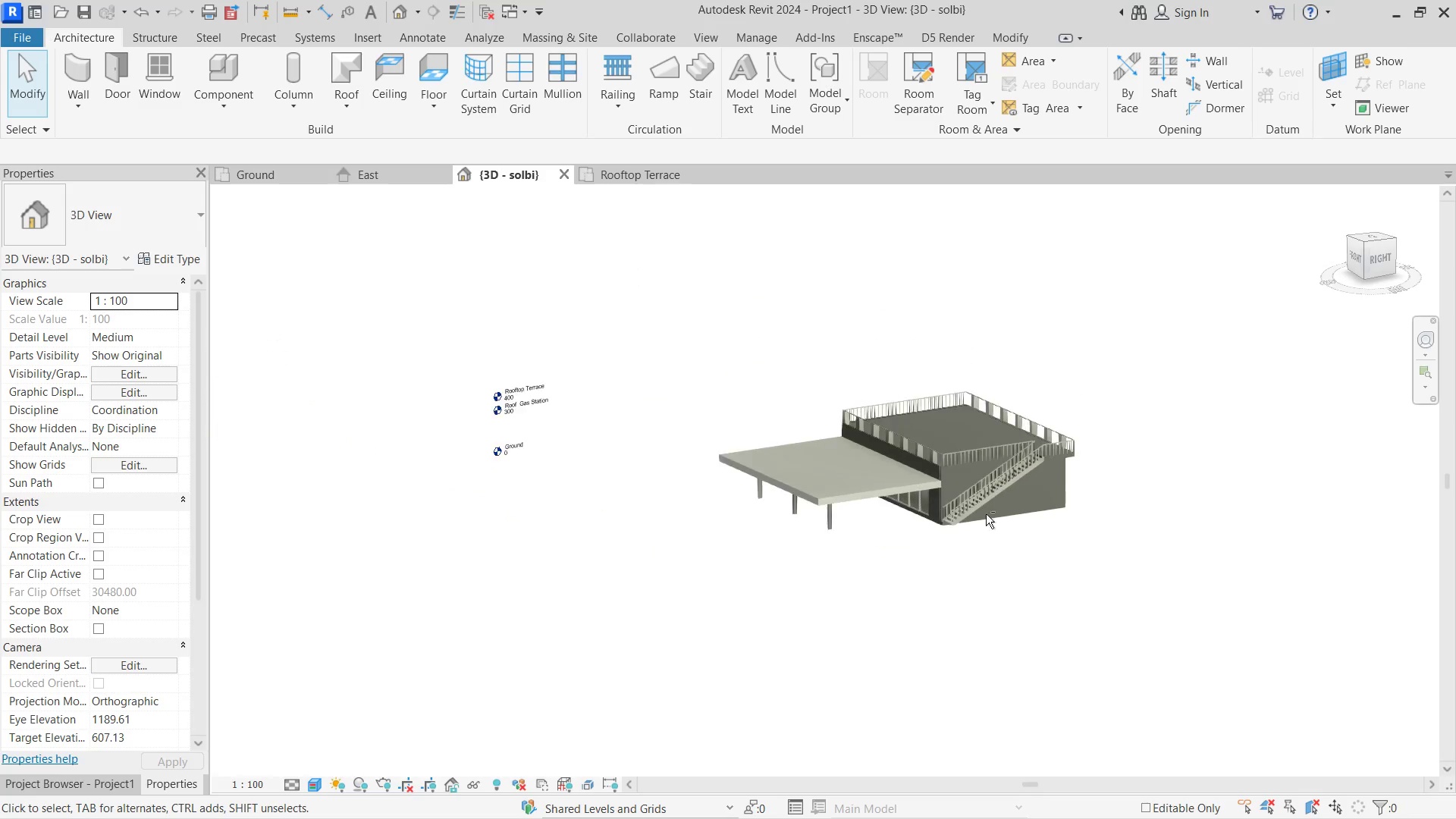 
hold_key(key=ShiftLeft, duration=0.5)
 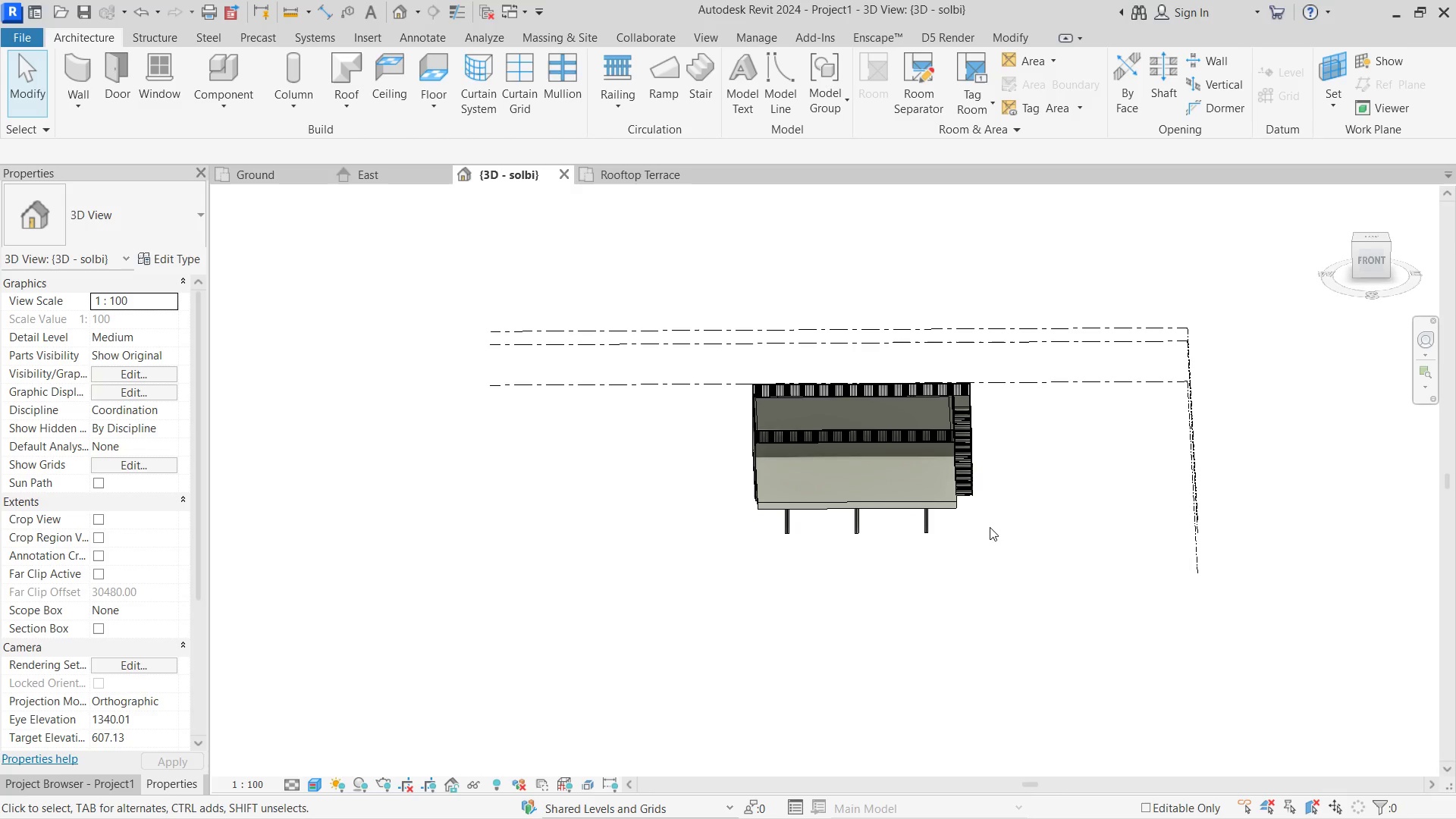 
hold_key(key=ShiftLeft, duration=1.36)
 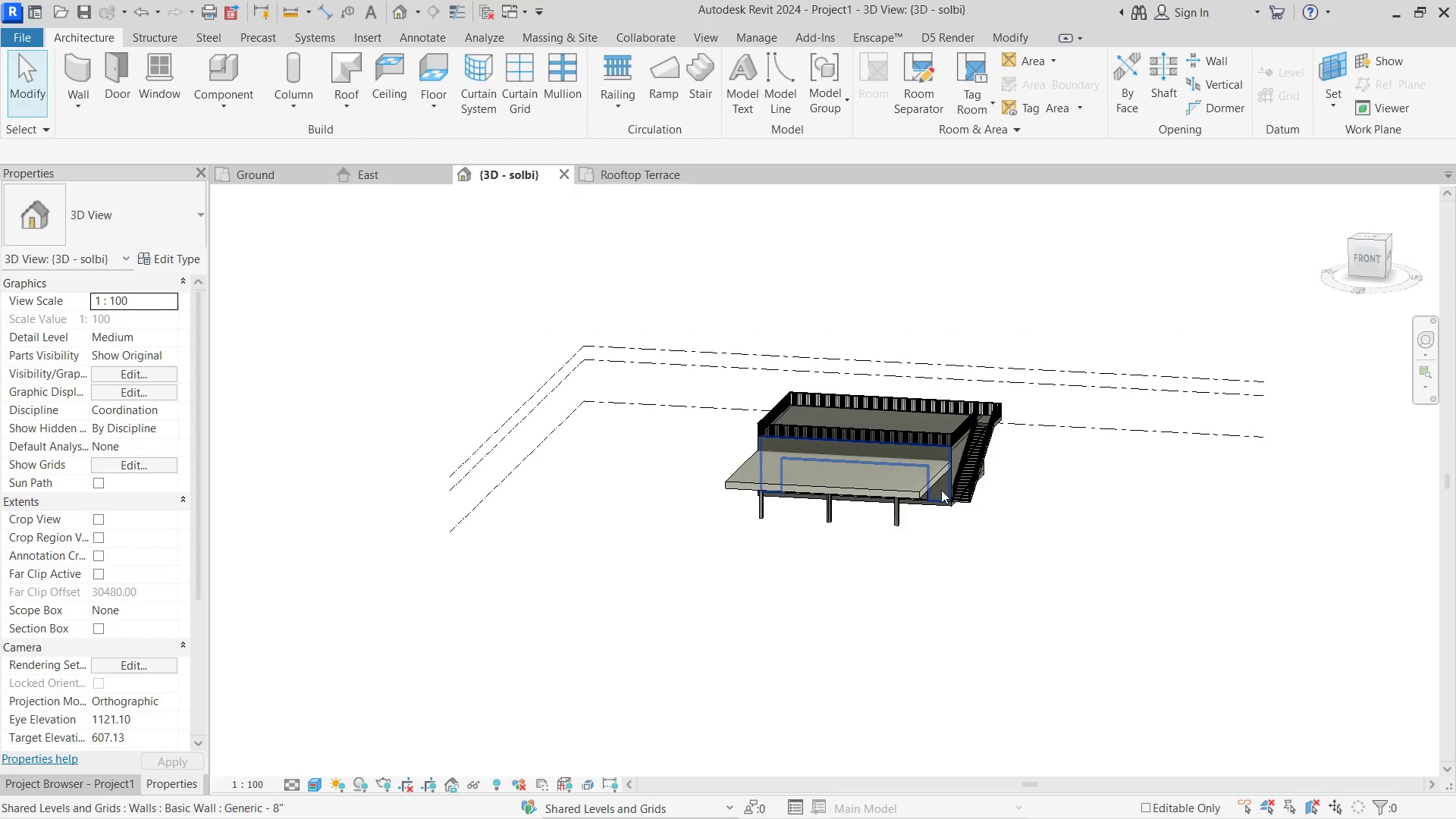 
hold_key(key=ShiftLeft, duration=1.48)
 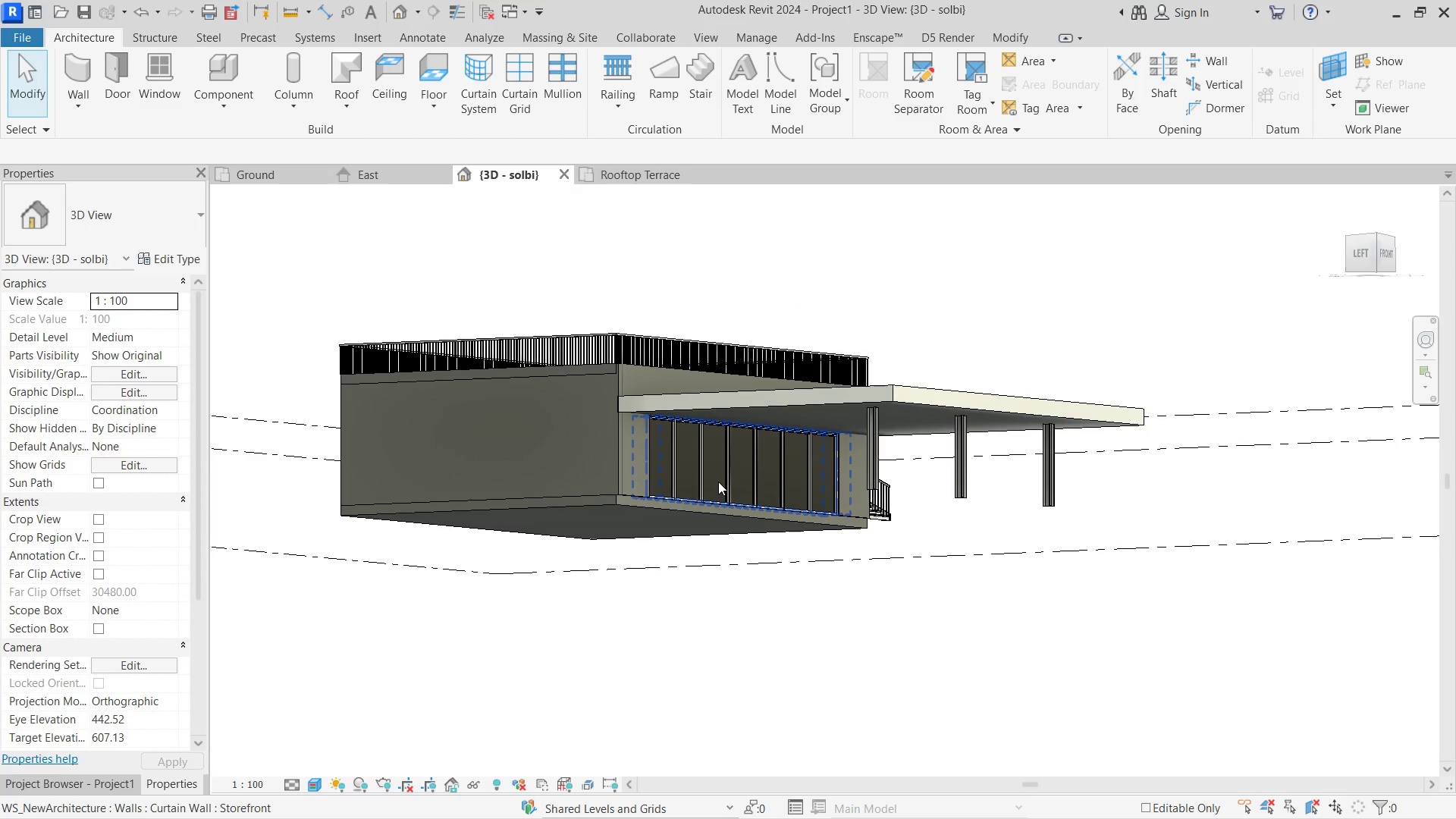 
scroll: coordinate [941, 490], scroll_direction: up, amount: 6.0
 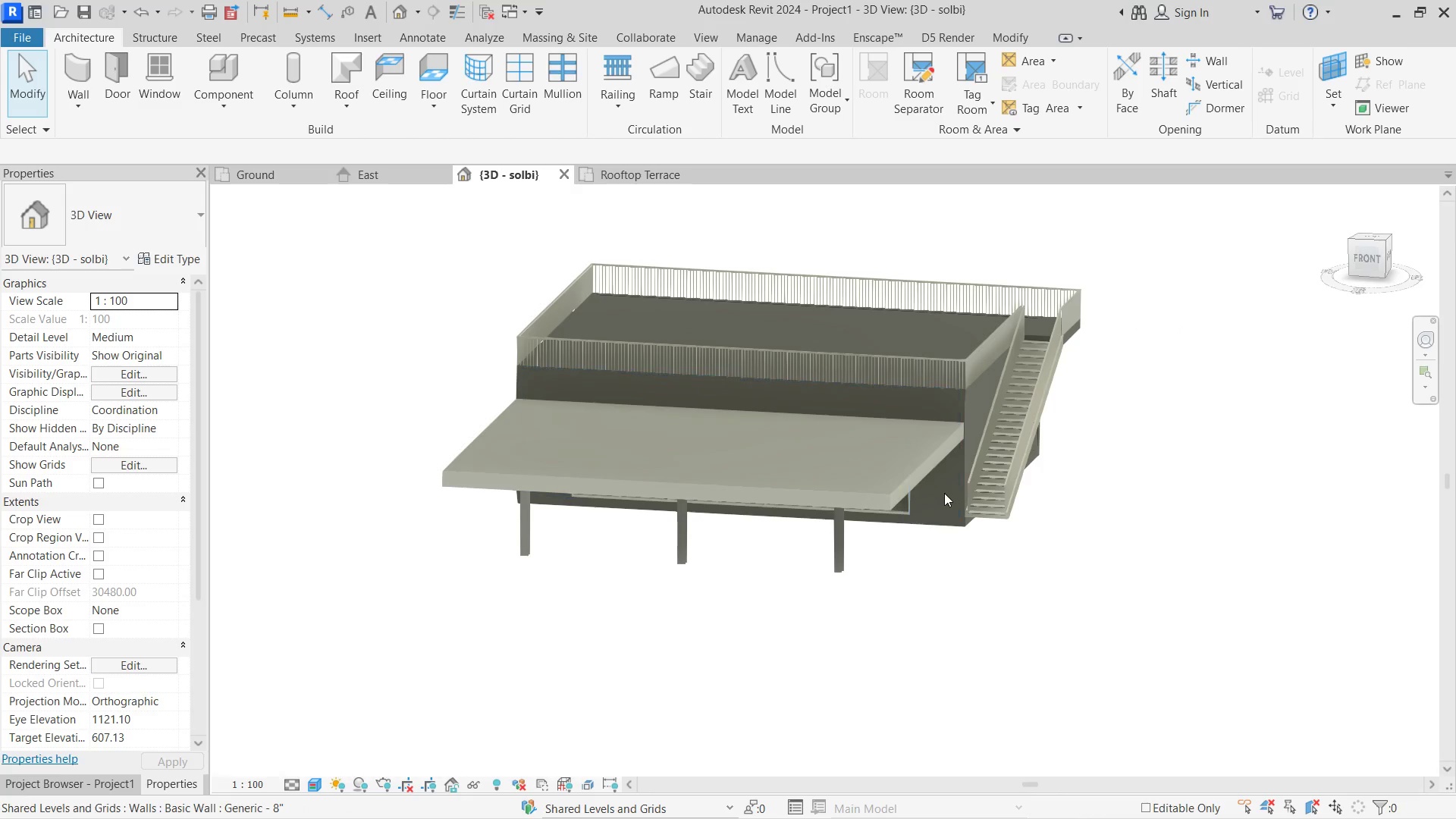 
left_click([718, 482])
 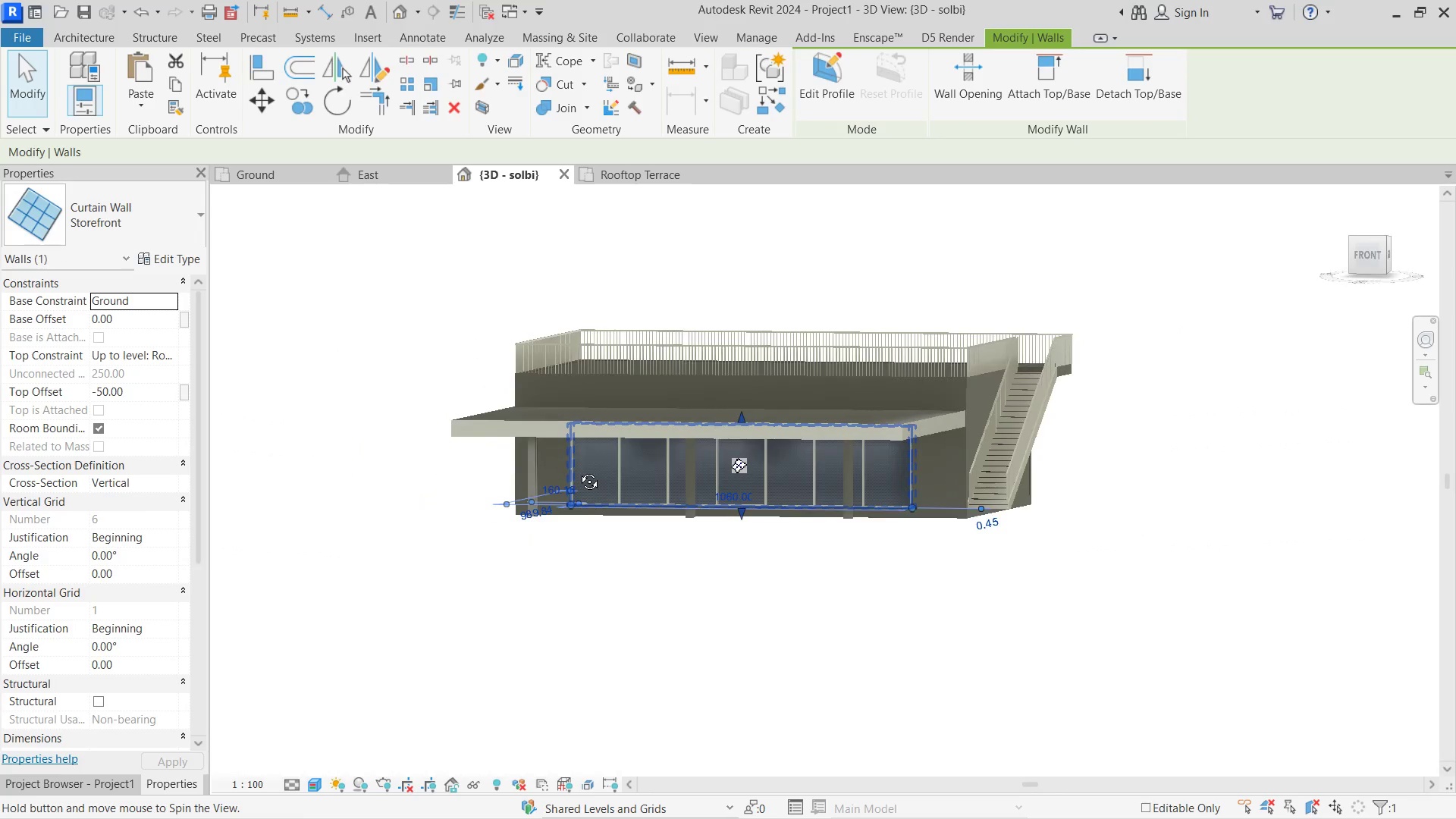 
left_click([846, 560])
 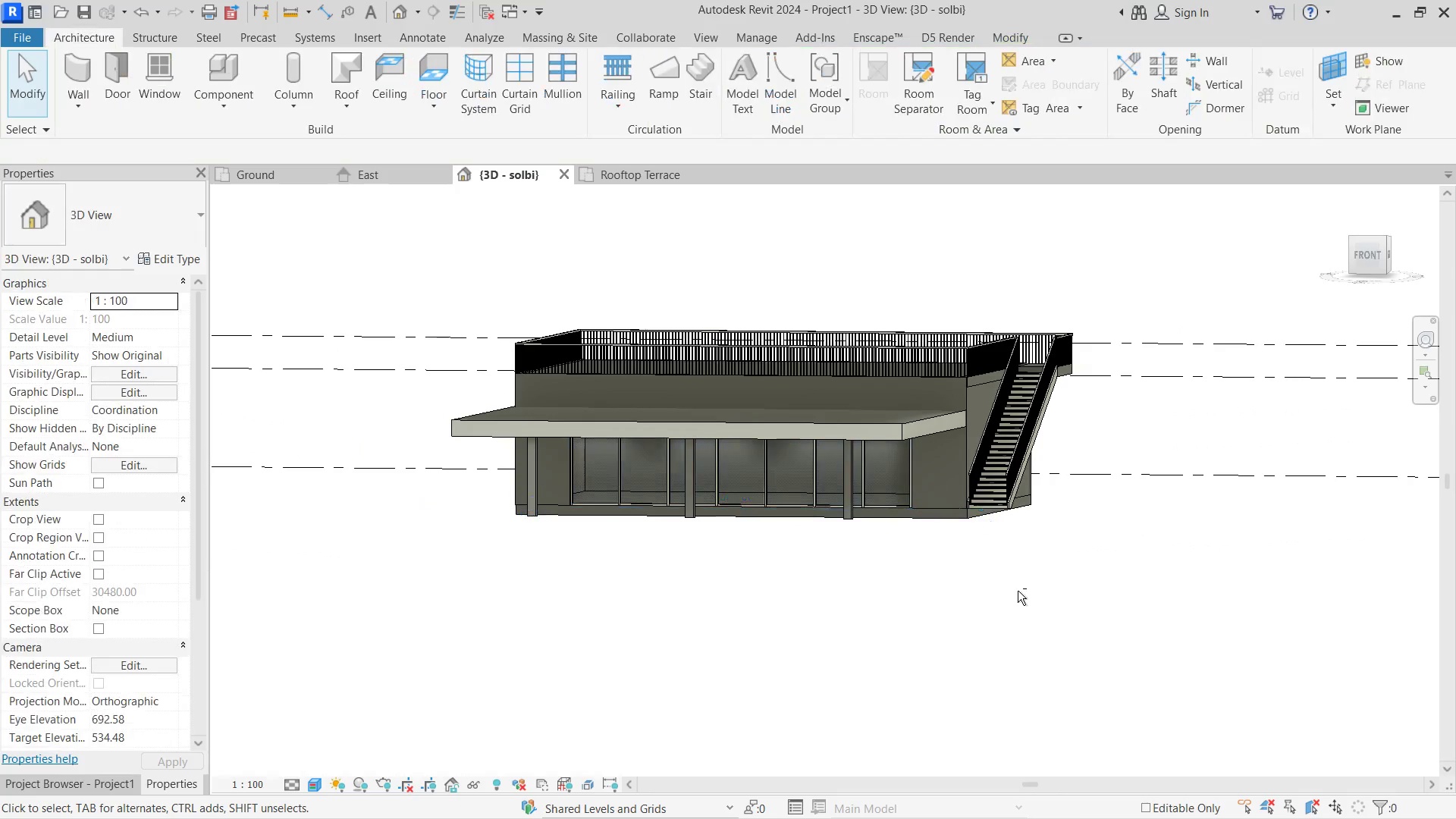 
hold_key(key=ShiftLeft, duration=0.61)
 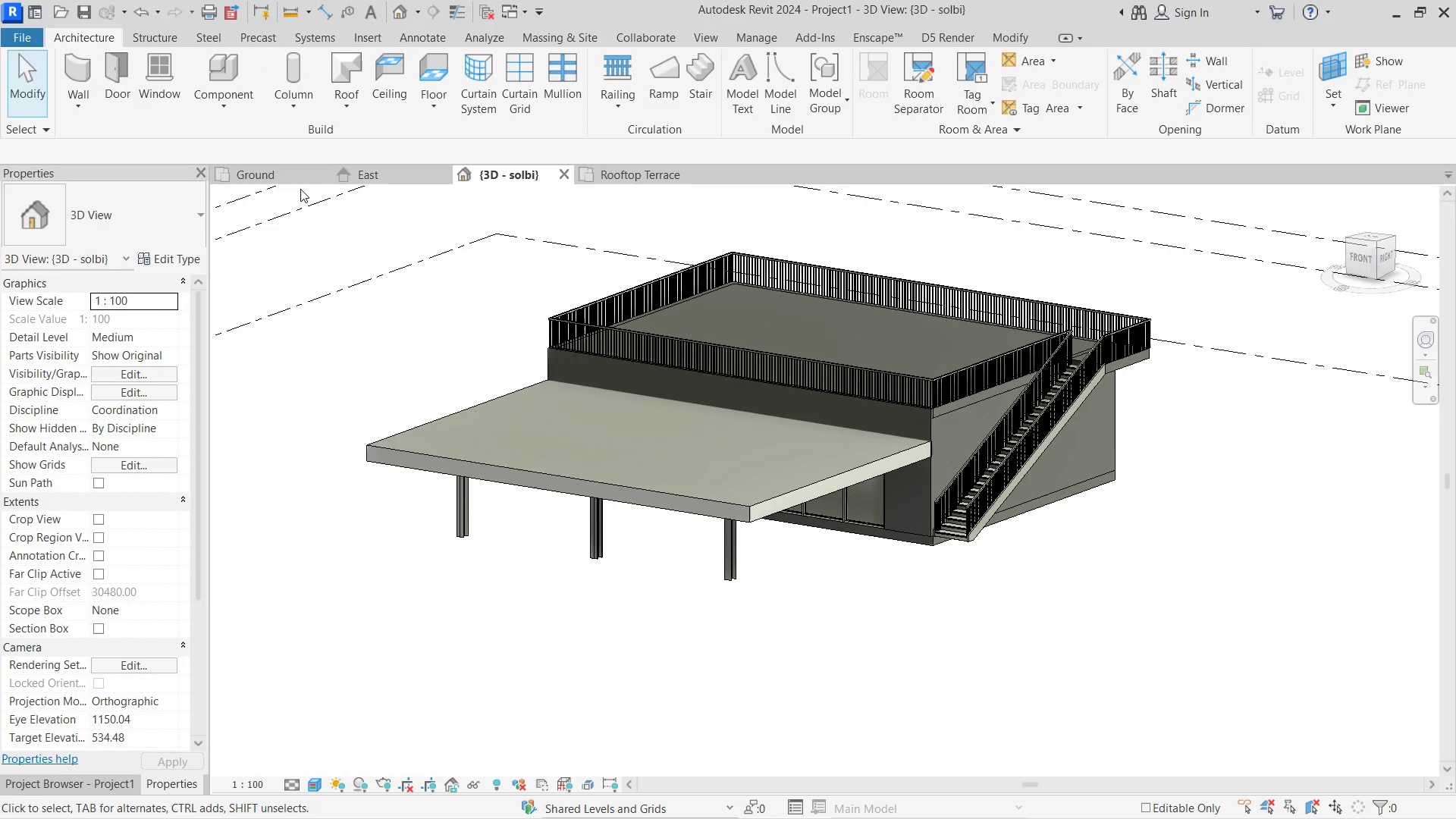 
left_click([268, 177])
 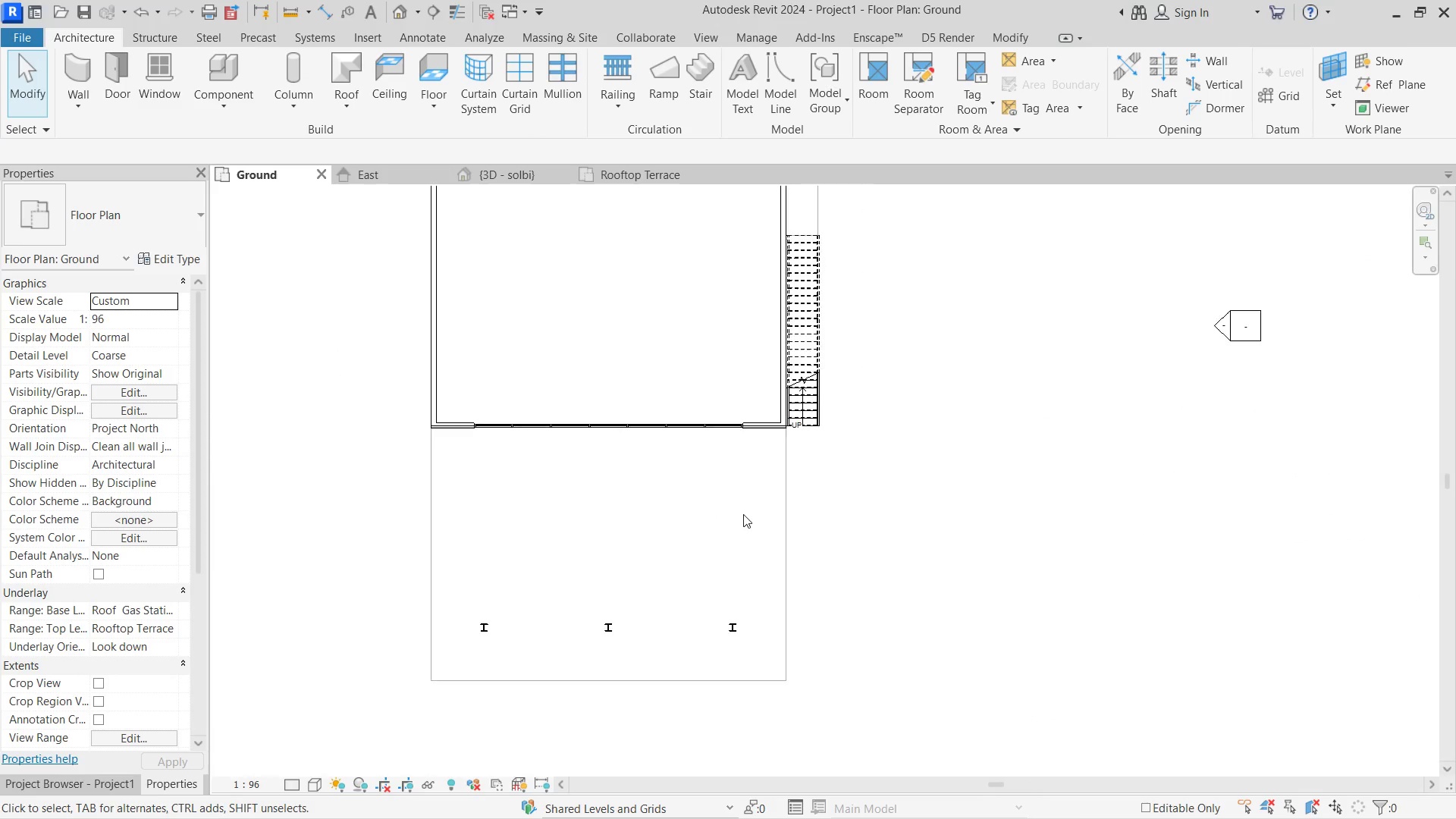 
scroll: coordinate [753, 516], scroll_direction: down, amount: 9.0
 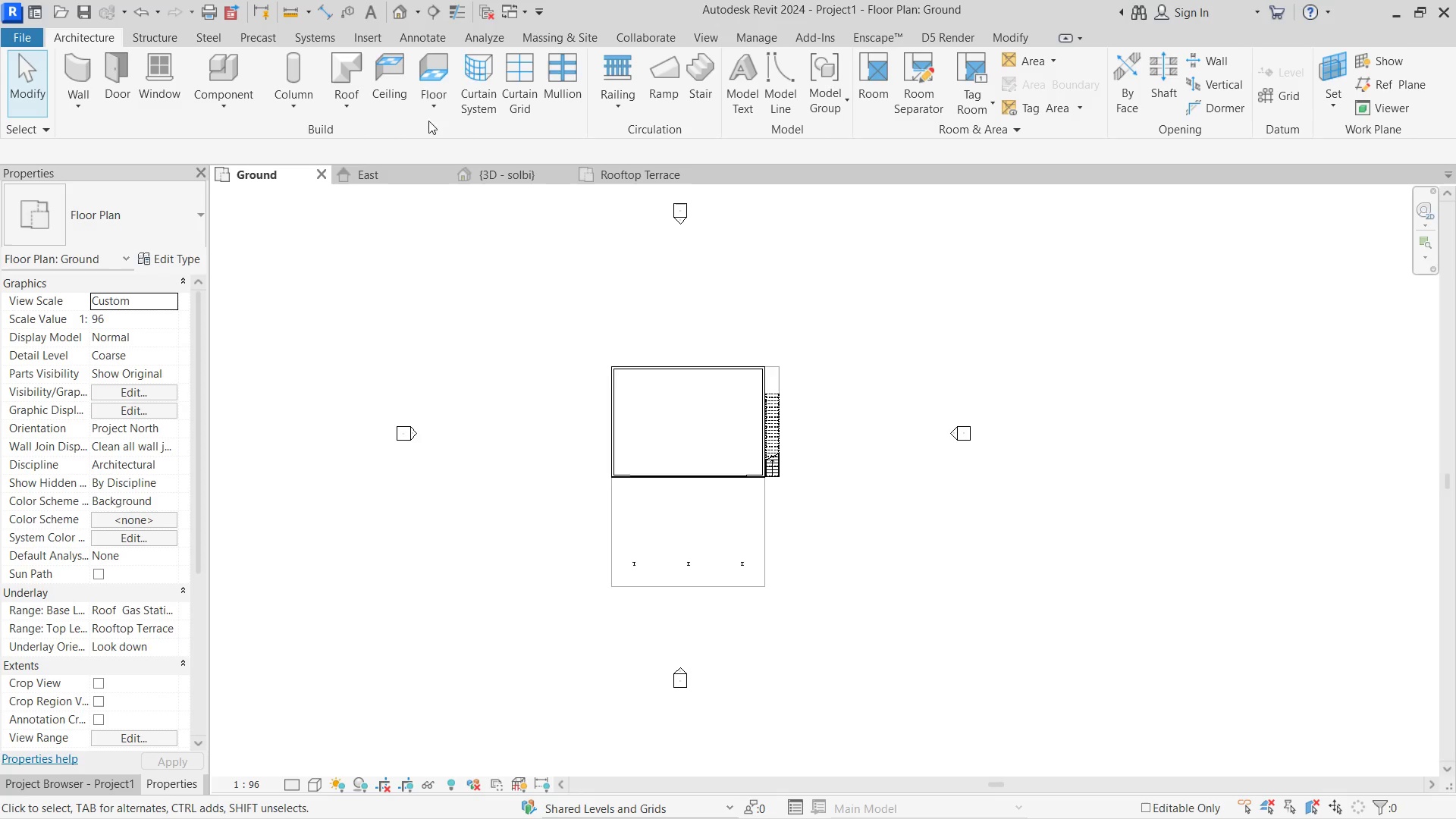 
left_click([425, 54])
 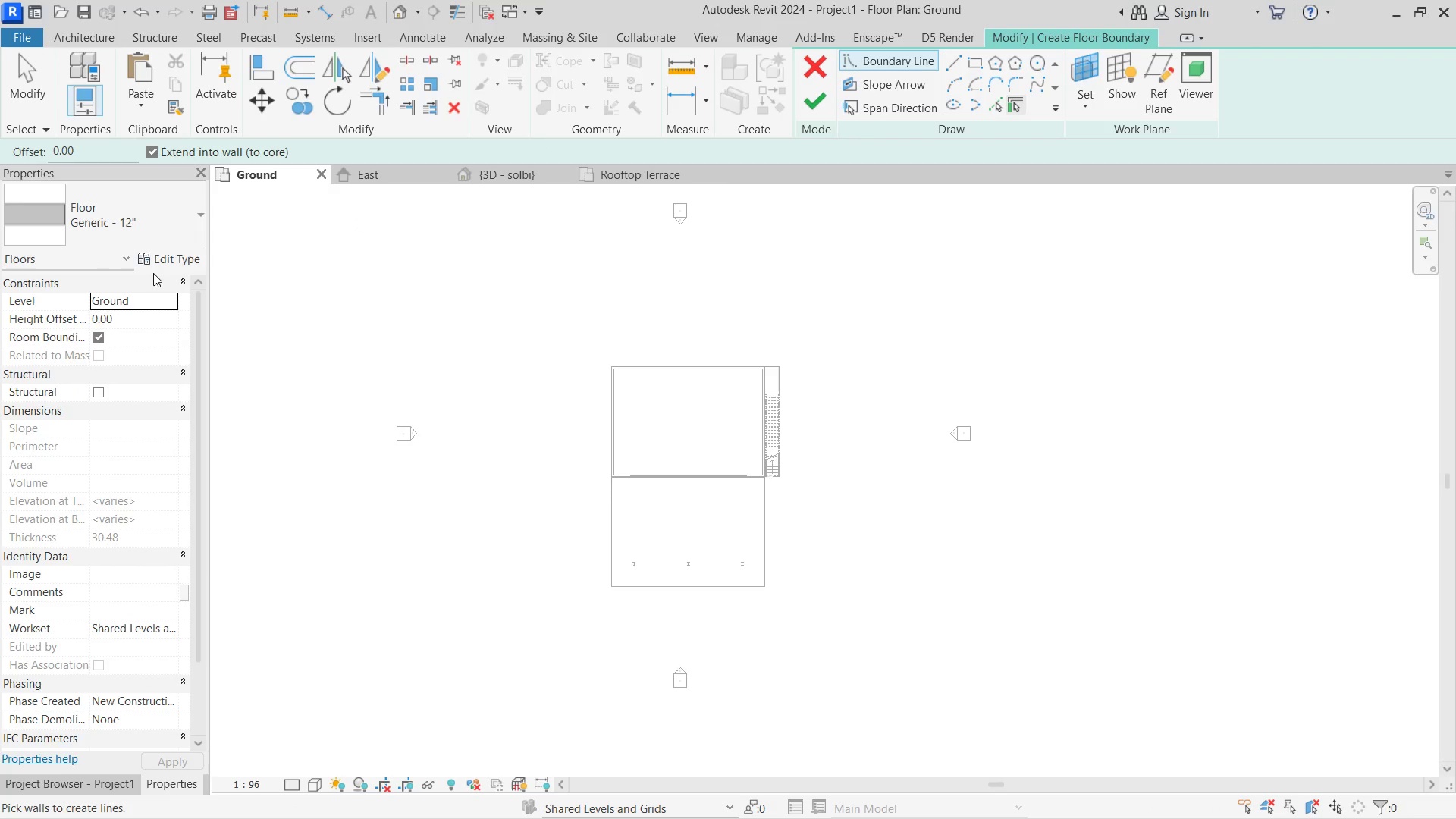 
left_click([11, 77])
 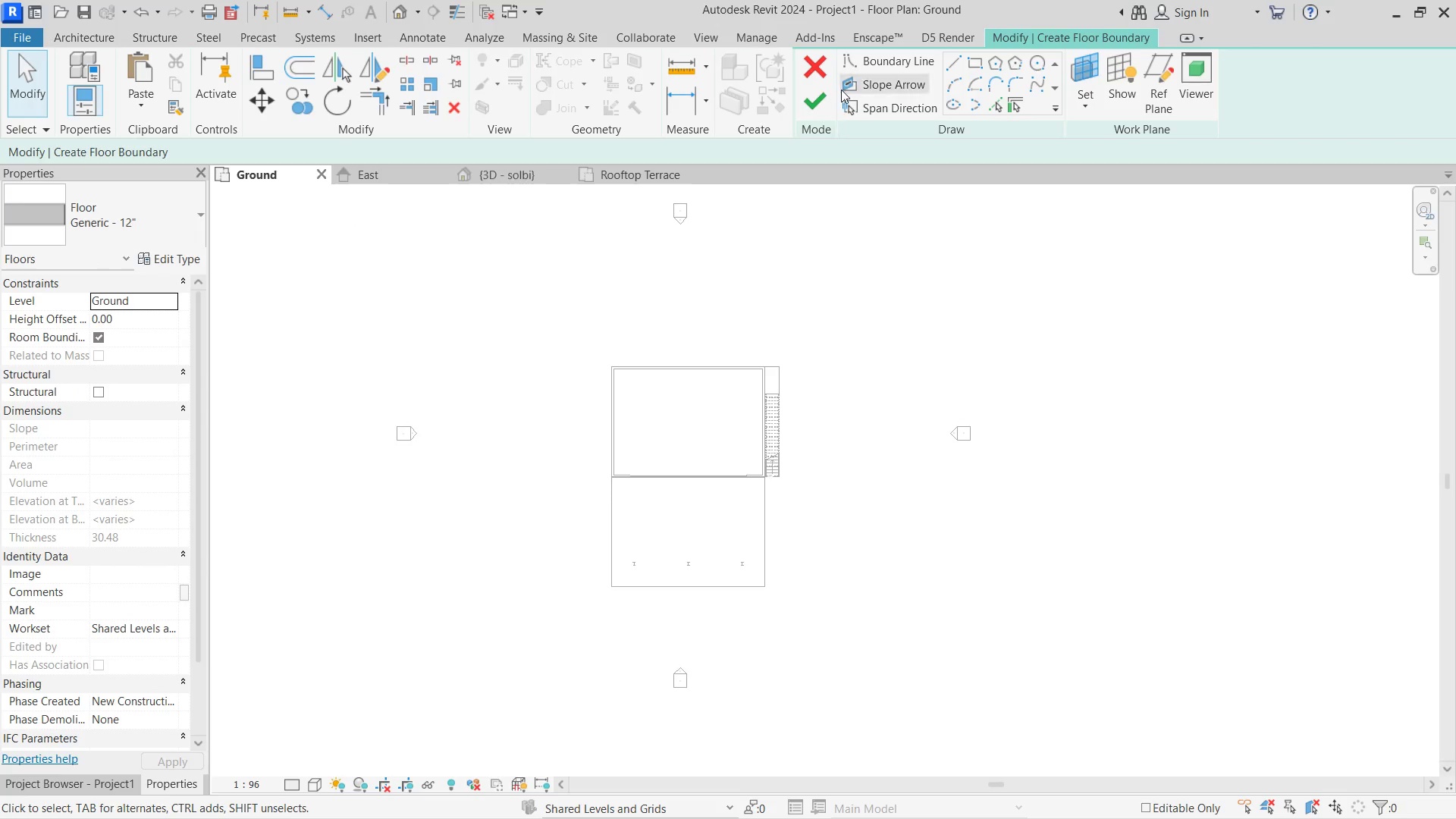 
left_click([830, 71])
 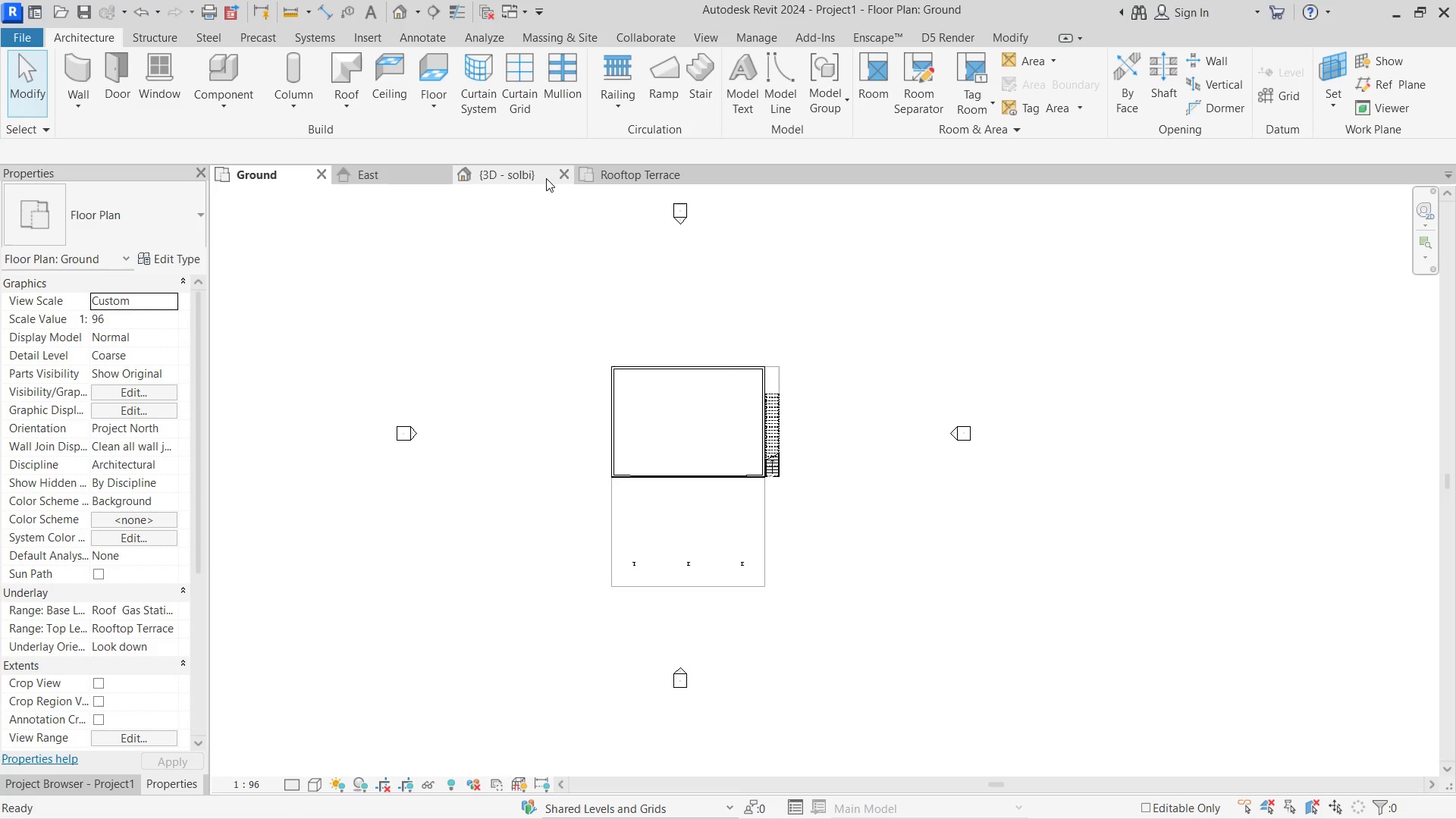 
left_click([546, 178])
 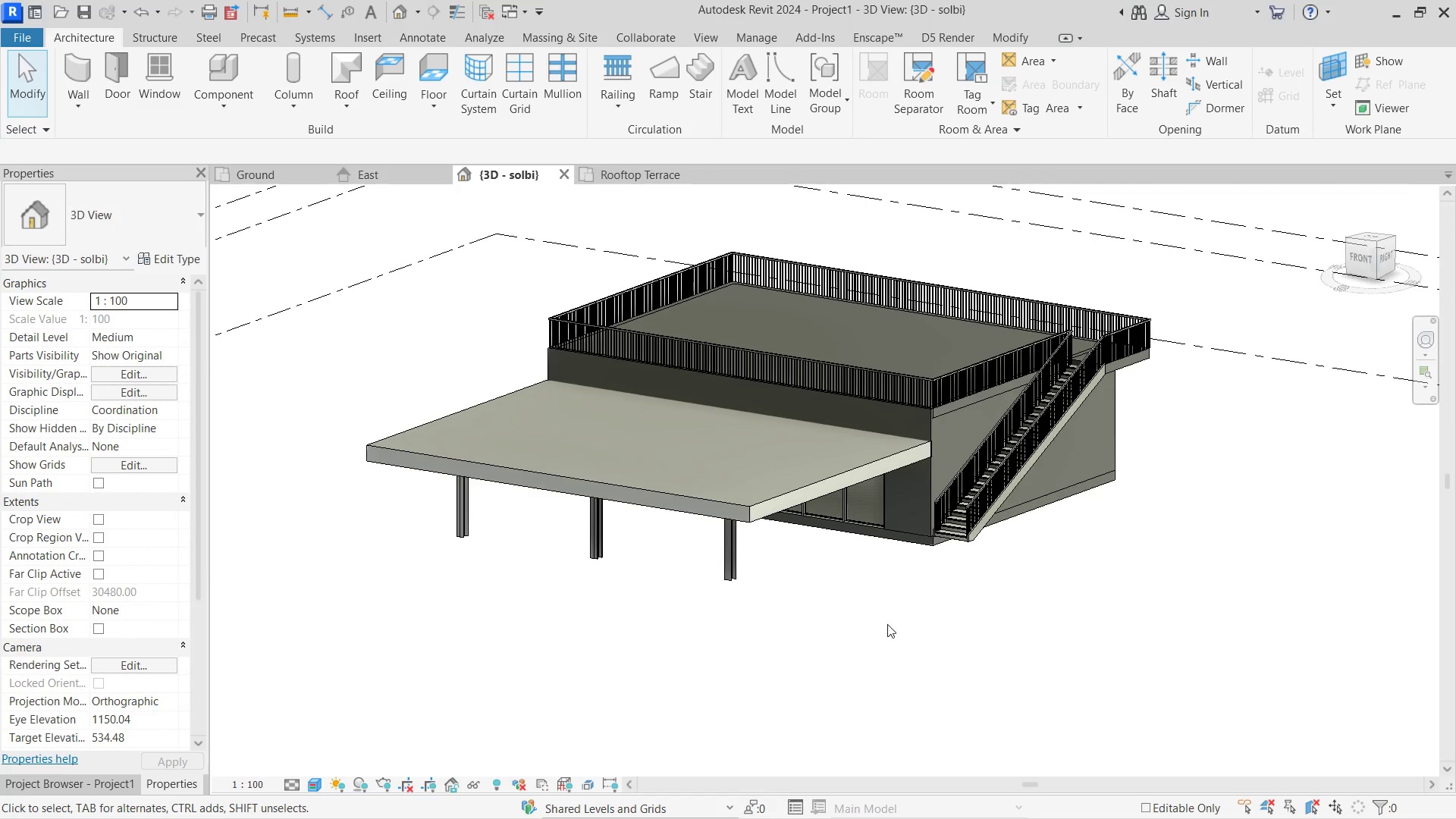 
hold_key(key=ShiftLeft, duration=1.42)
 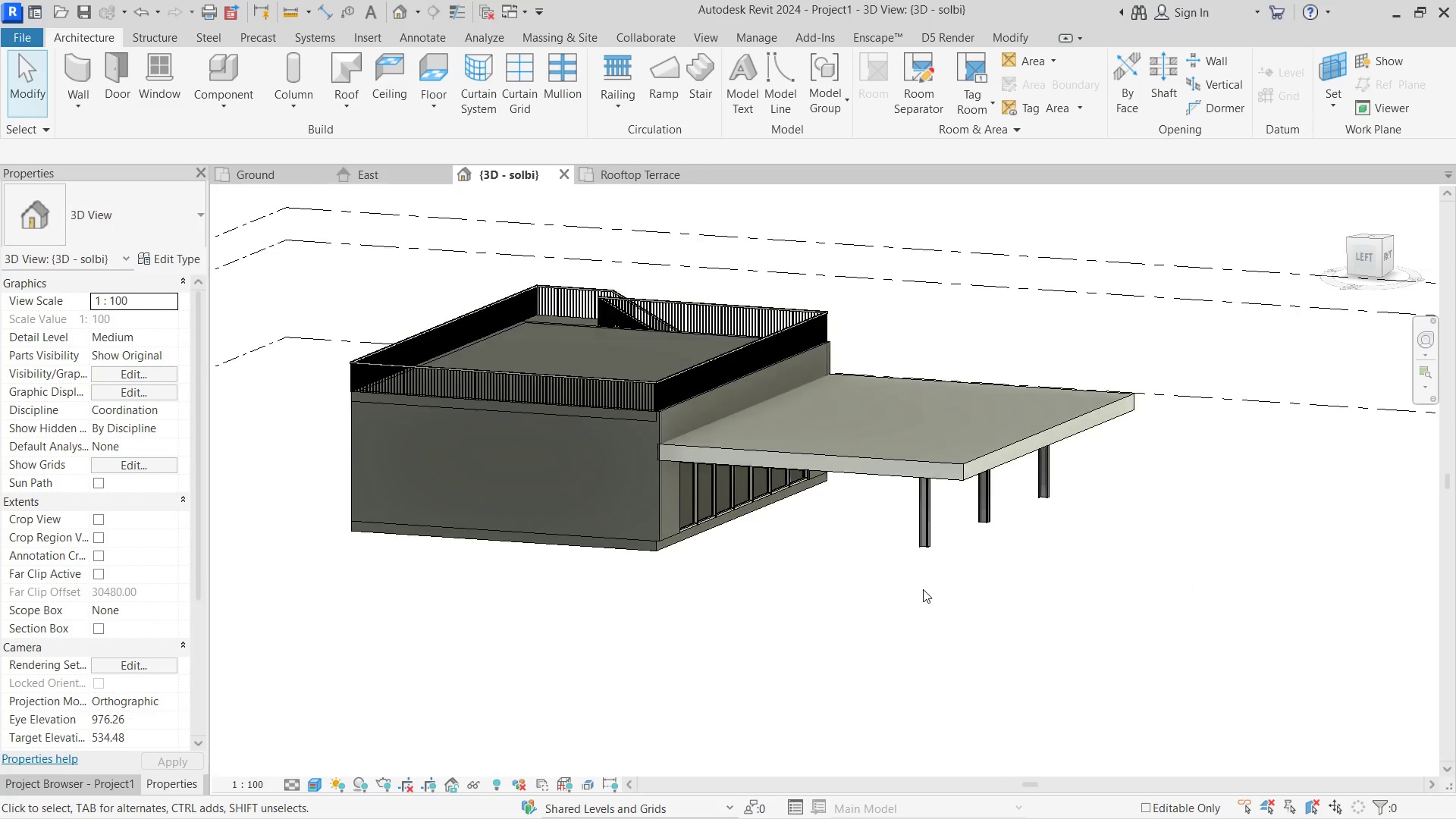 
hold_key(key=ShiftLeft, duration=1.19)
 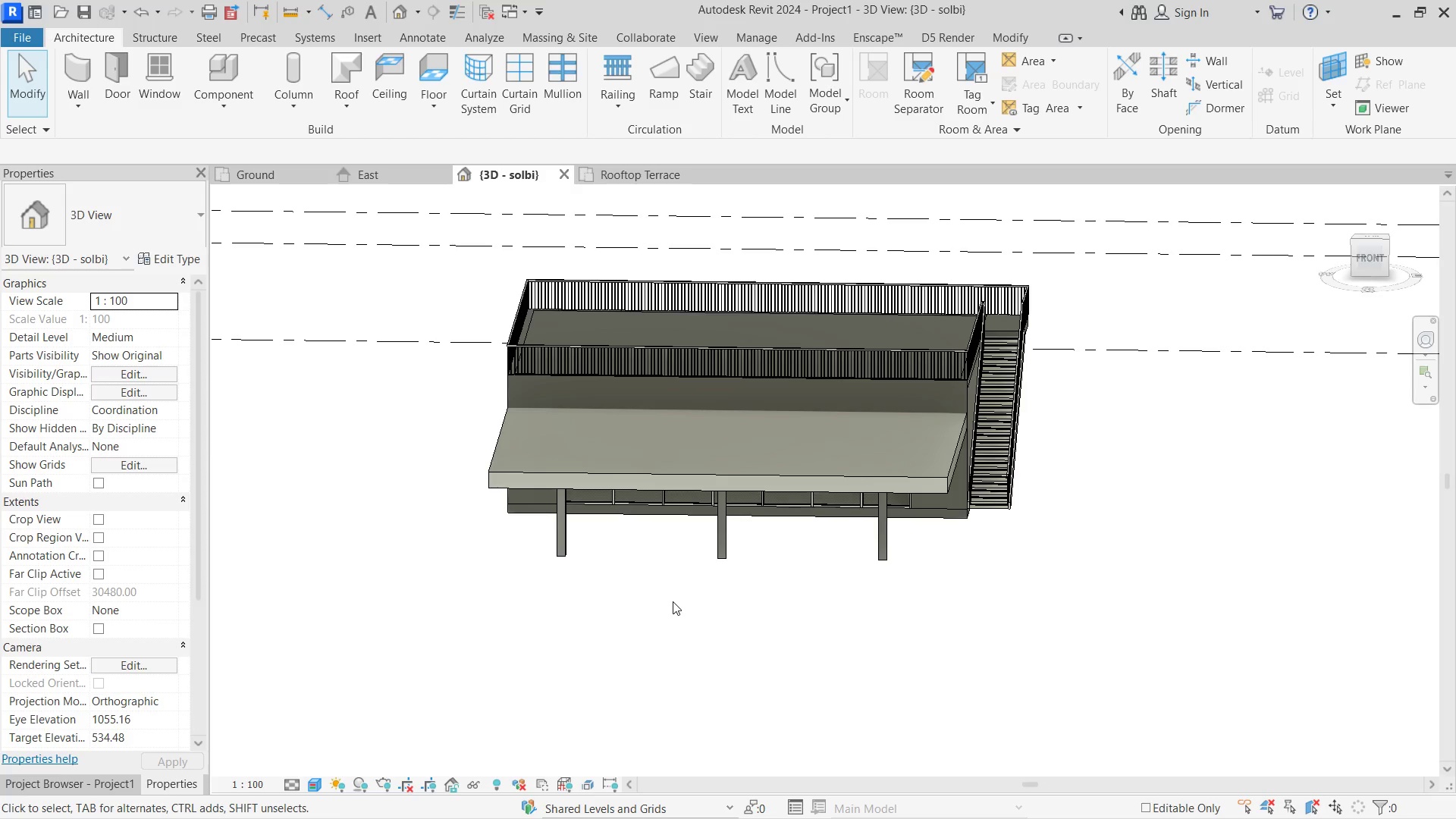 
hold_key(key=ShiftLeft, duration=0.95)
 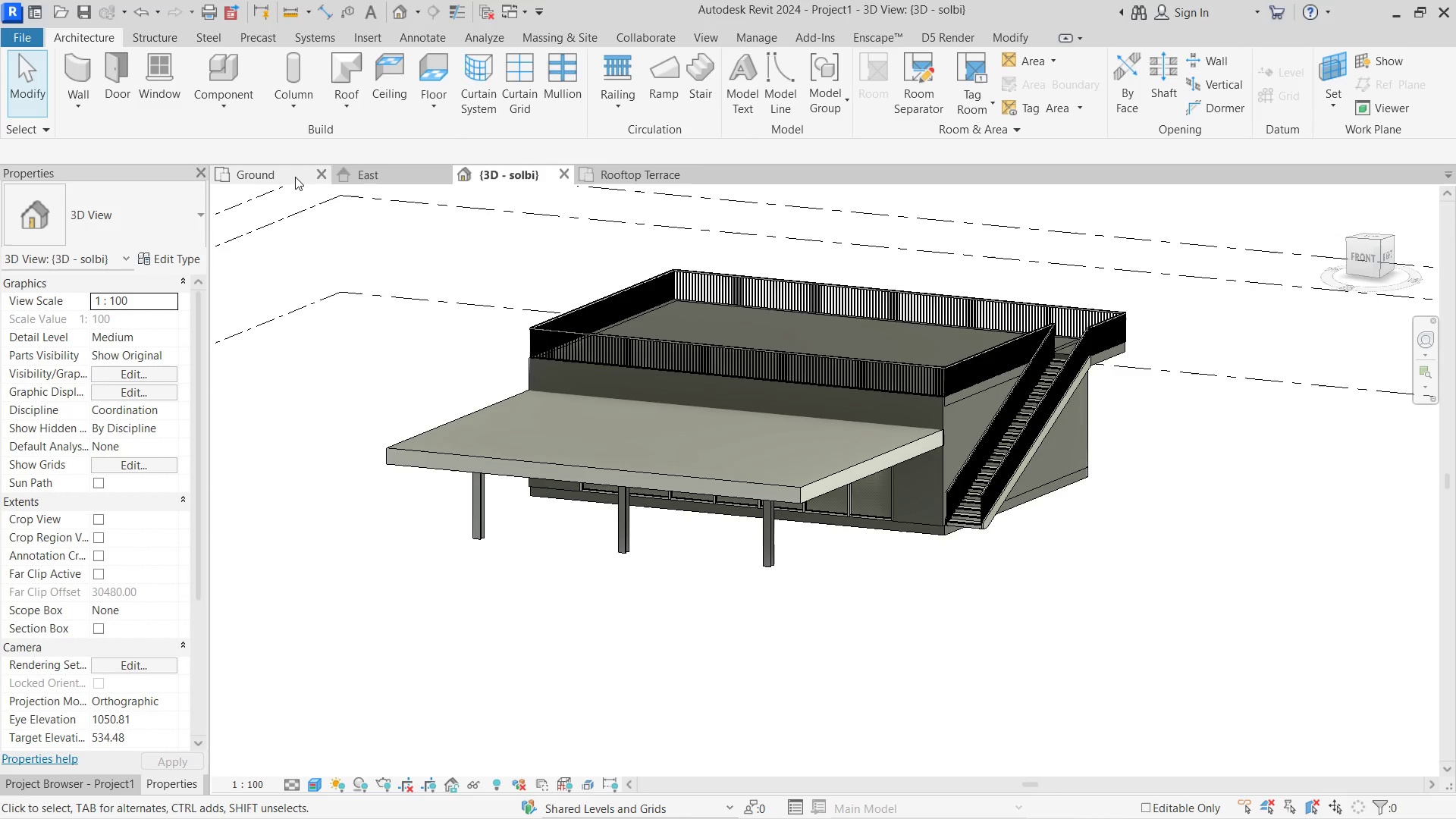 
left_click([284, 177])
 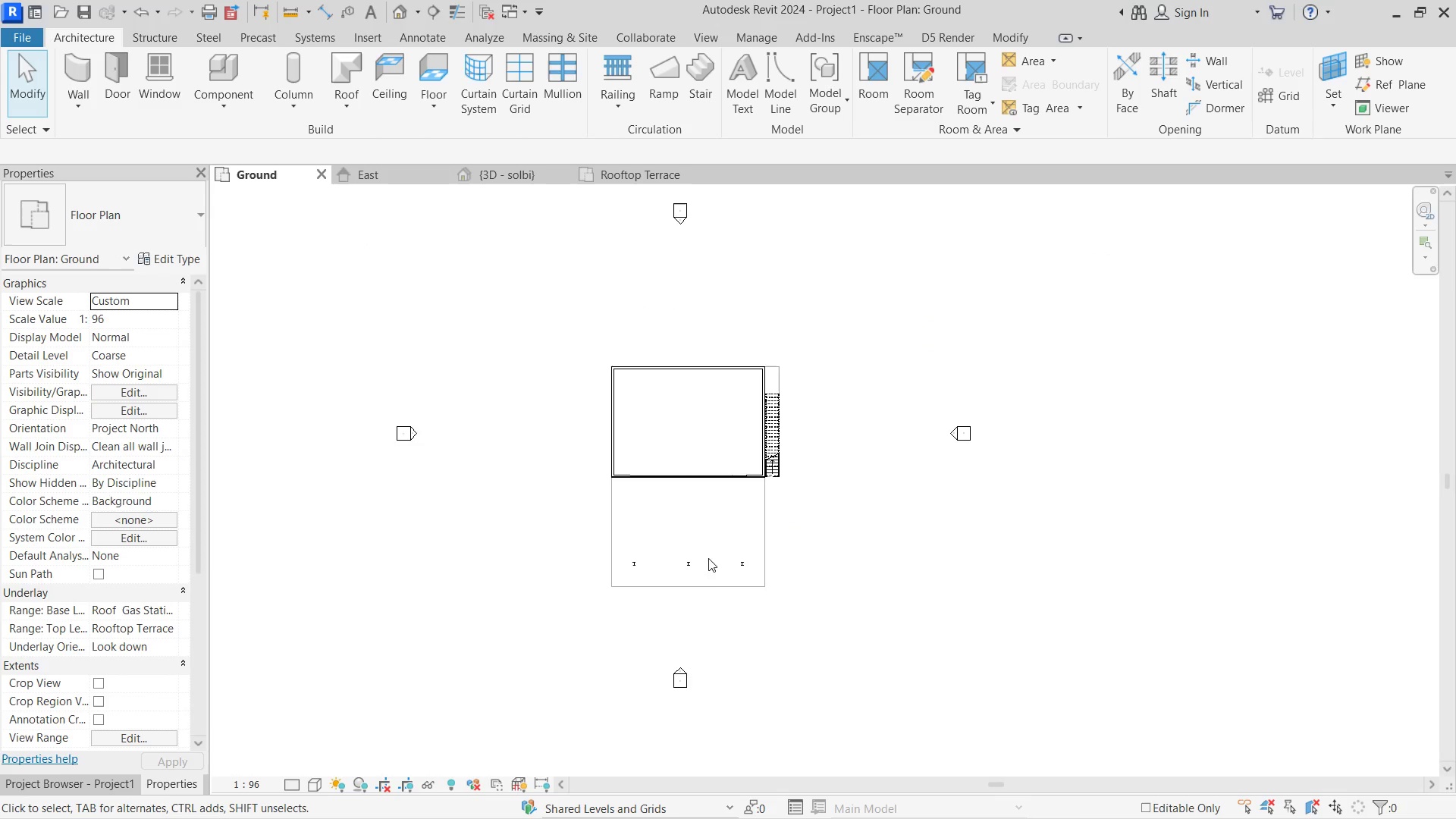 
scroll: coordinate [752, 569], scroll_direction: up, amount: 4.0
 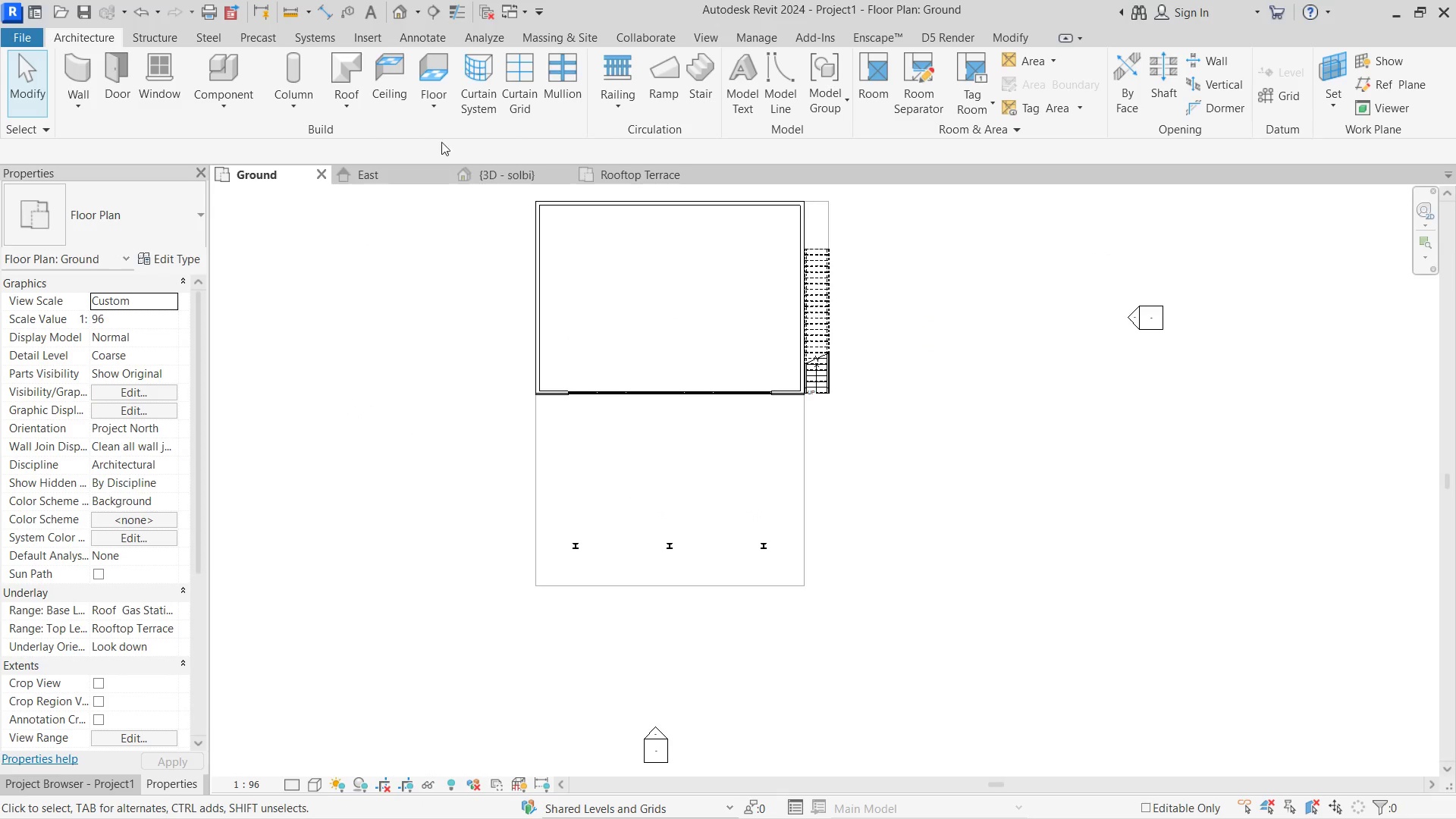 
left_click([430, 72])
 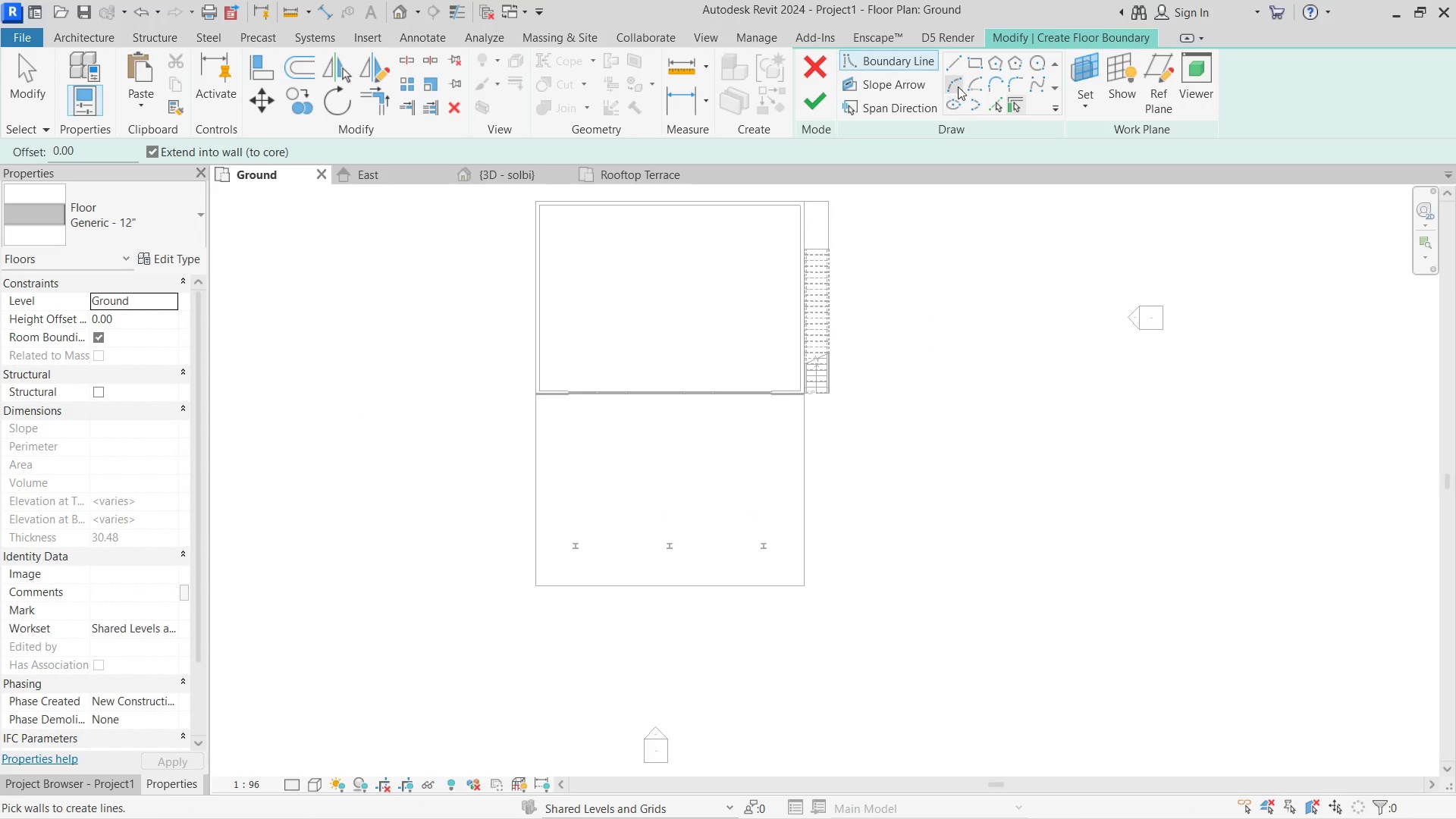 
left_click([975, 68])
 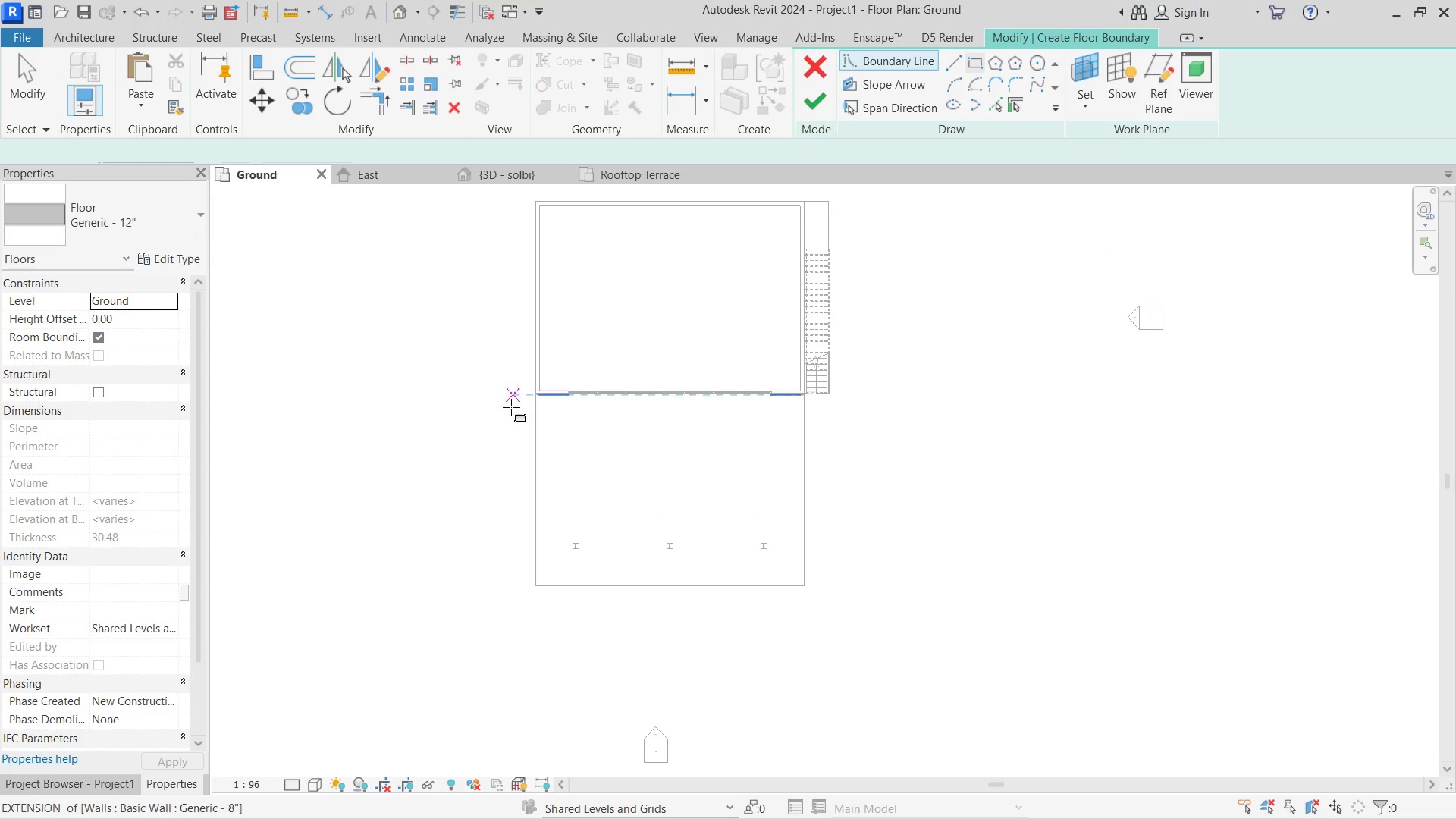 
scroll: coordinate [566, 385], scroll_direction: up, amount: 6.0
 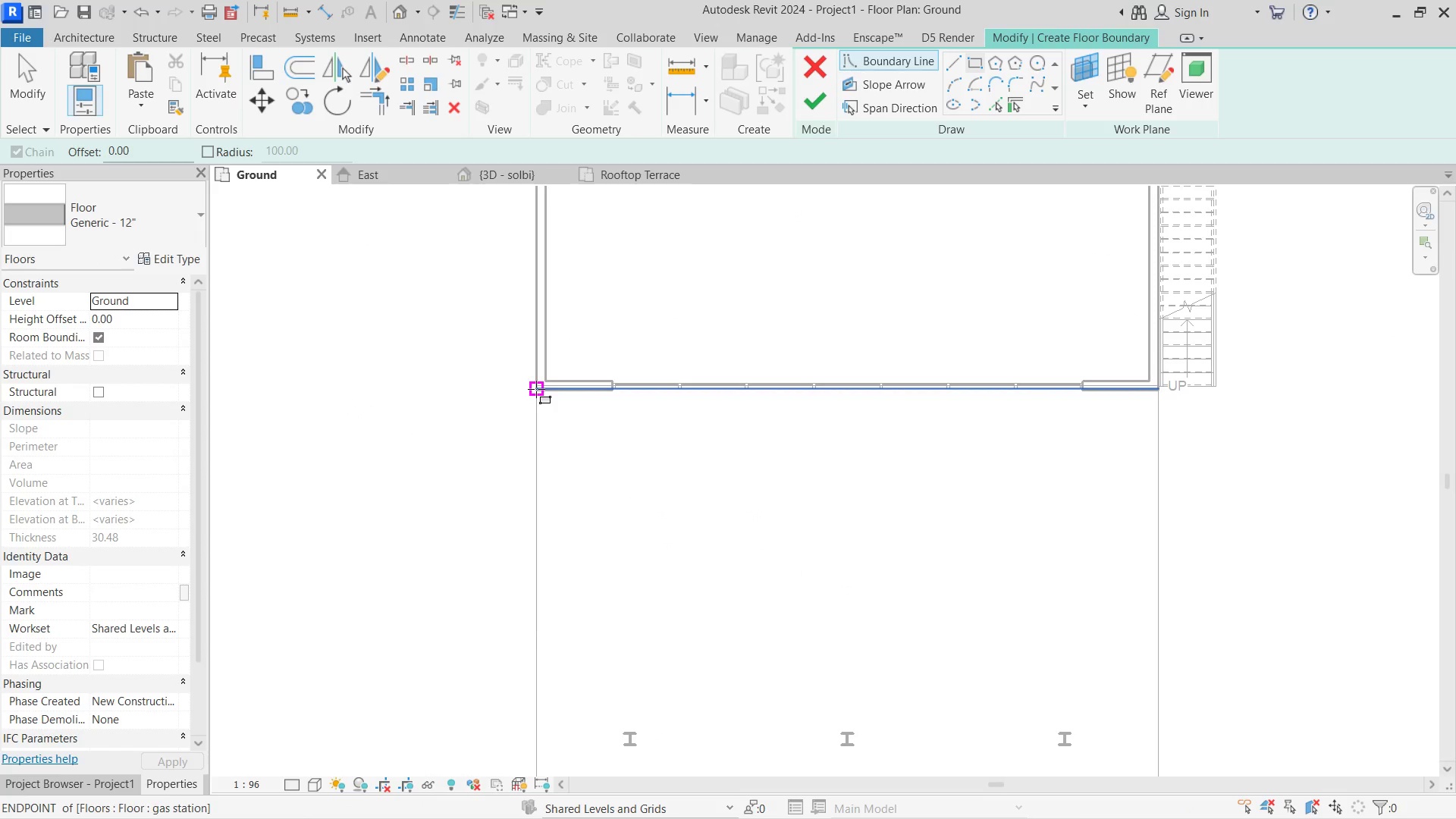 
left_click([536, 389])
 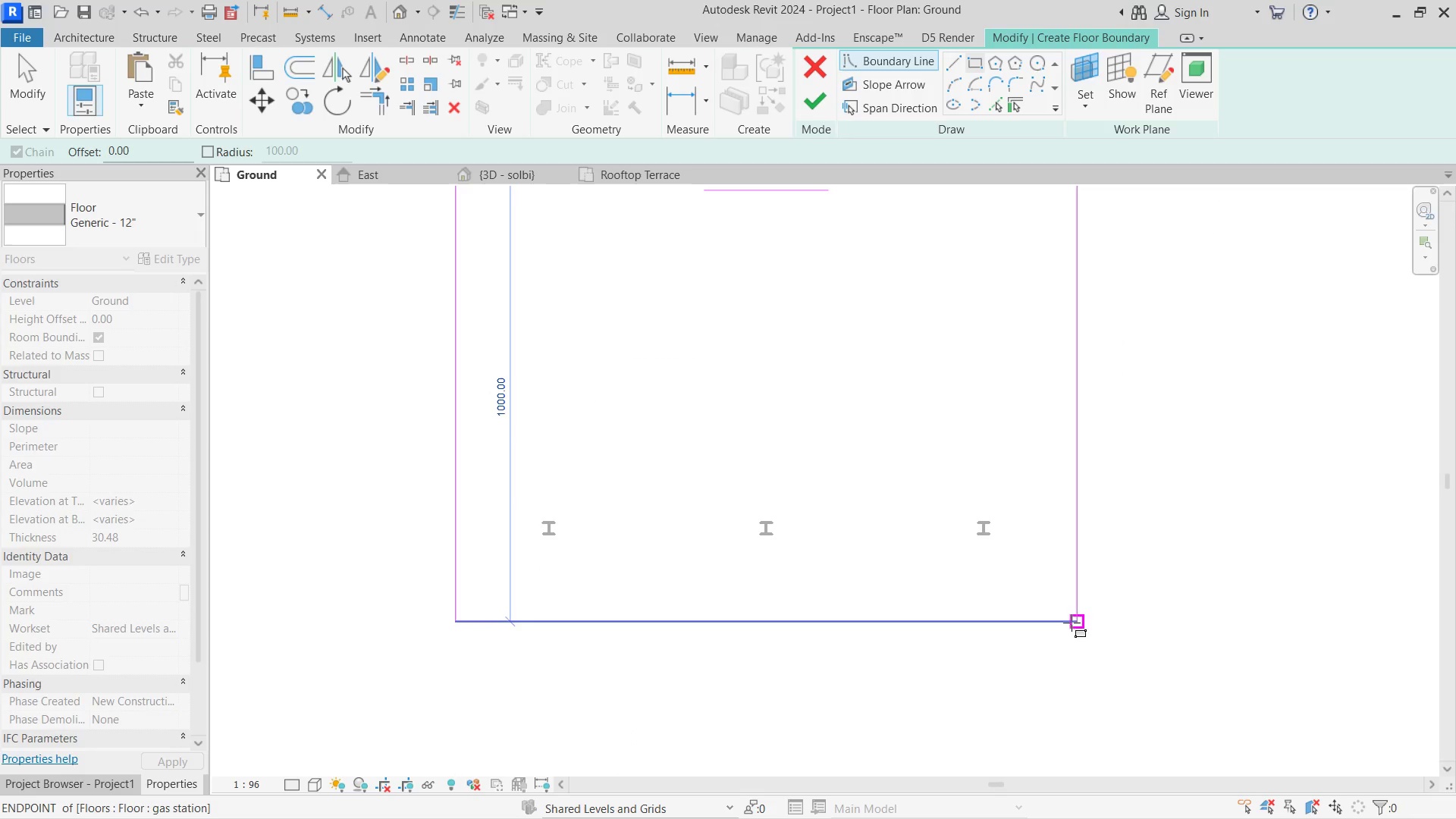 
left_click([1073, 621])
 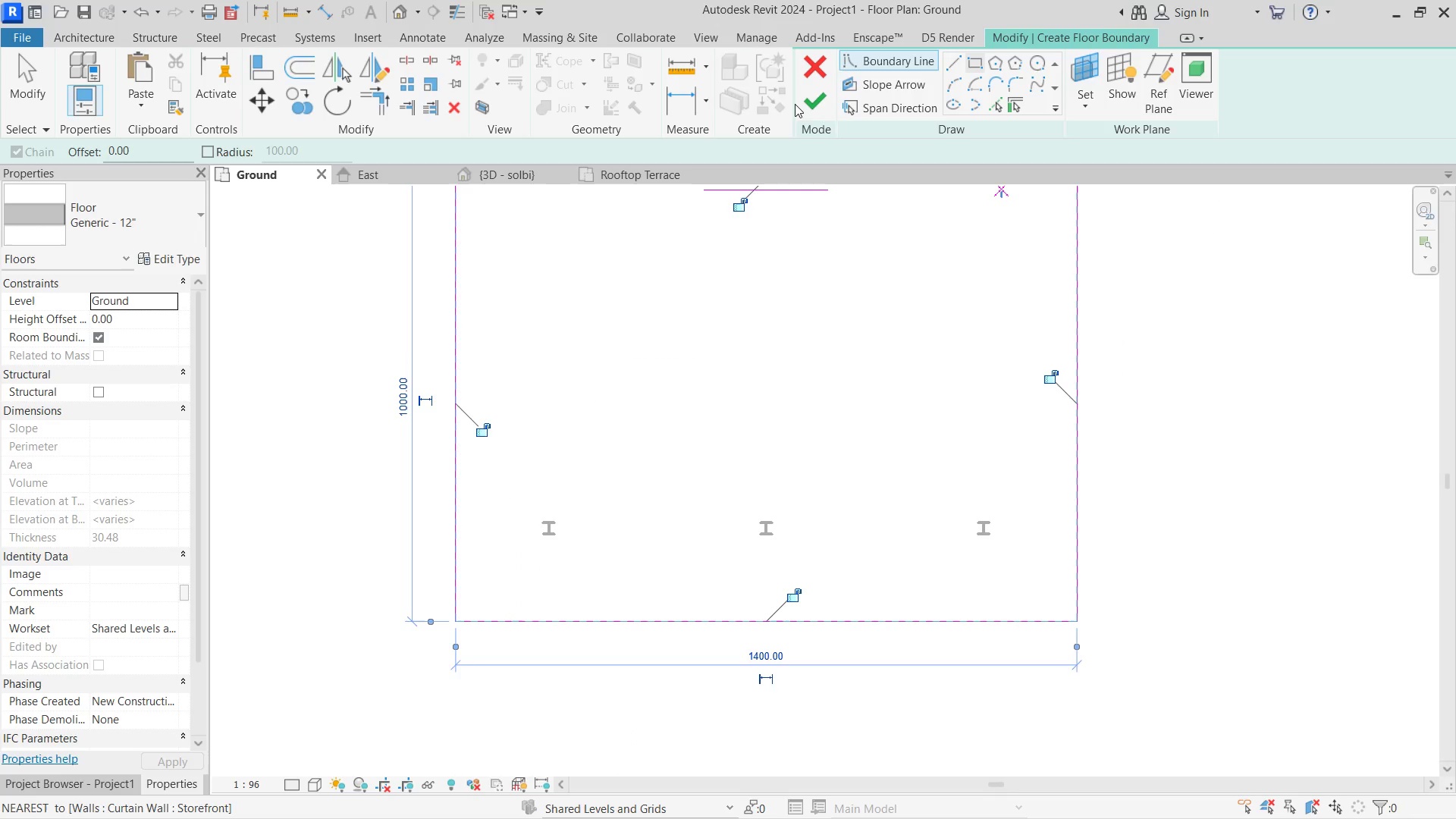 
double_click([799, 104])
 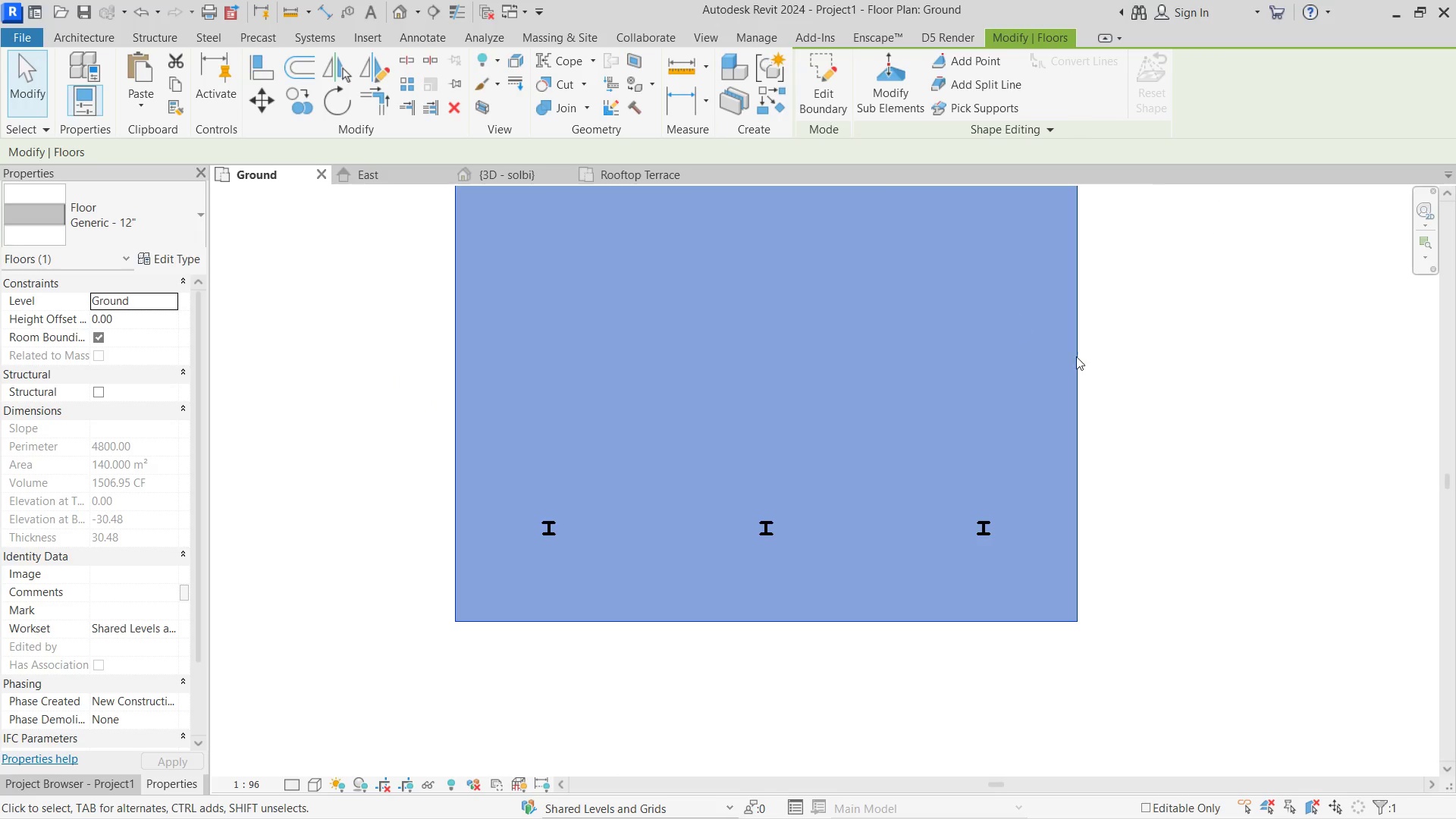 
left_click([1183, 394])
 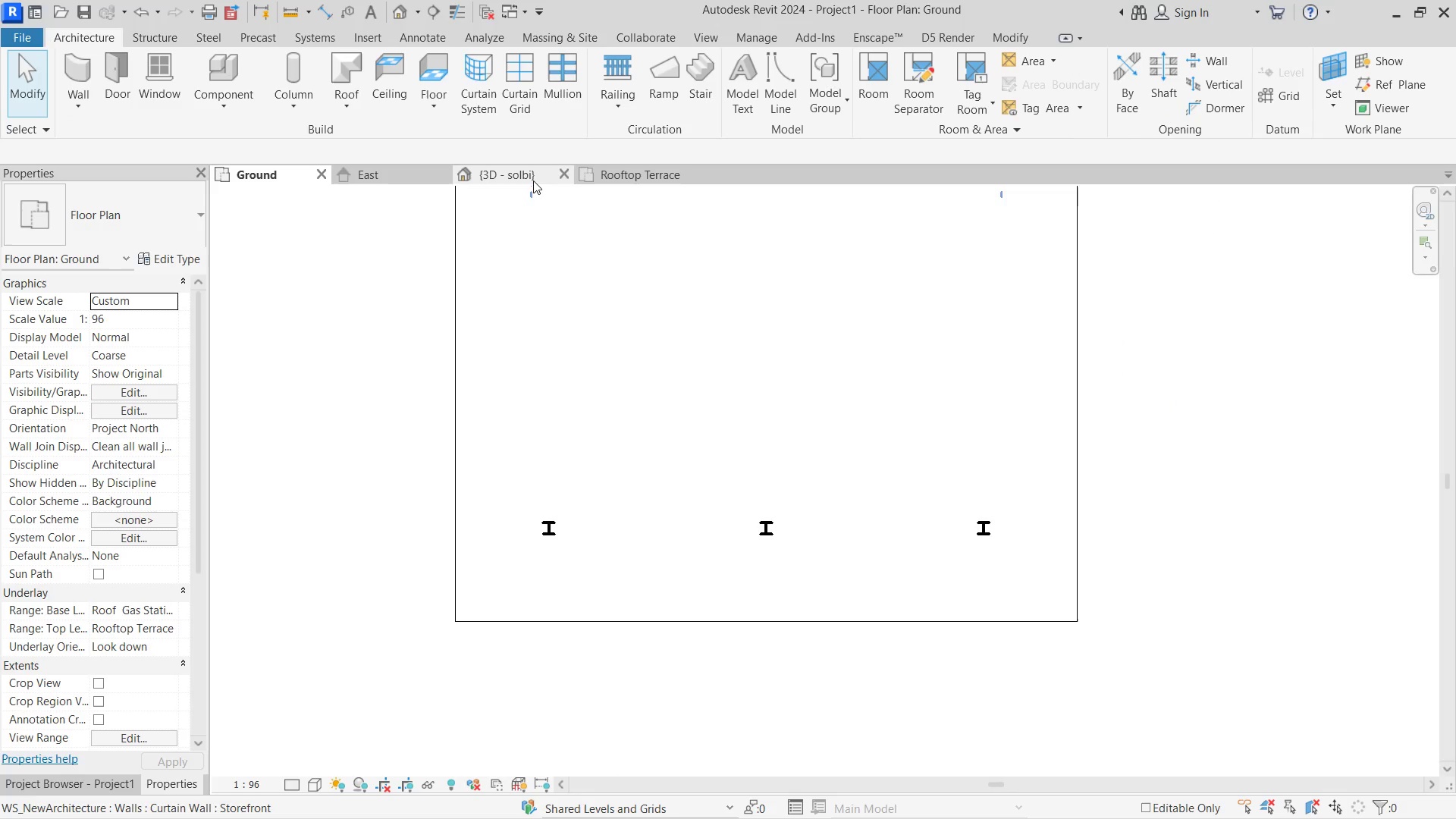 
left_click([535, 179])
 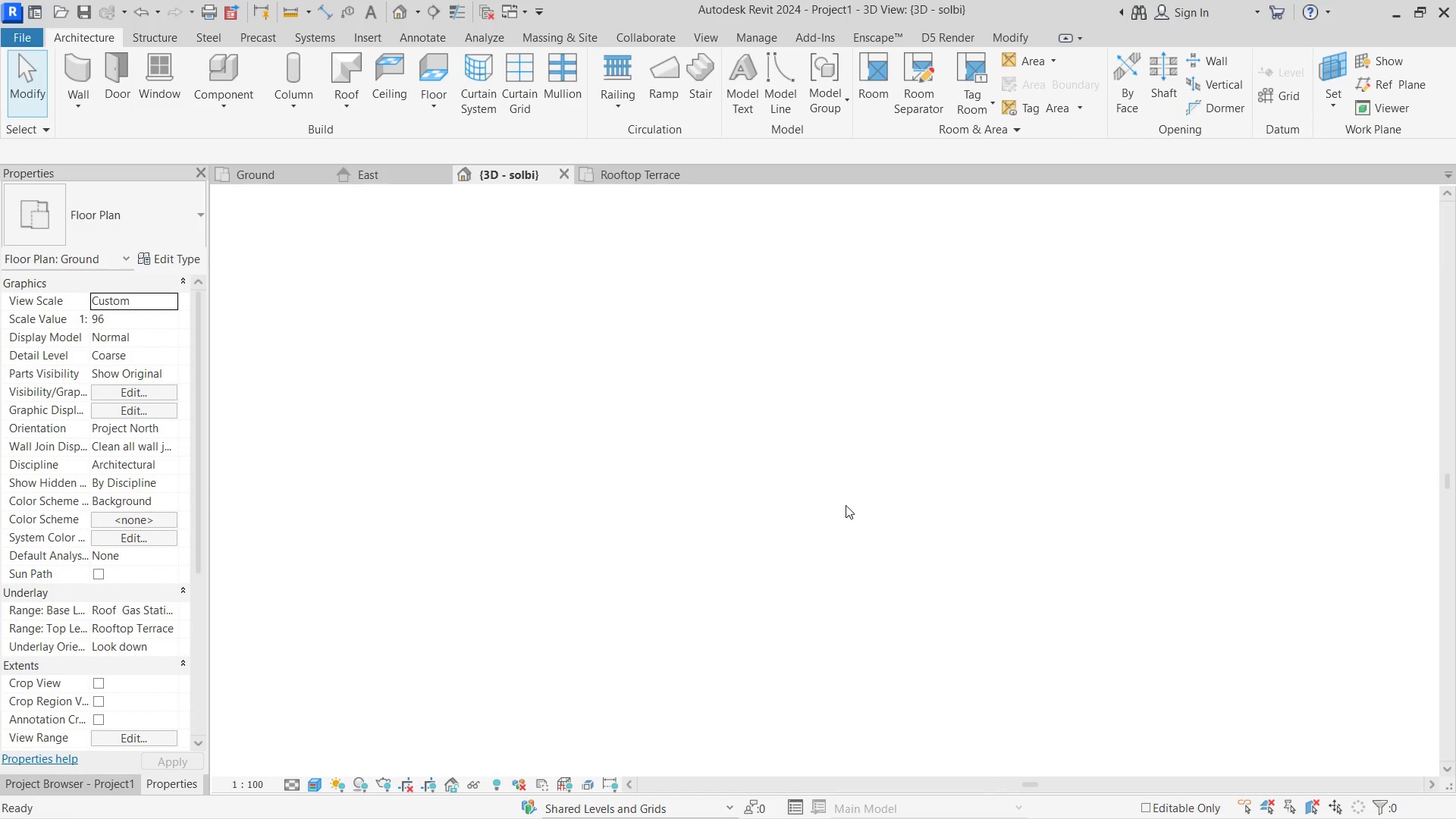 
hold_key(key=ShiftLeft, duration=1.39)
 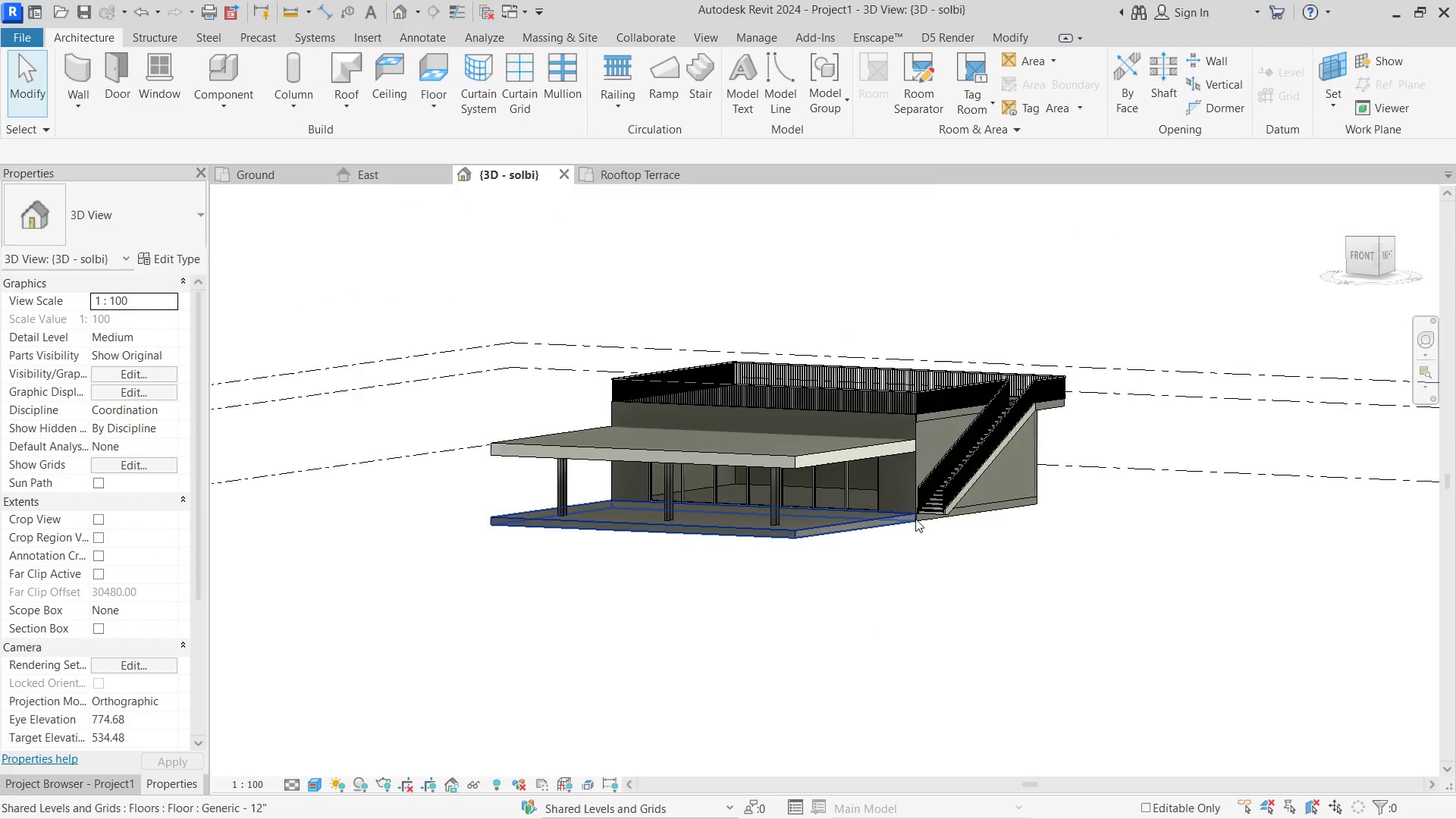 
scroll: coordinate [849, 508], scroll_direction: down, amount: 2.0
 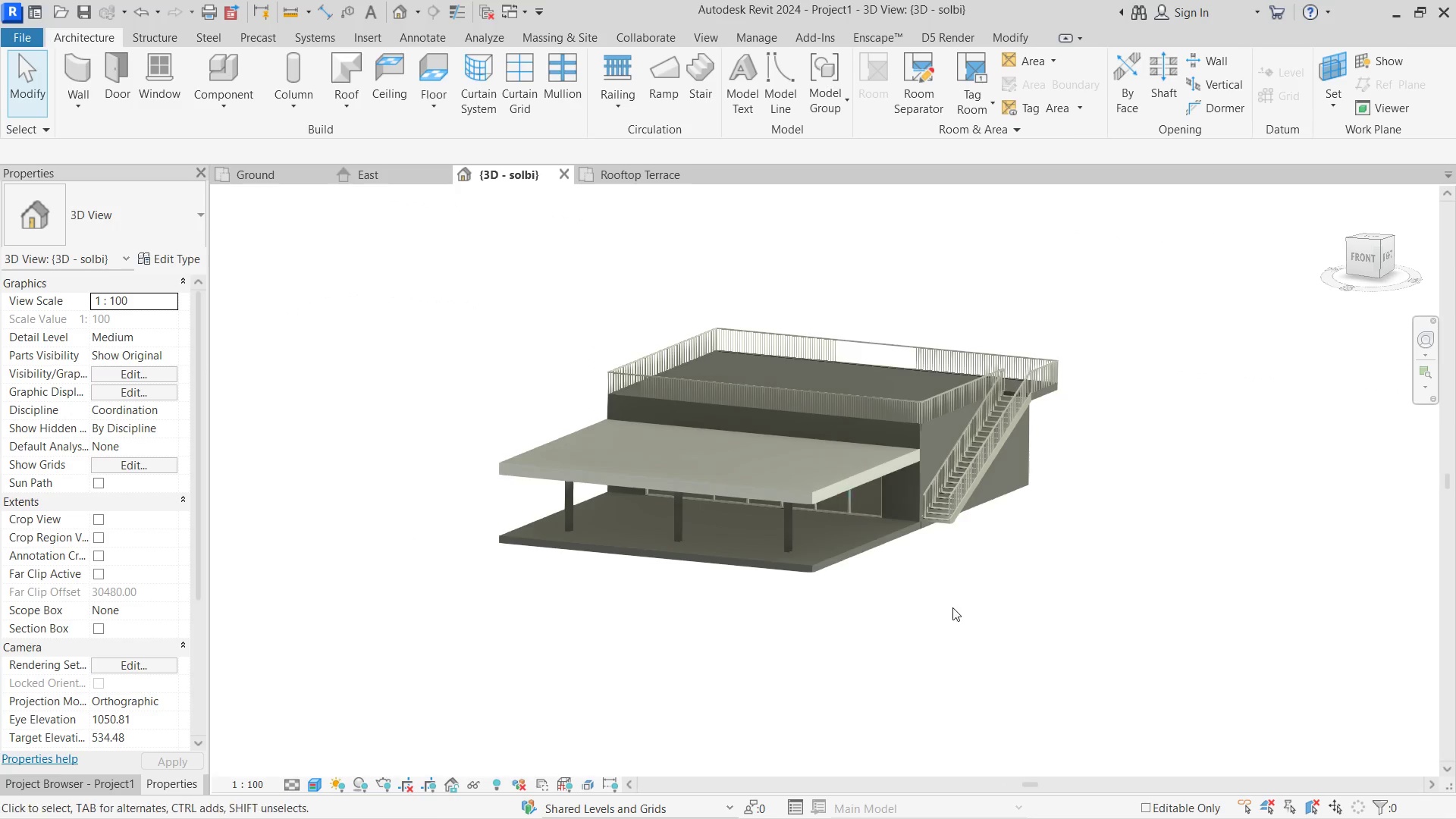 
left_click([896, 519])
 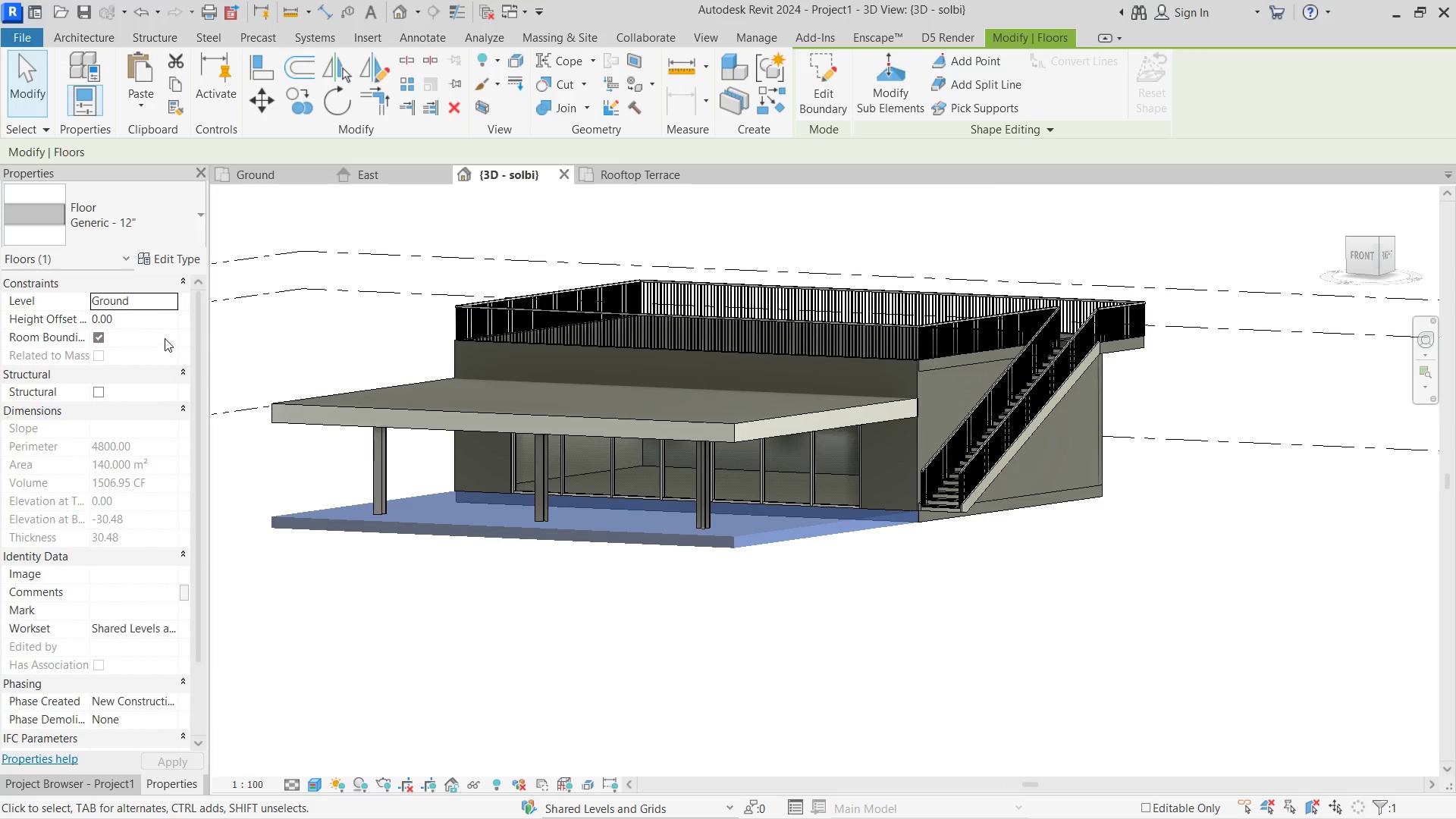 
scroll: coordinate [908, 518], scroll_direction: up, amount: 3.0
 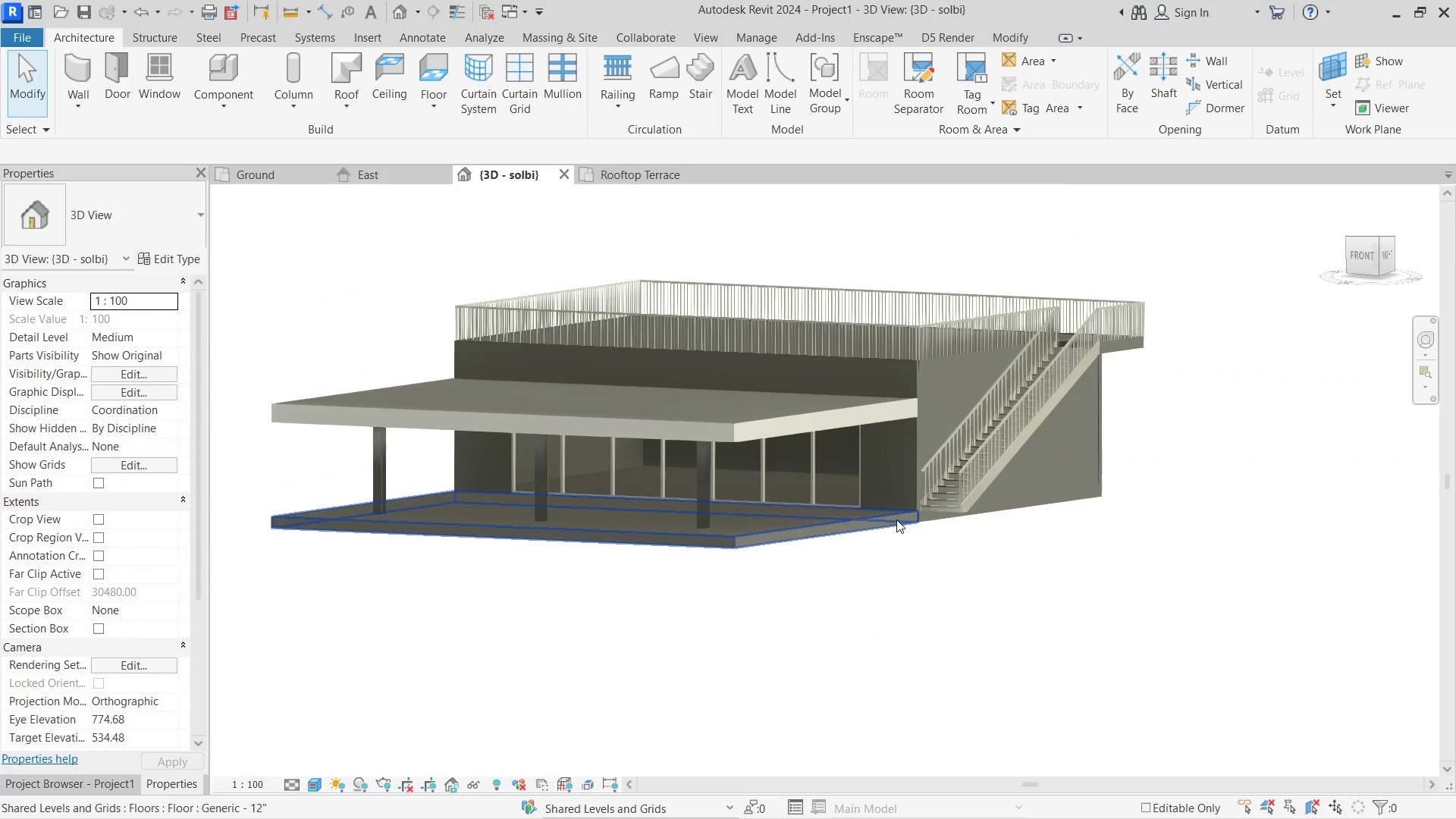 
left_click([147, 322])
 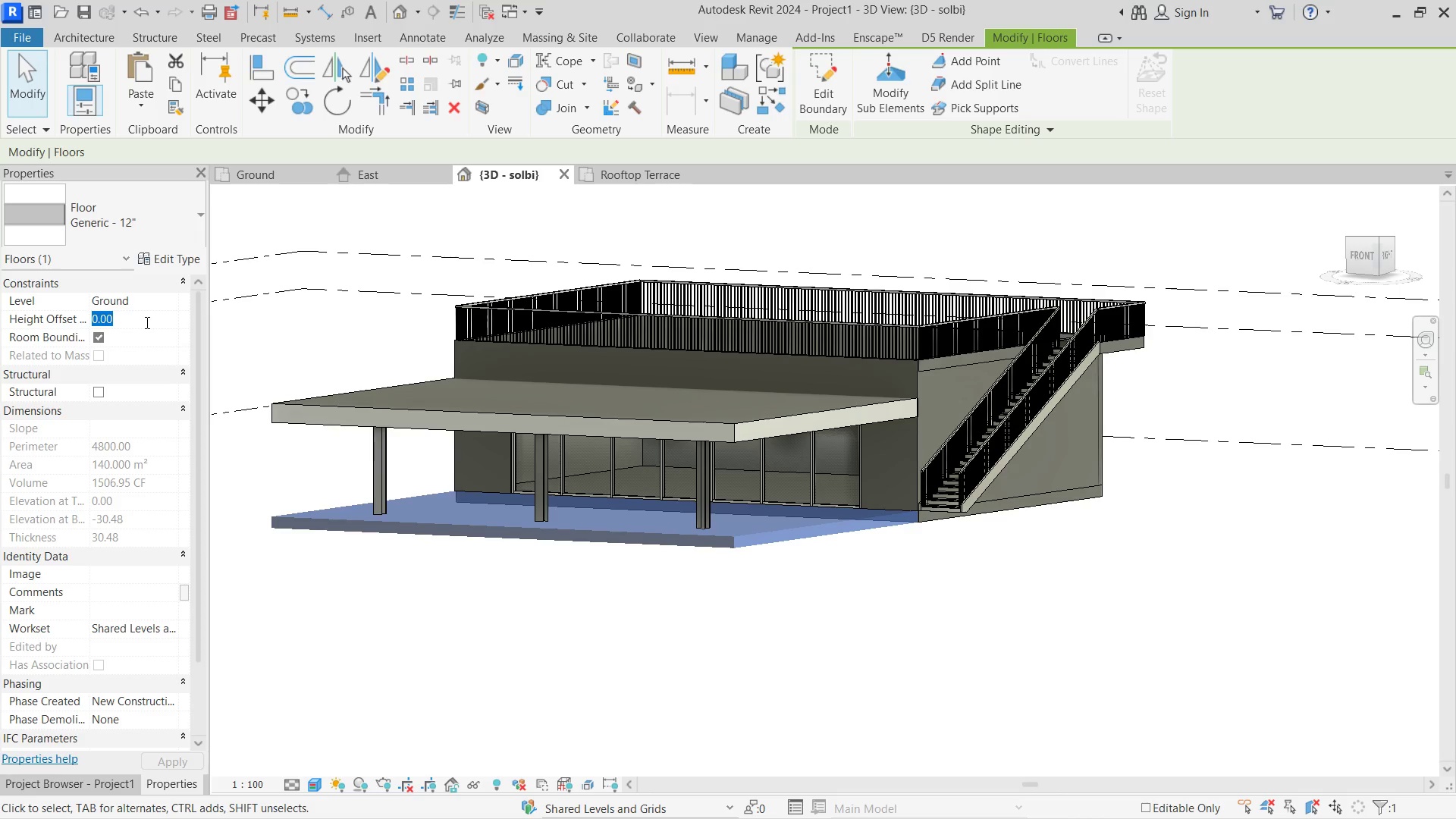 
wait(5.39)
 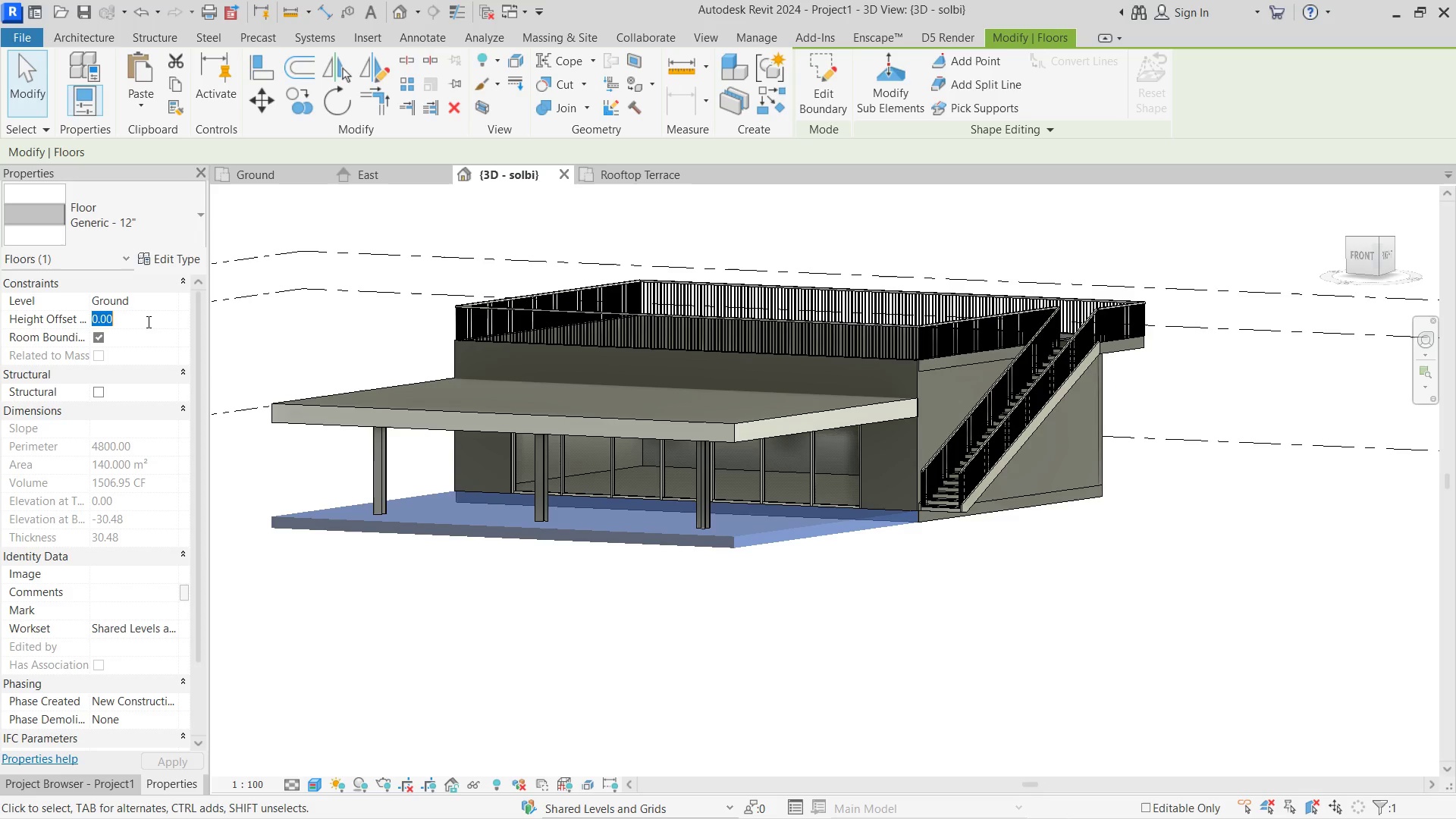 
key(NumpadSubtract)
 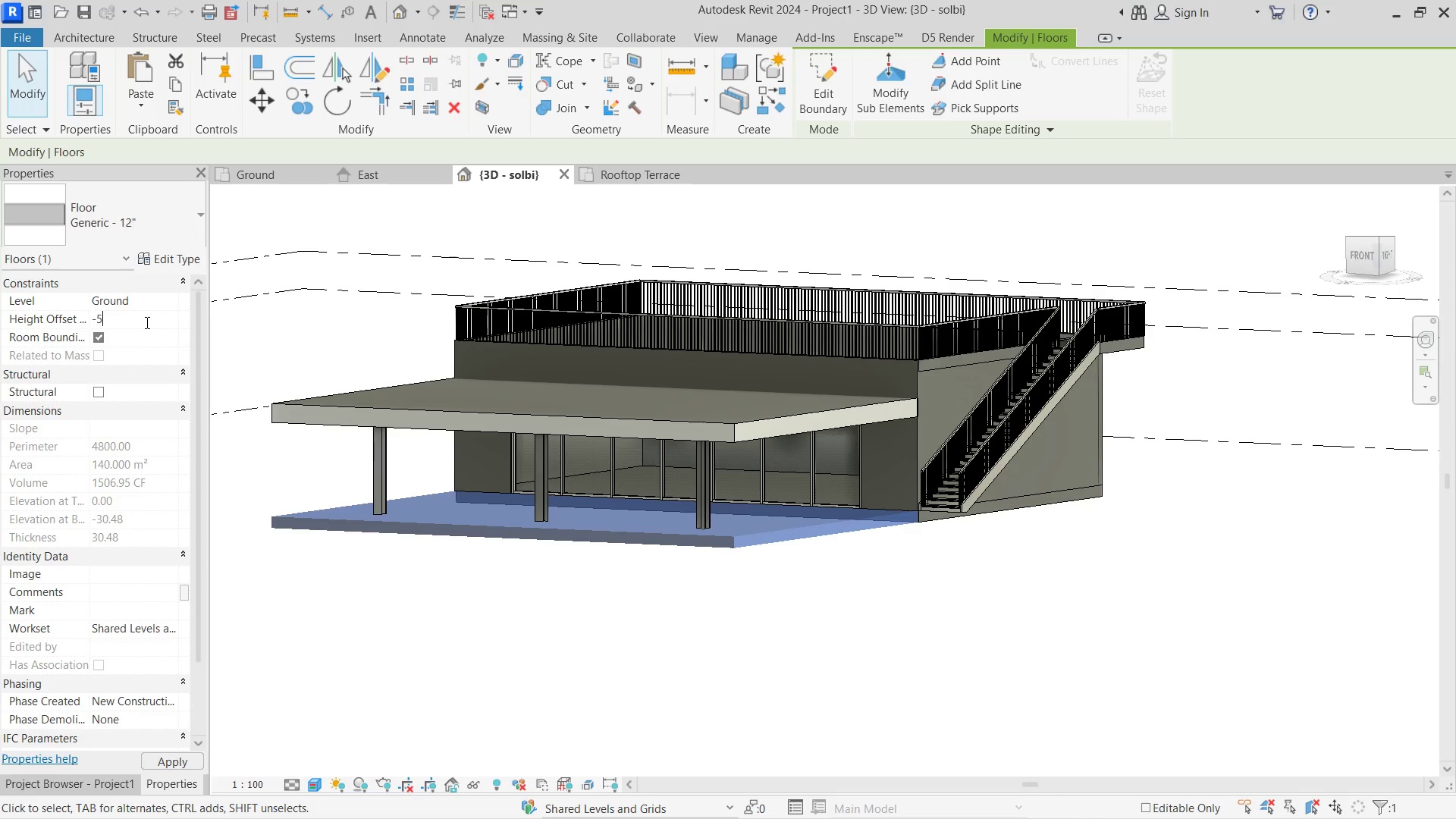 
key(Numpad5)
 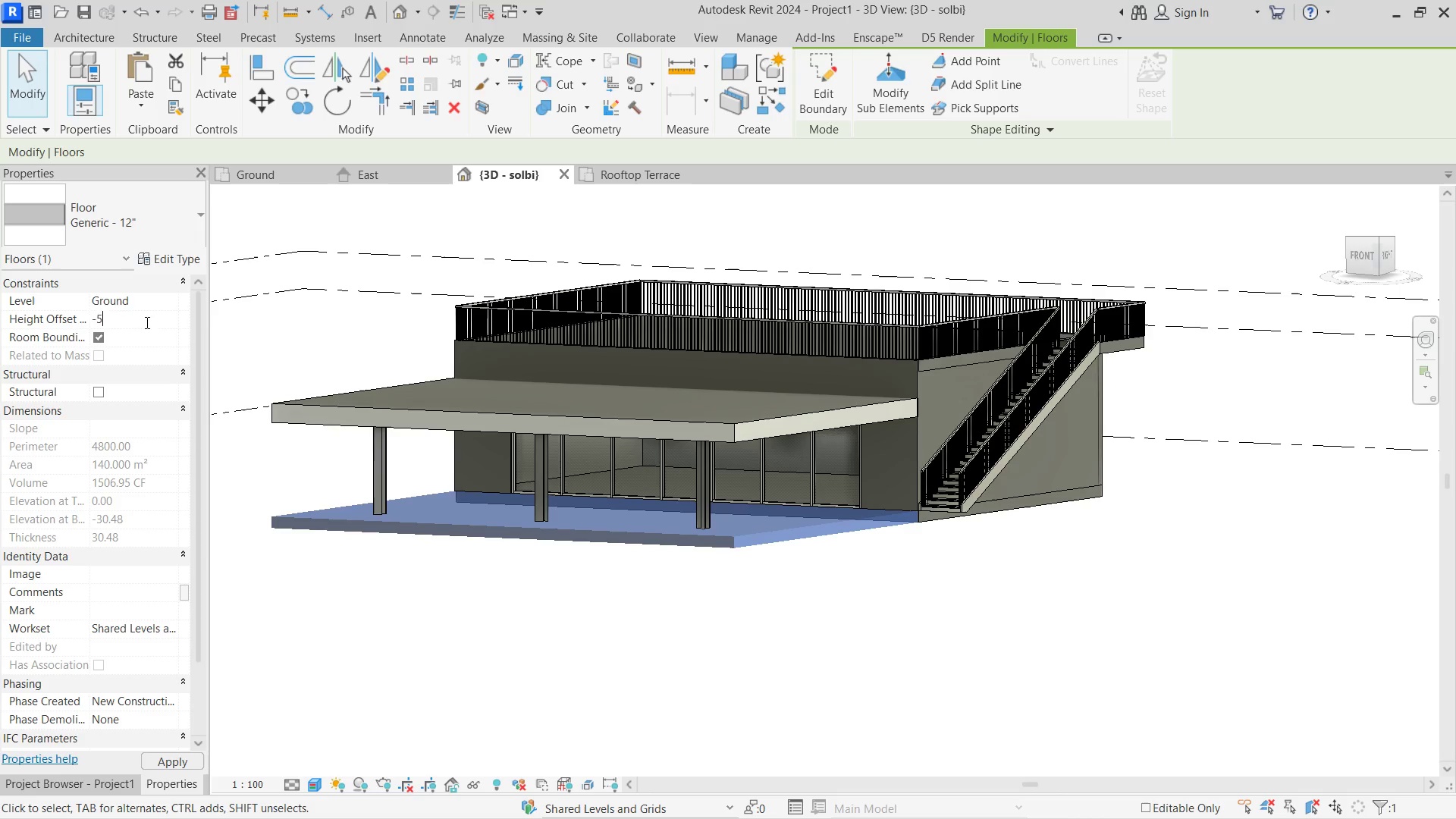 
key(NumpadEnter)
 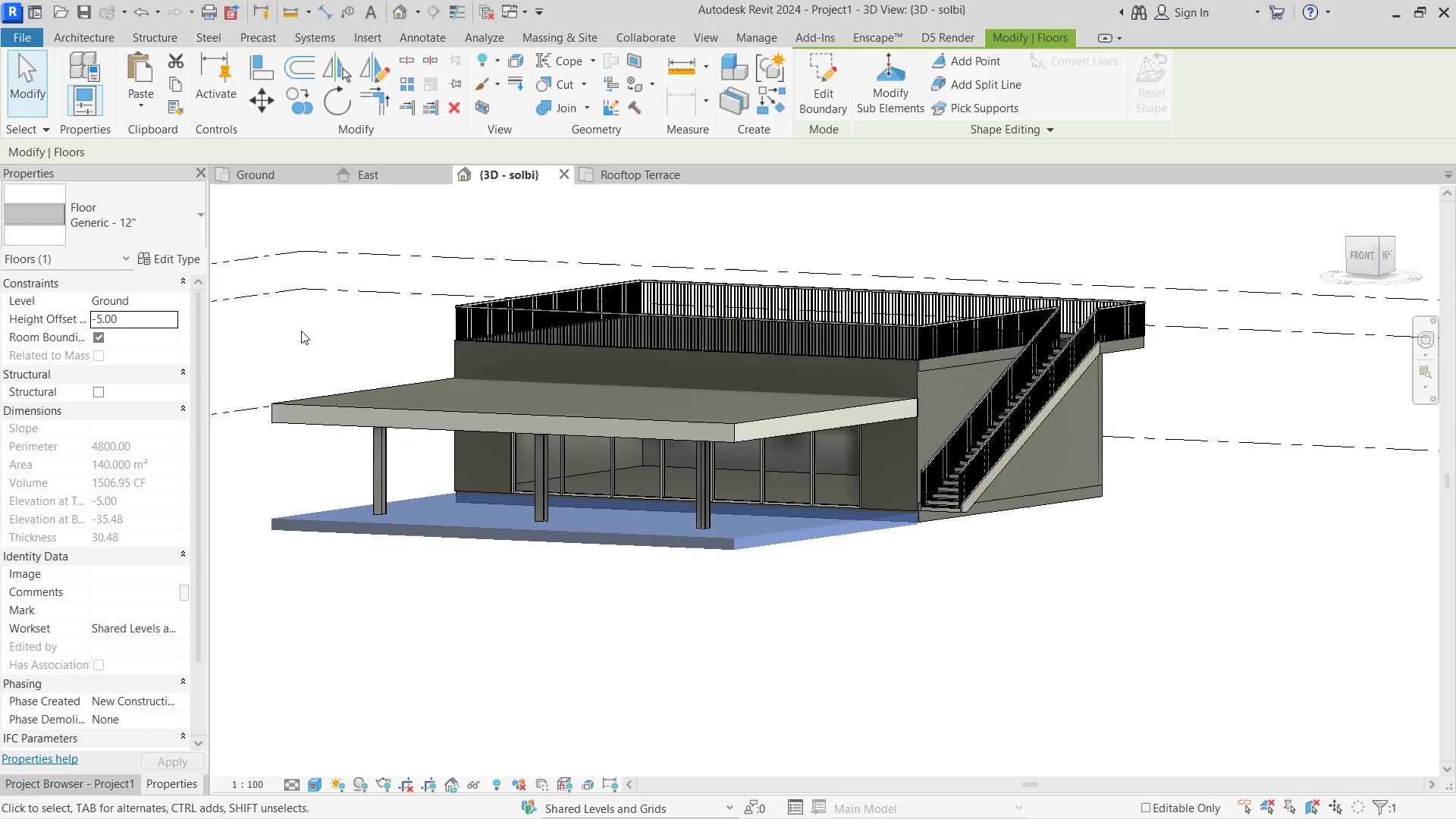 
left_click([301, 331])
 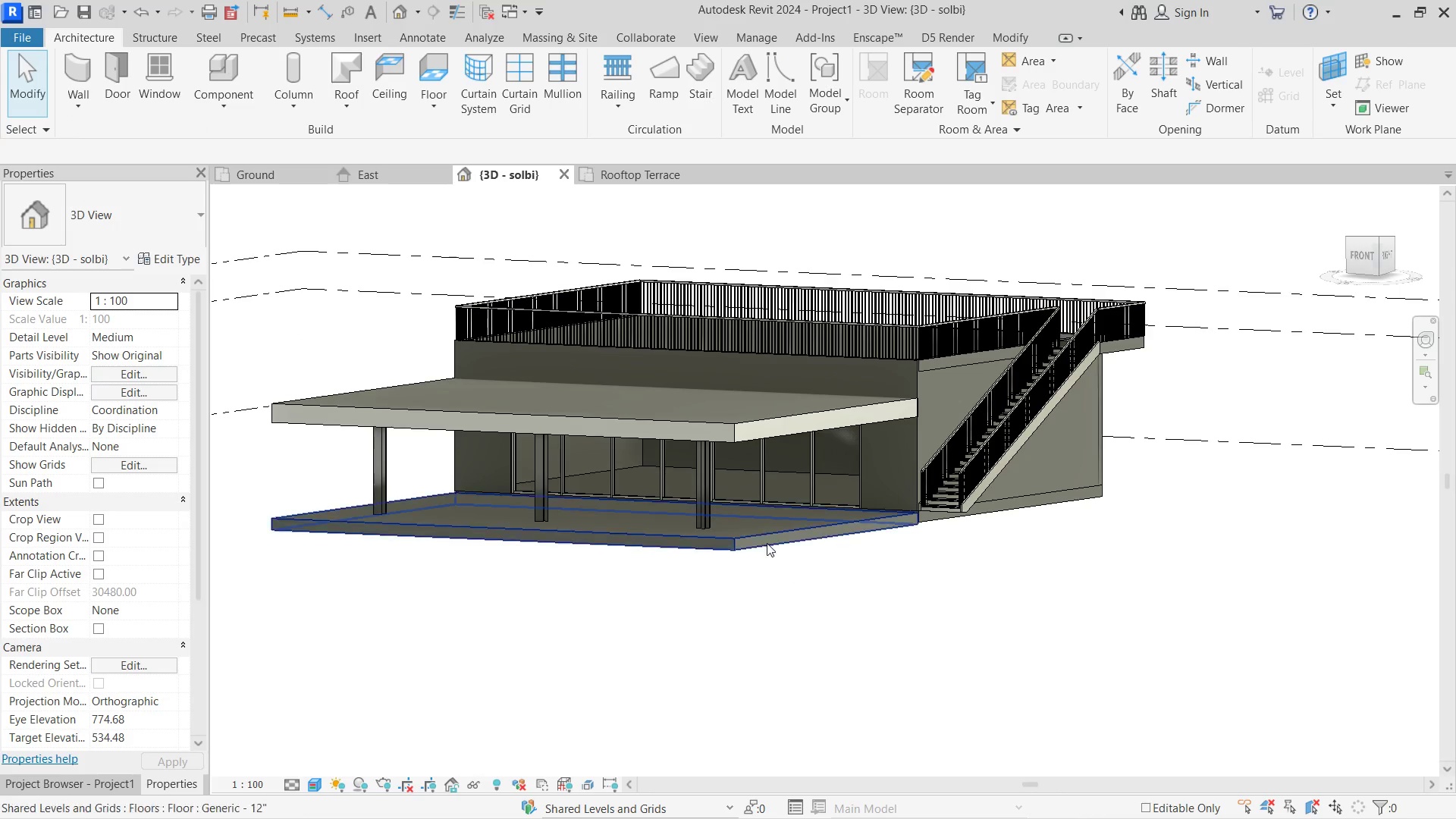 
left_click([754, 530])
 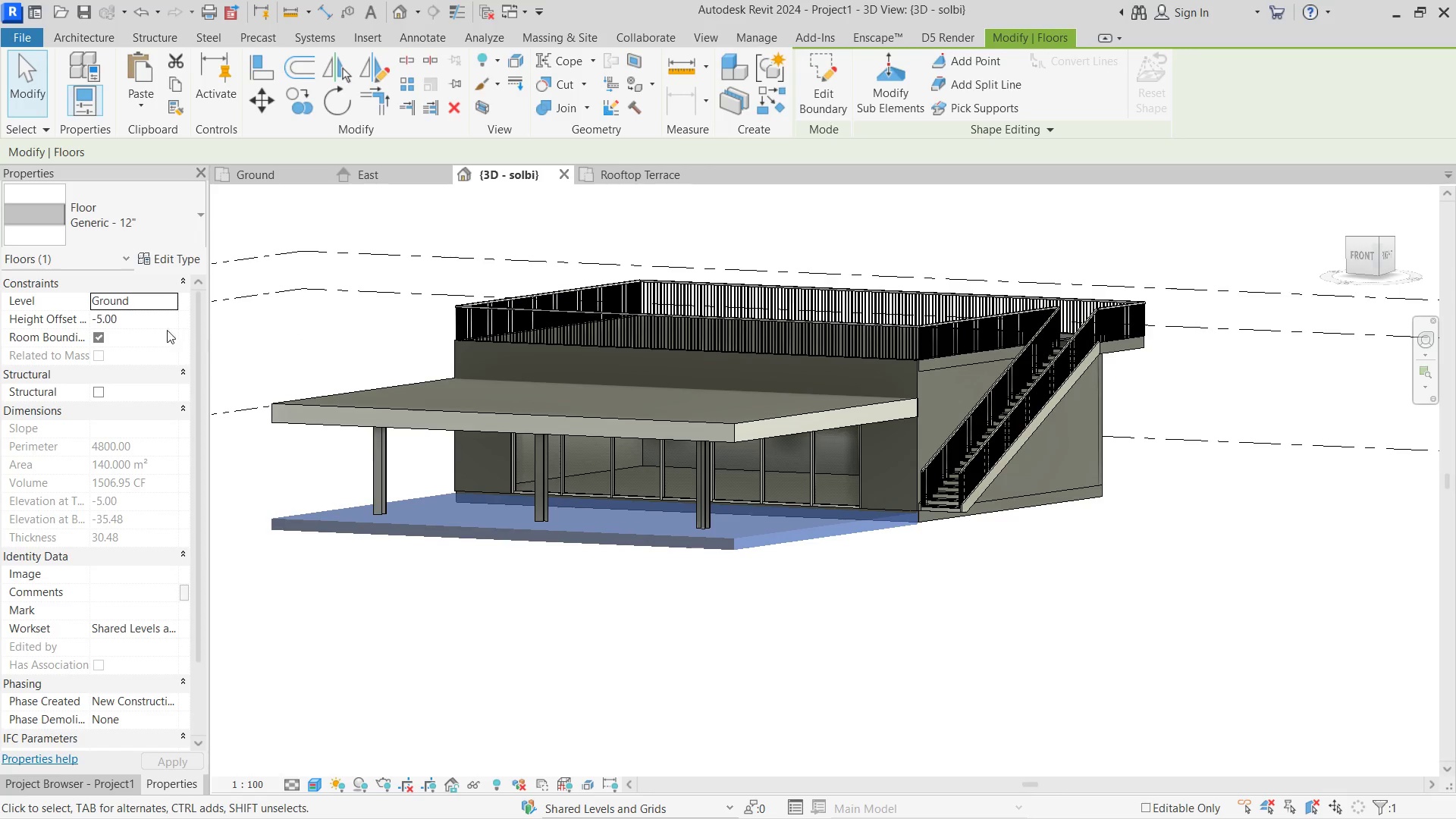 
left_click([152, 325])
 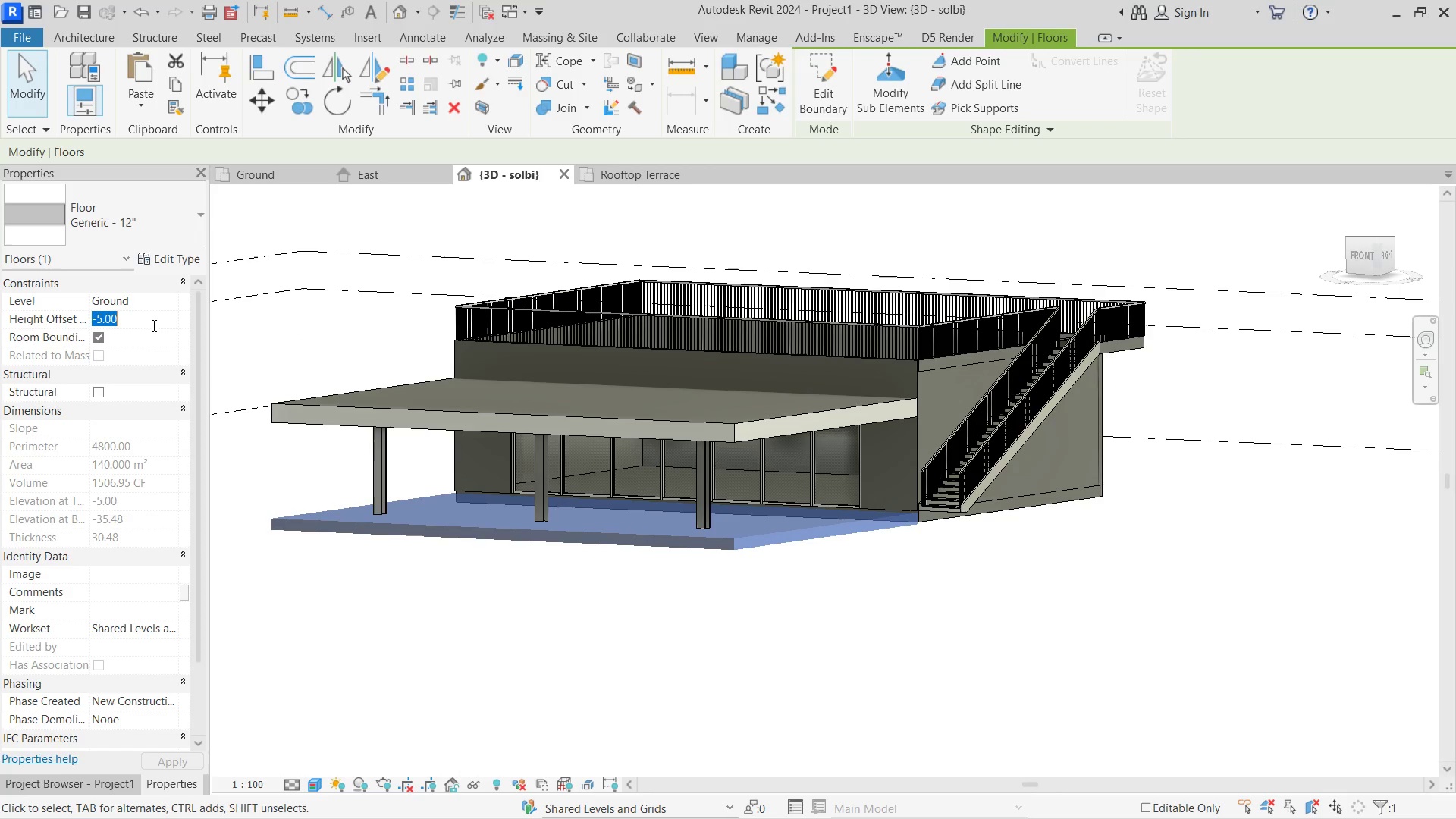 
key(NumpadSubtract)
 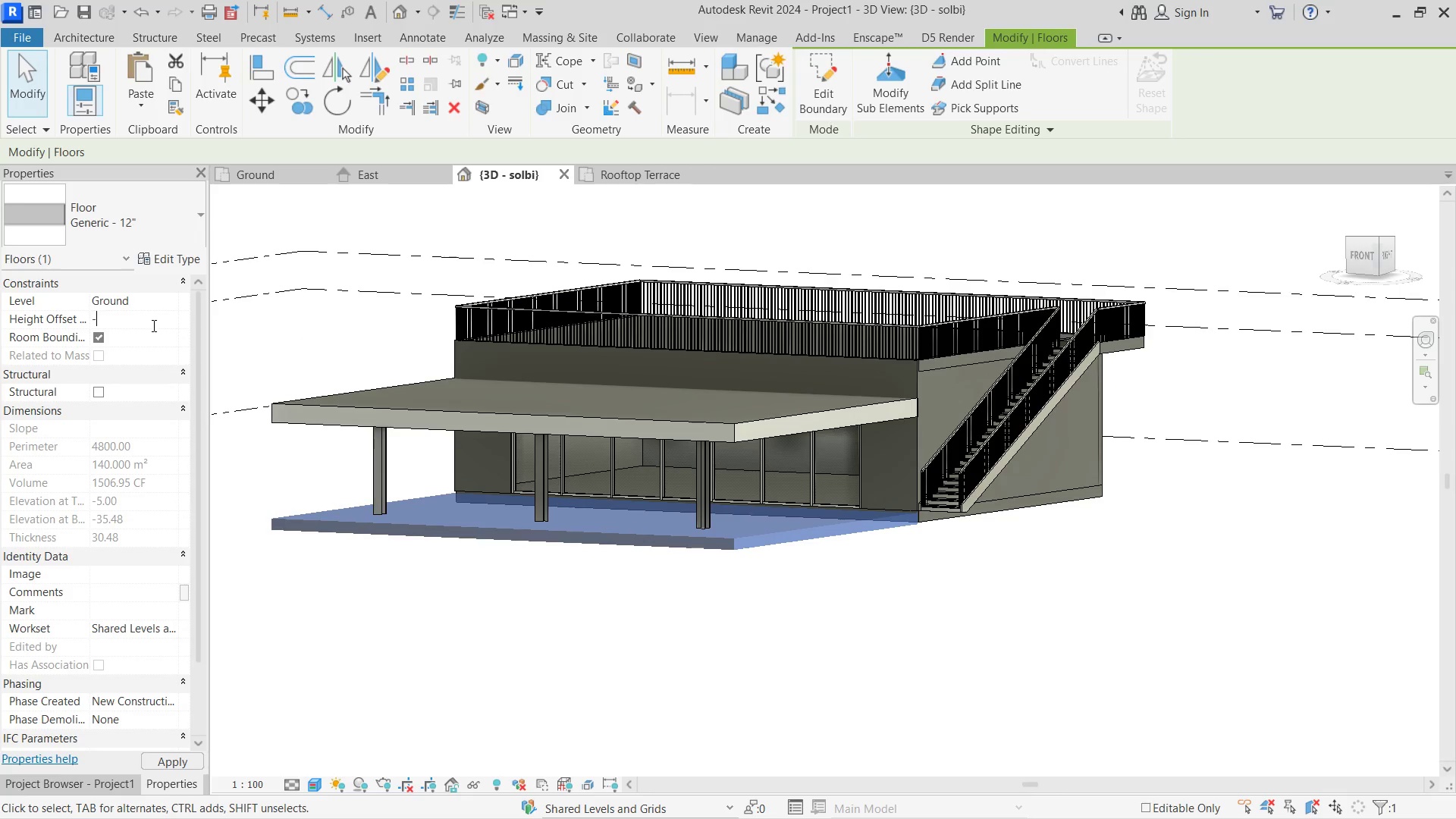 
key(Numpad1)
 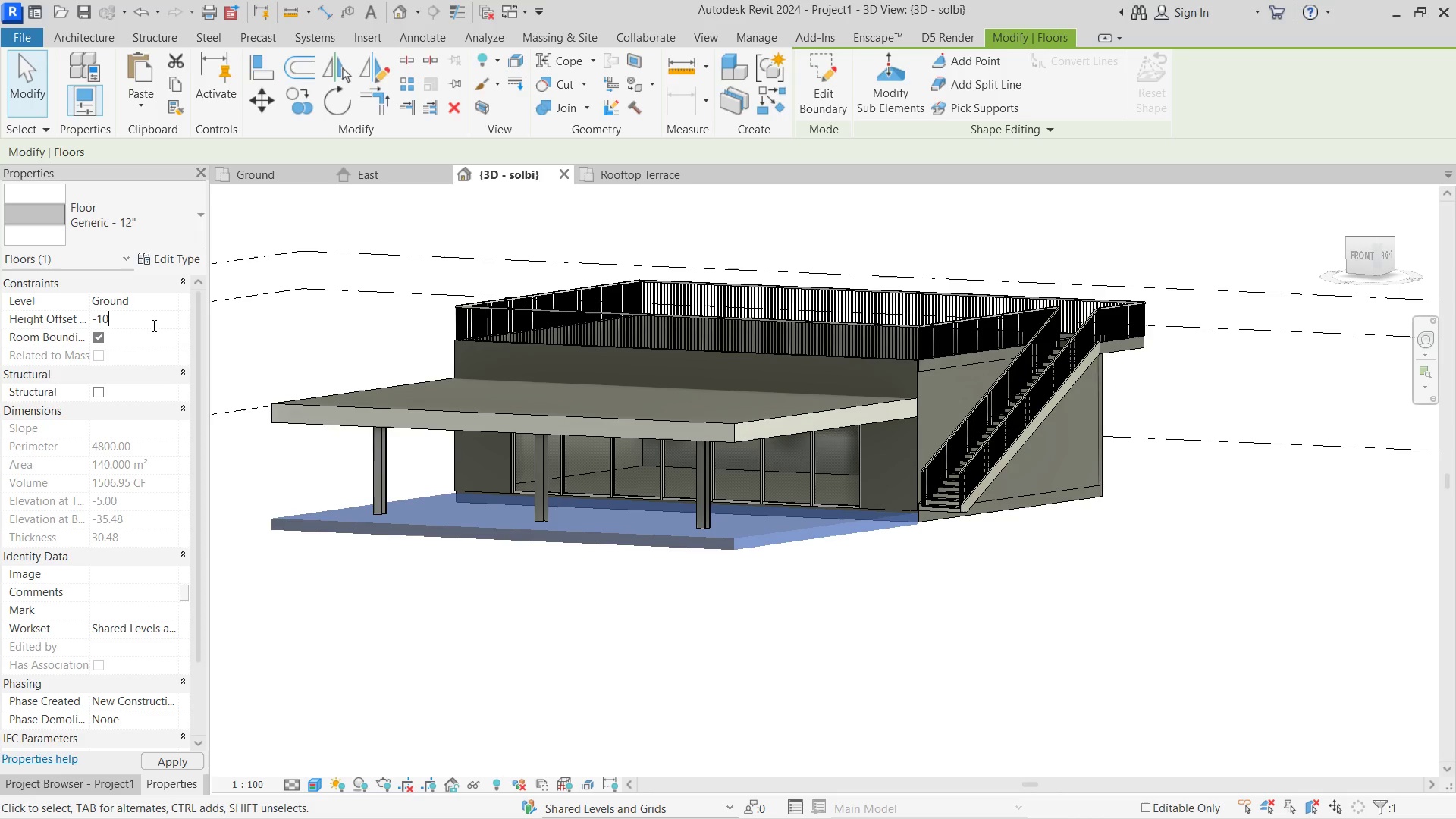 
key(Numpad0)
 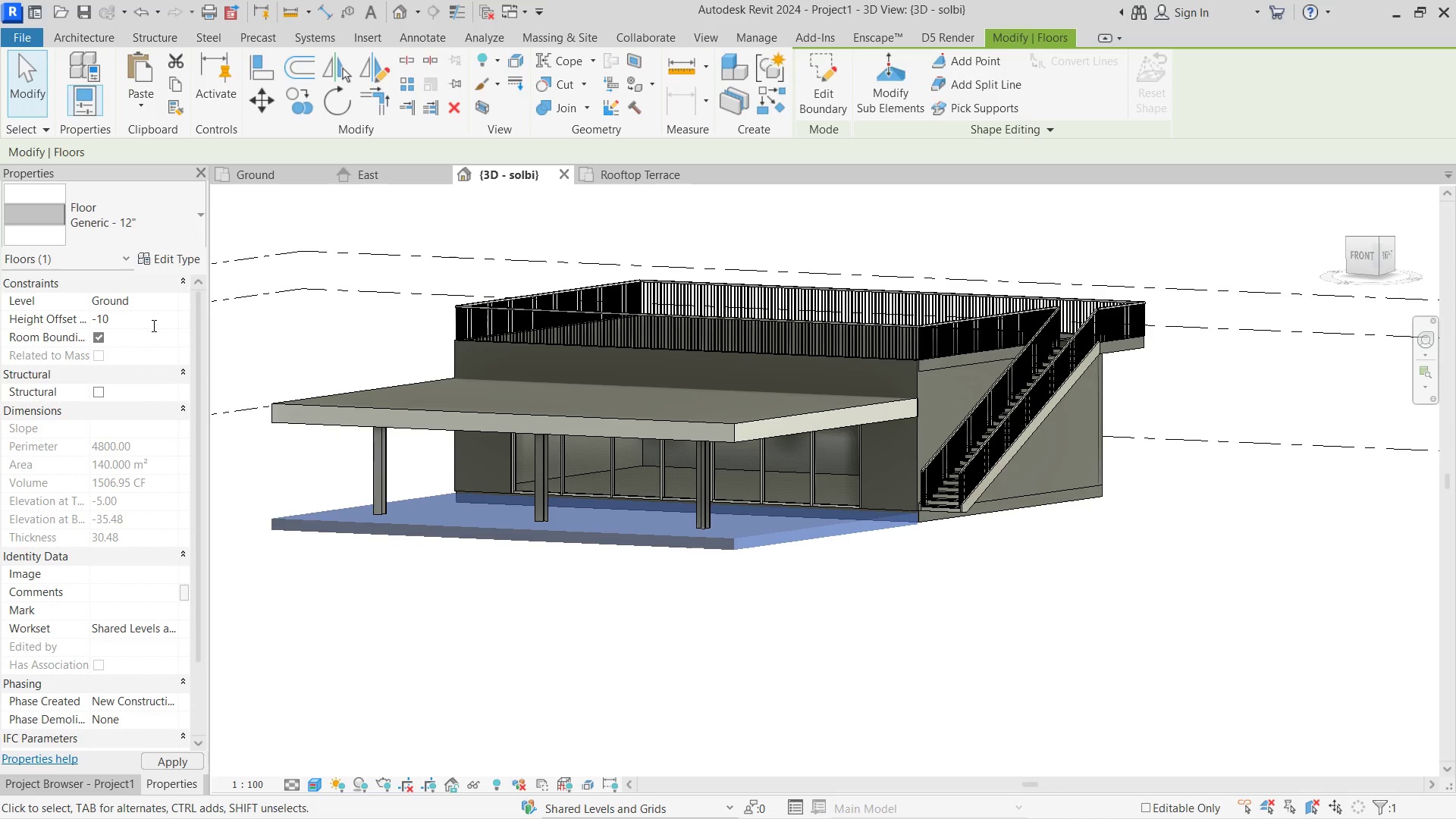 
key(NumpadEnter)
 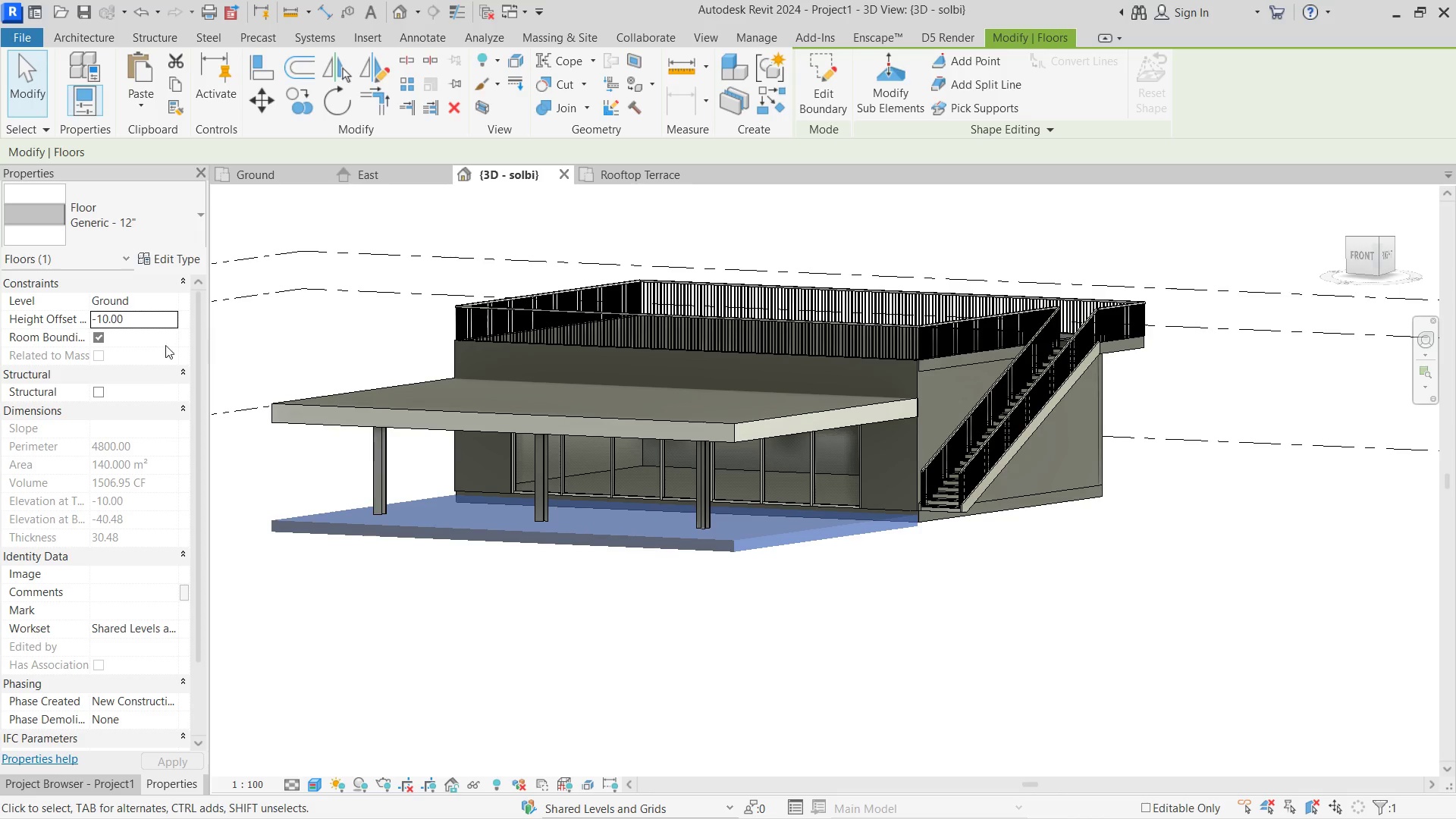 
double_click([150, 324])
 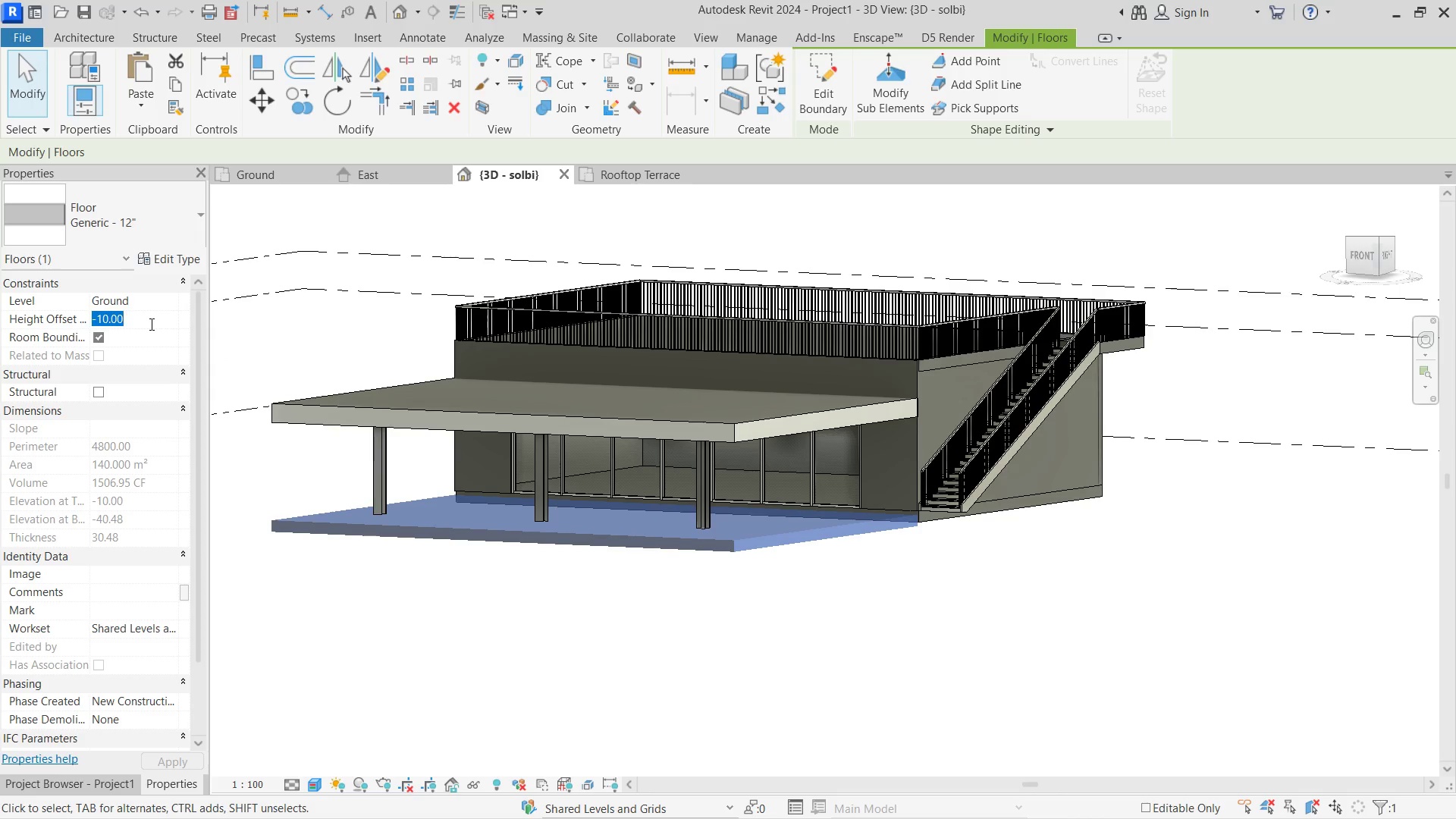 
key(NumpadSubtract)
 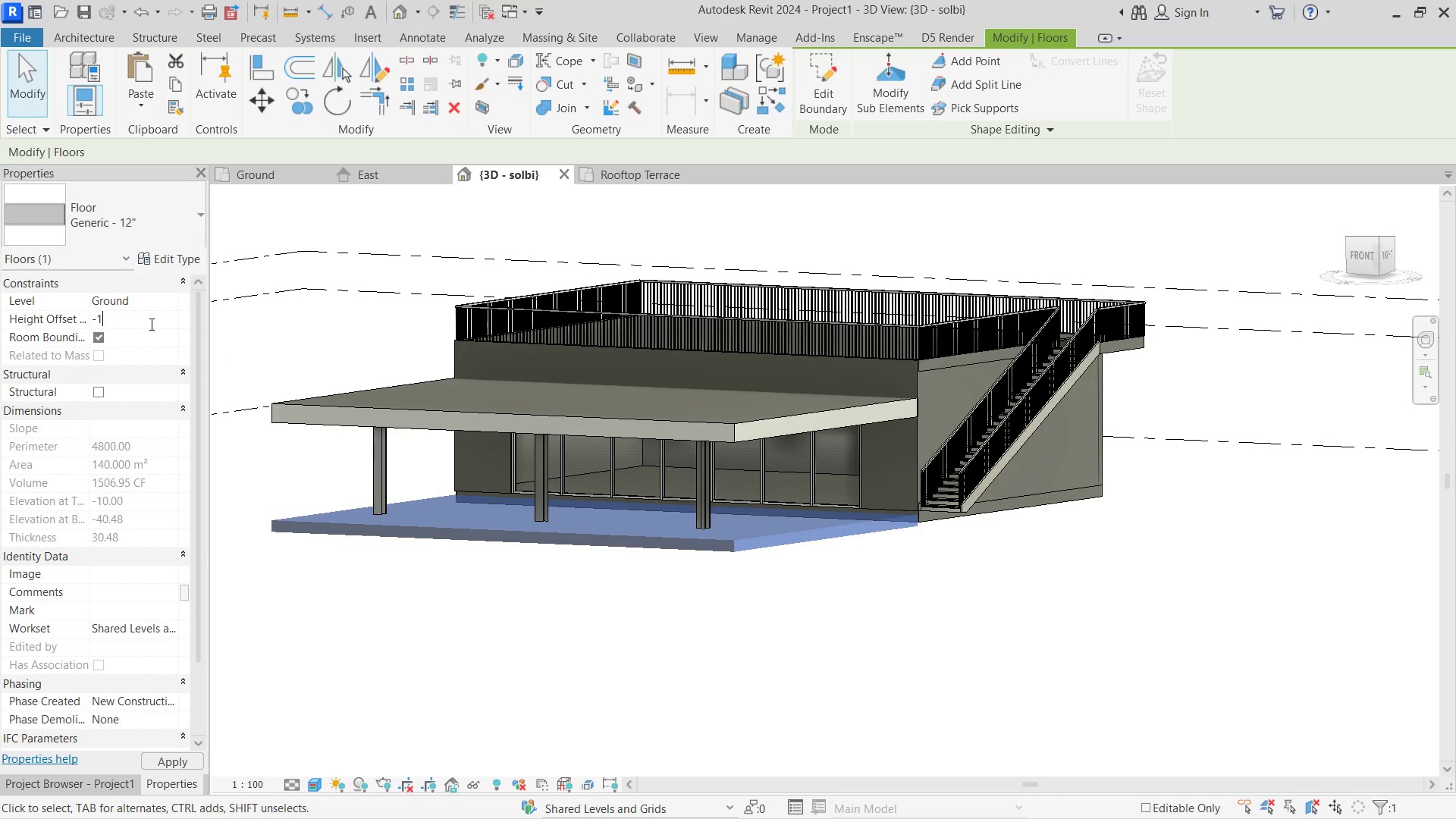 
key(Numpad1)
 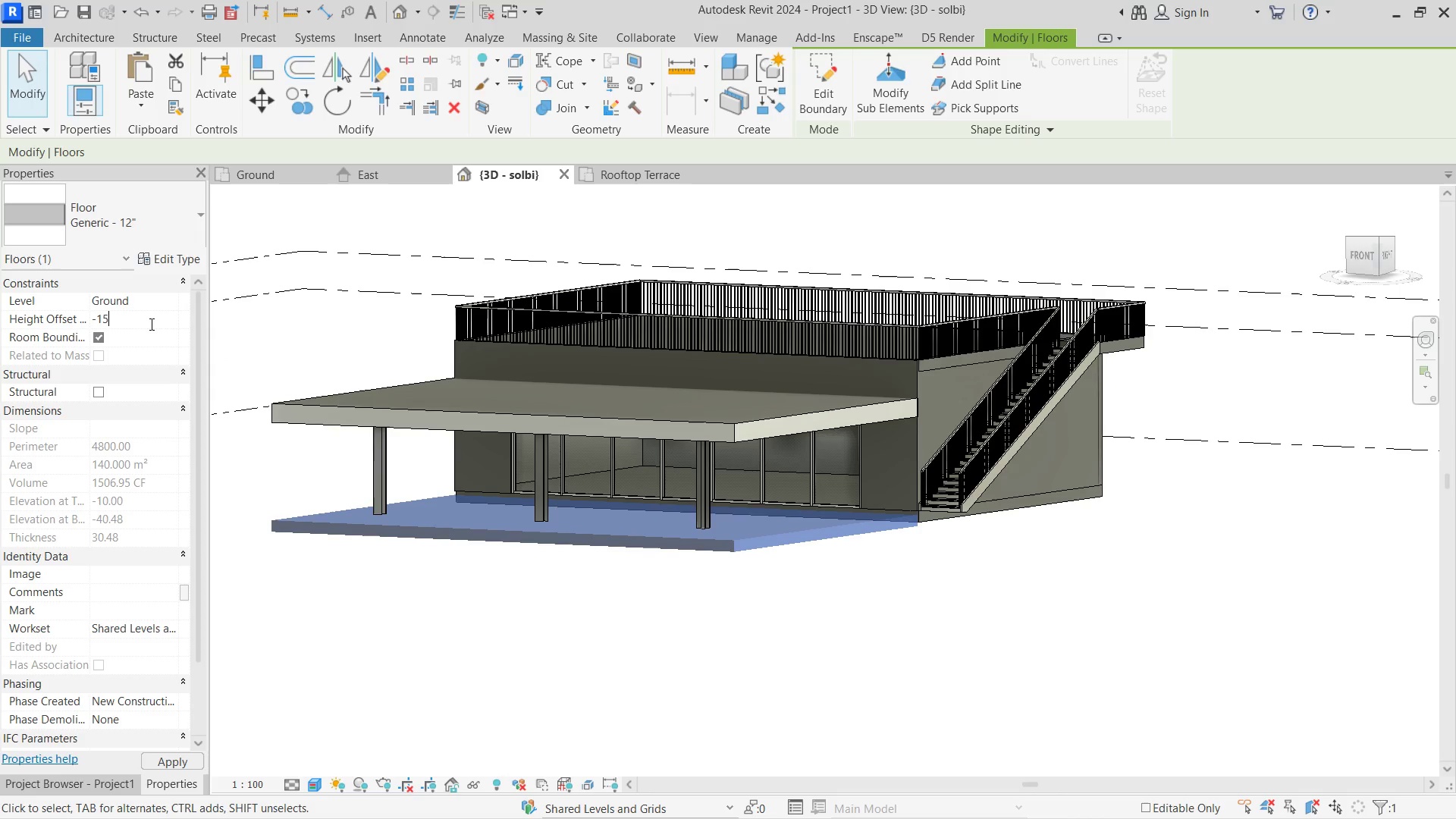 
key(Numpad5)
 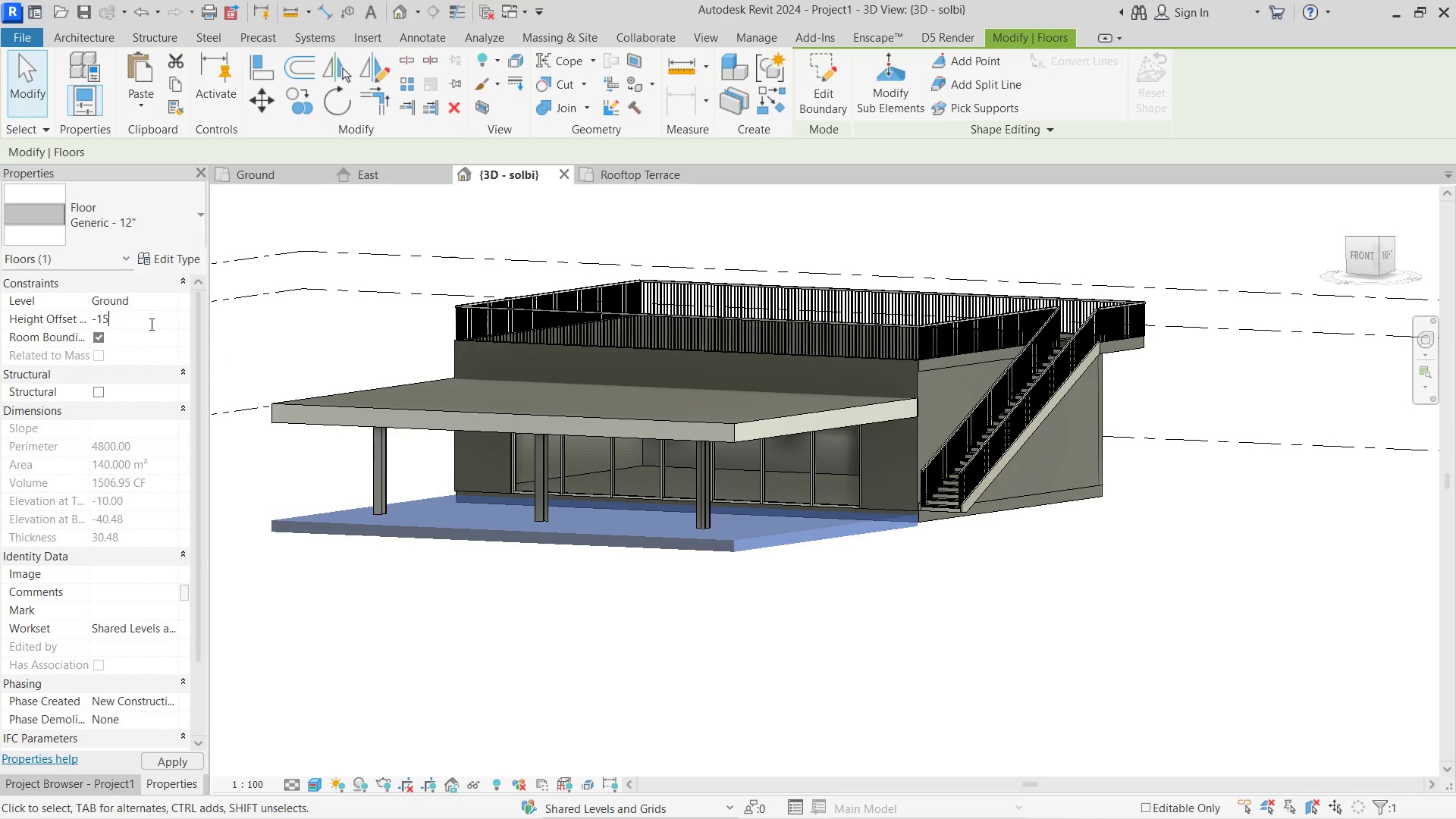 
key(NumpadEnter)
 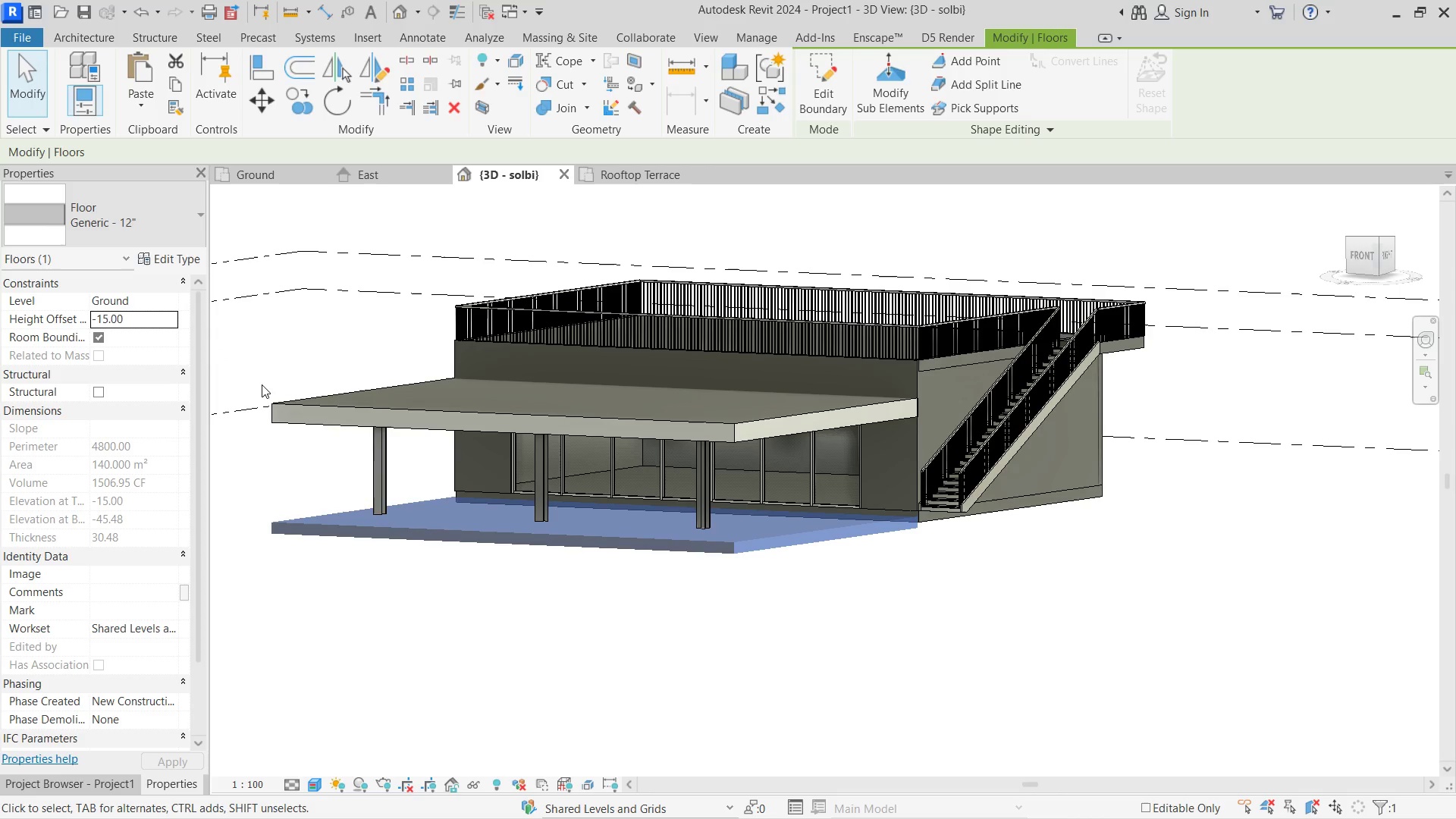 
left_click([268, 356])
 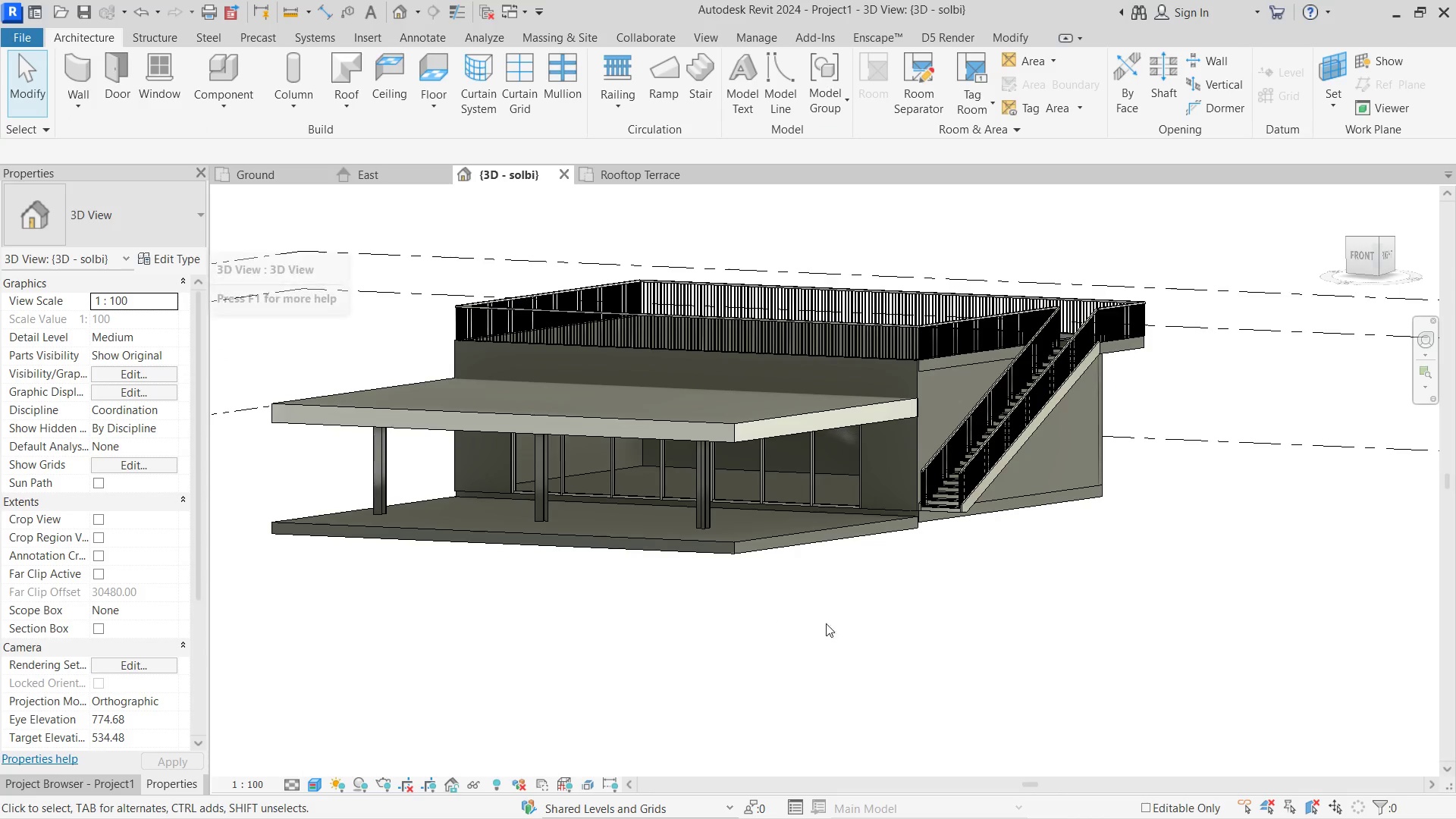 
hold_key(key=ShiftLeft, duration=0.81)
 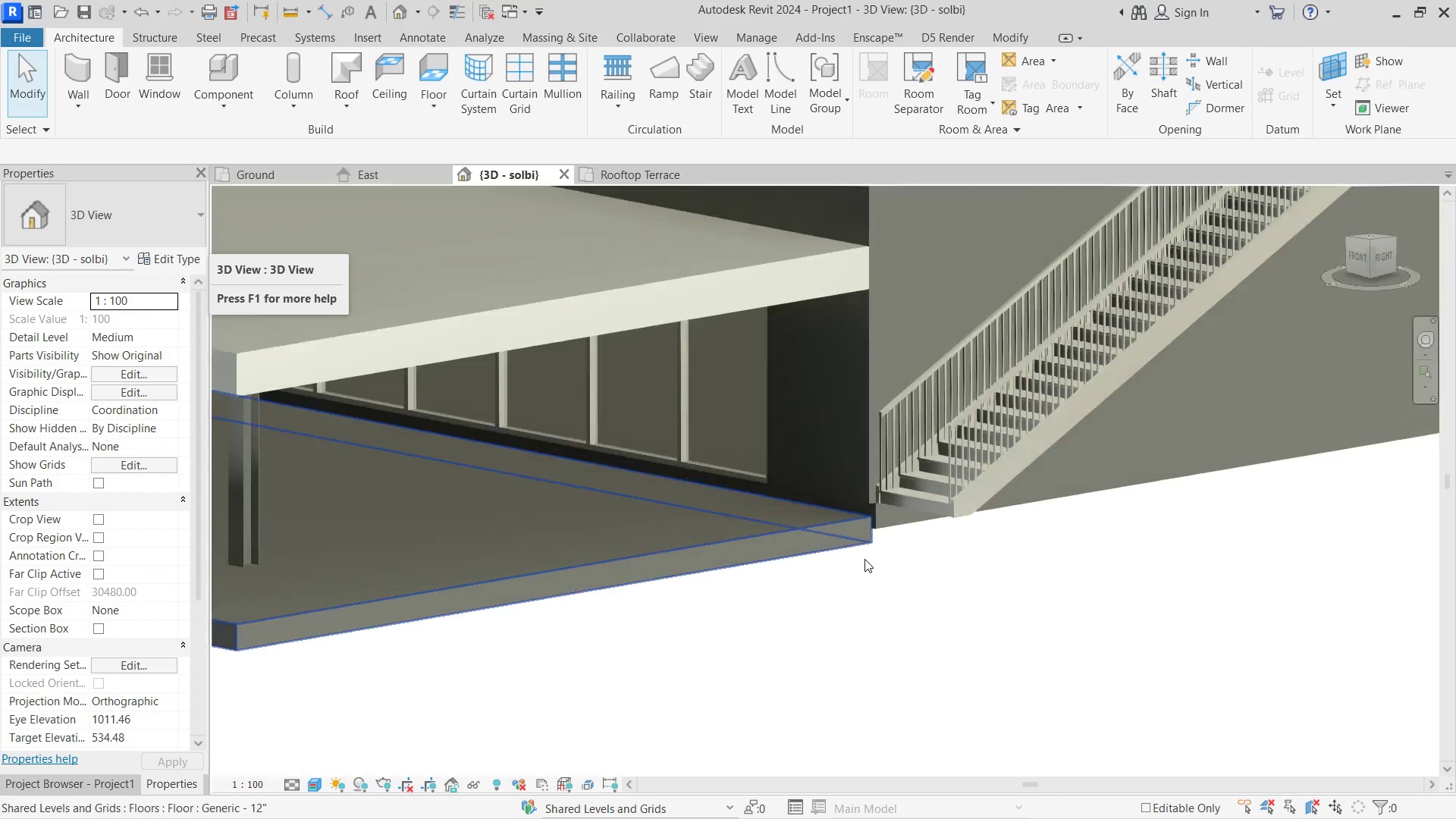 
hold_key(key=ShiftLeft, duration=0.48)
 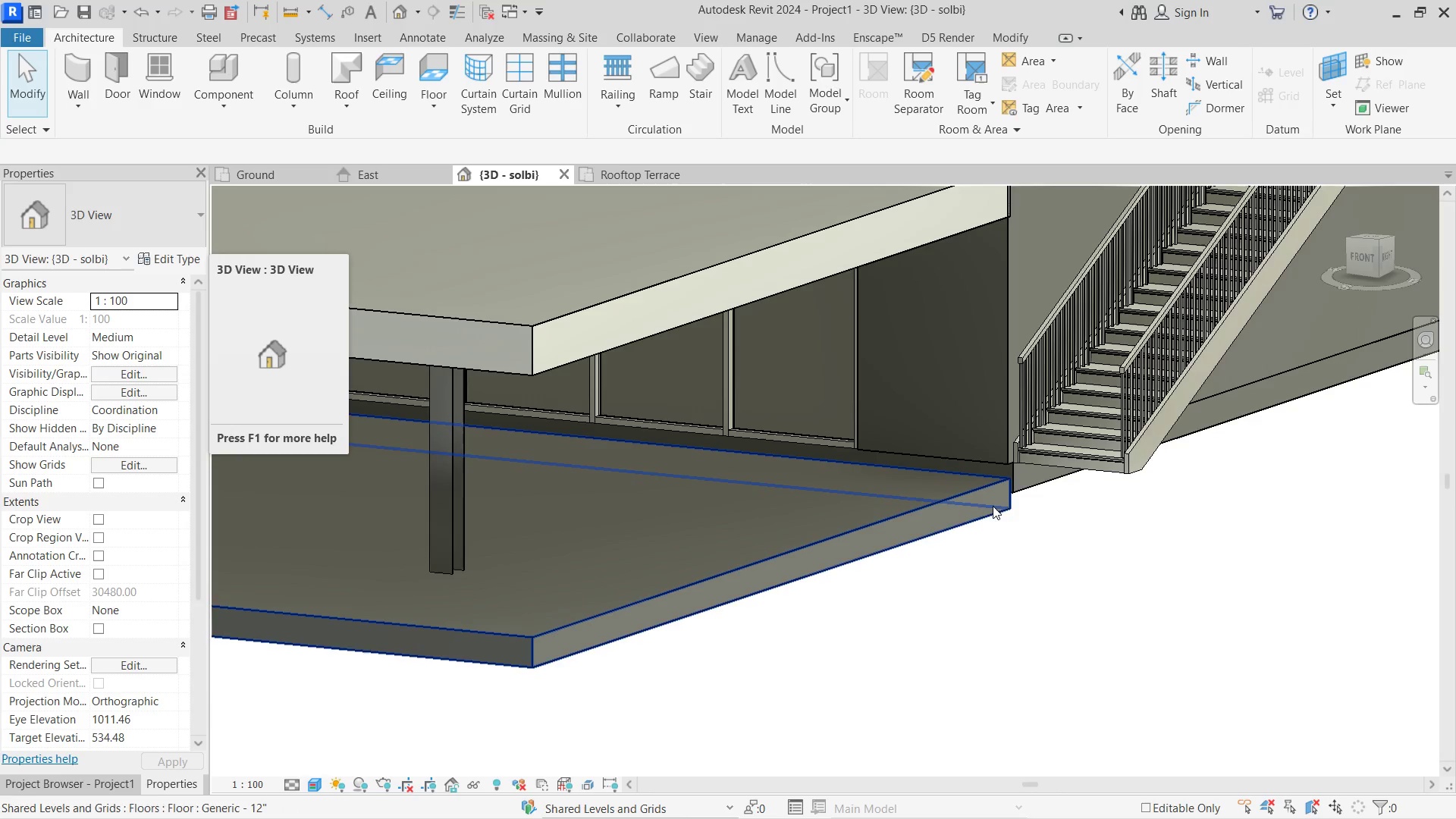 
scroll: coordinate [864, 559], scroll_direction: up, amount: 8.0
 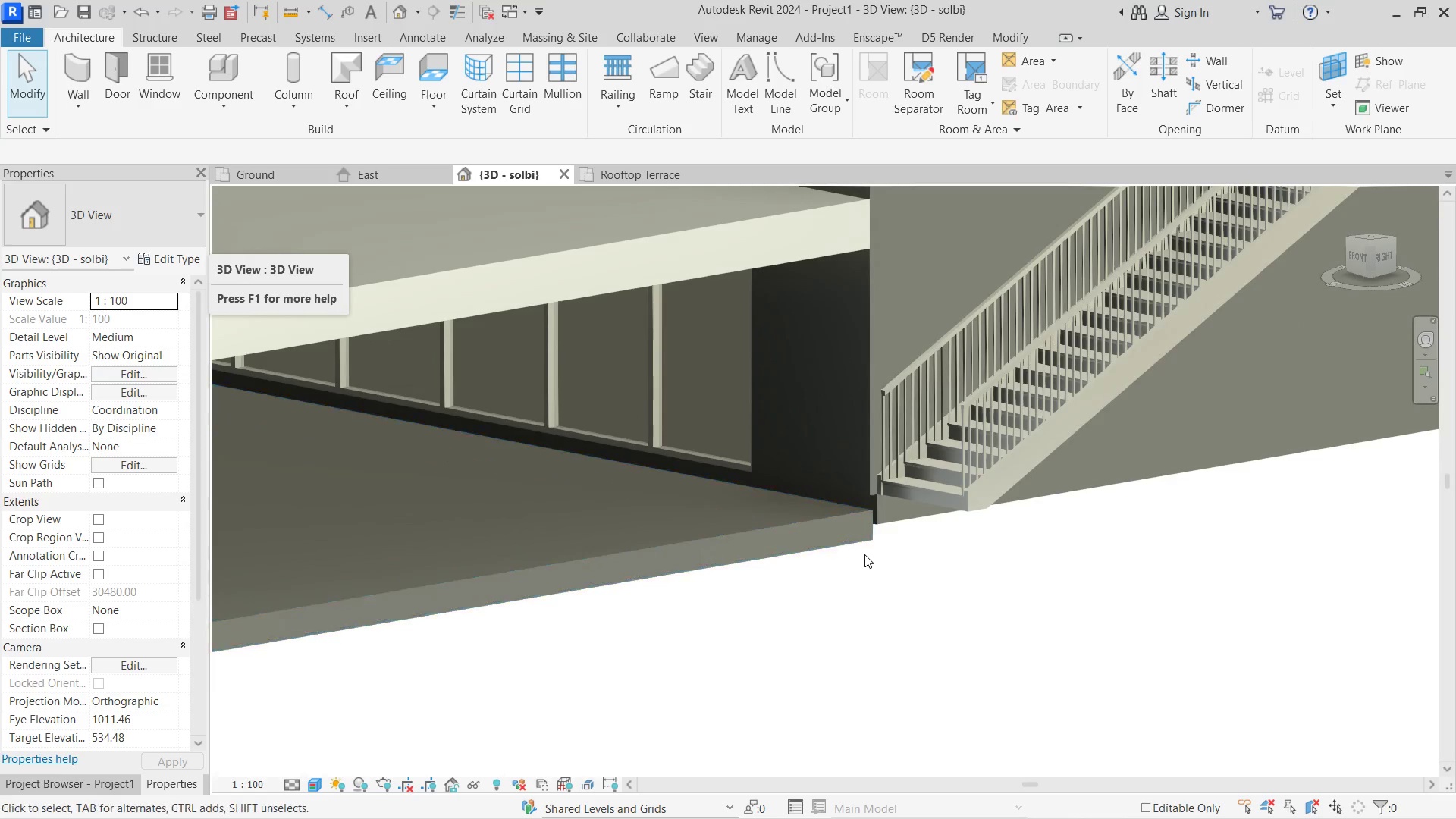 
left_click([991, 506])
 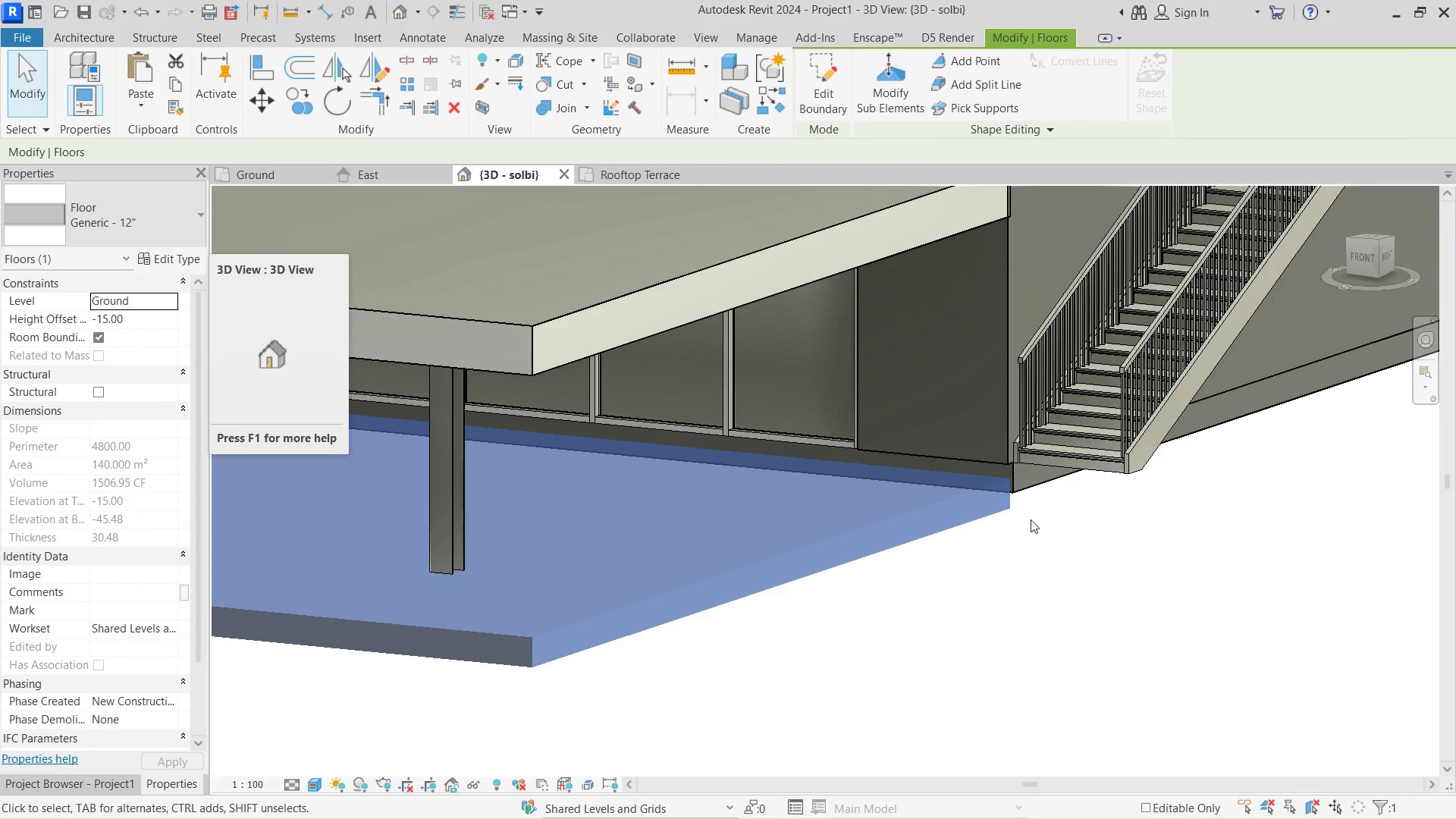 
hold_key(key=ShiftLeft, duration=1.8)
 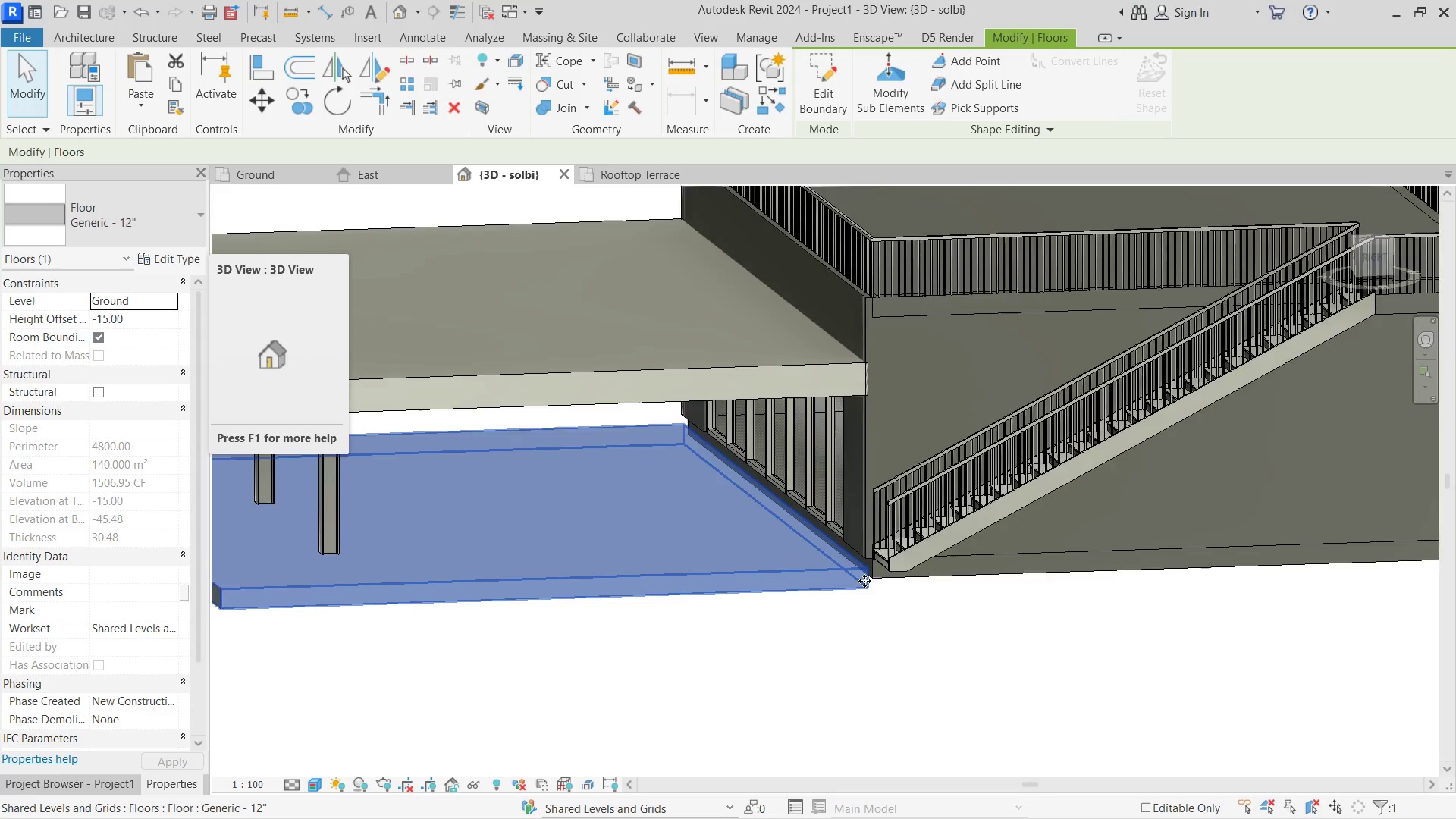 
scroll: coordinate [1031, 519], scroll_direction: down, amount: 3.0
 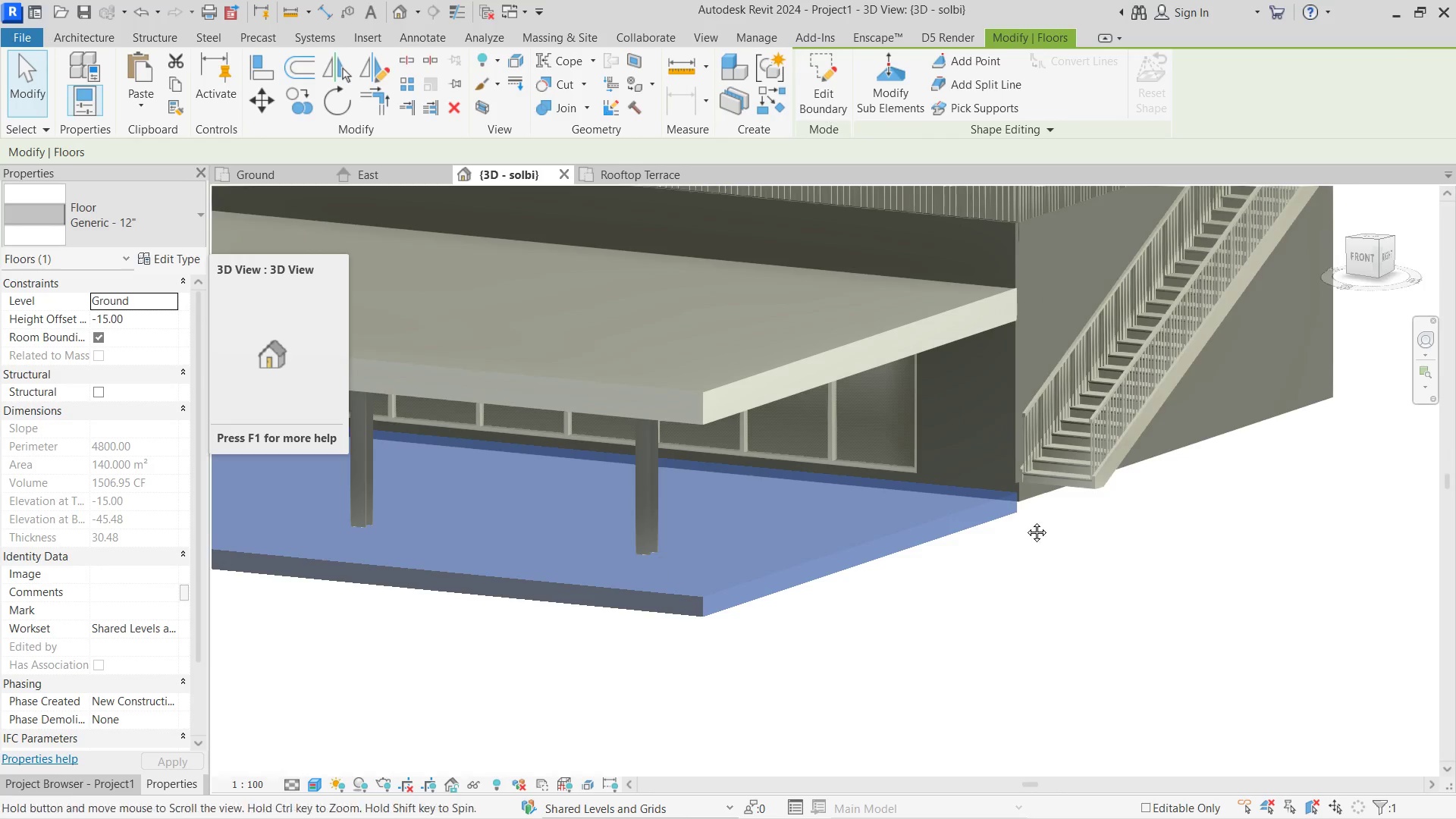 
key(A)
 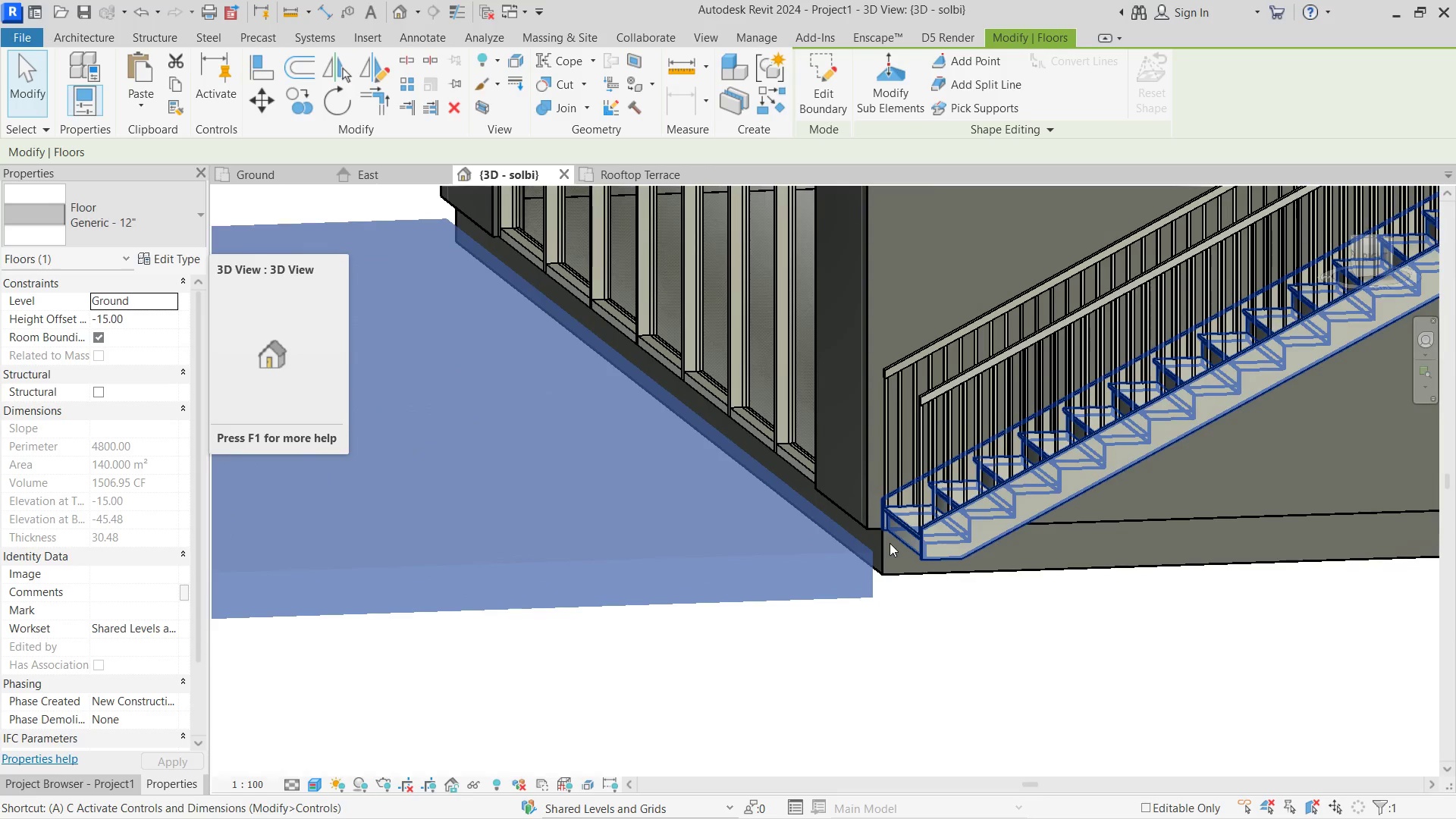 
scroll: coordinate [864, 581], scroll_direction: up, amount: 6.0
 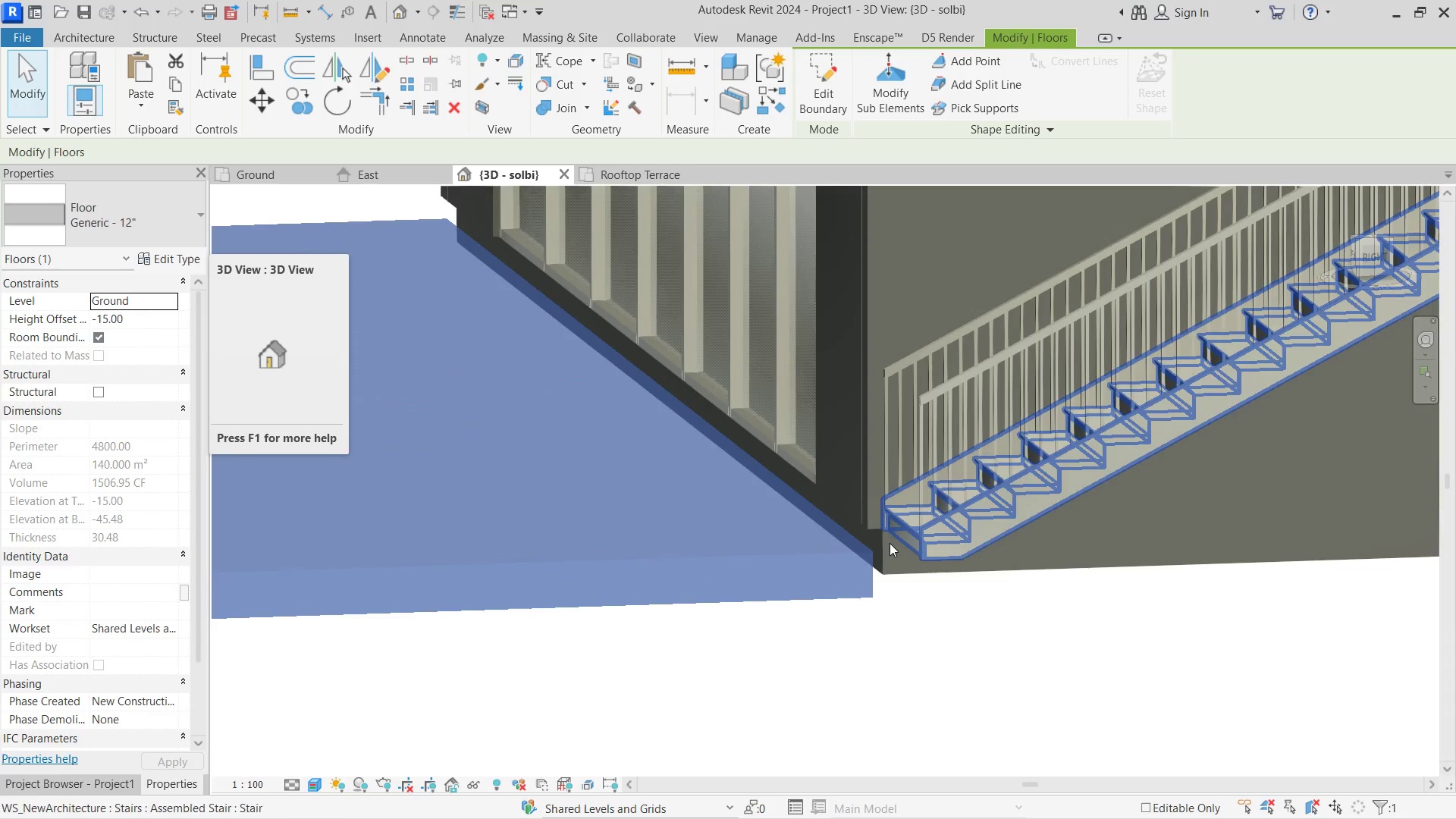 
key(L)
 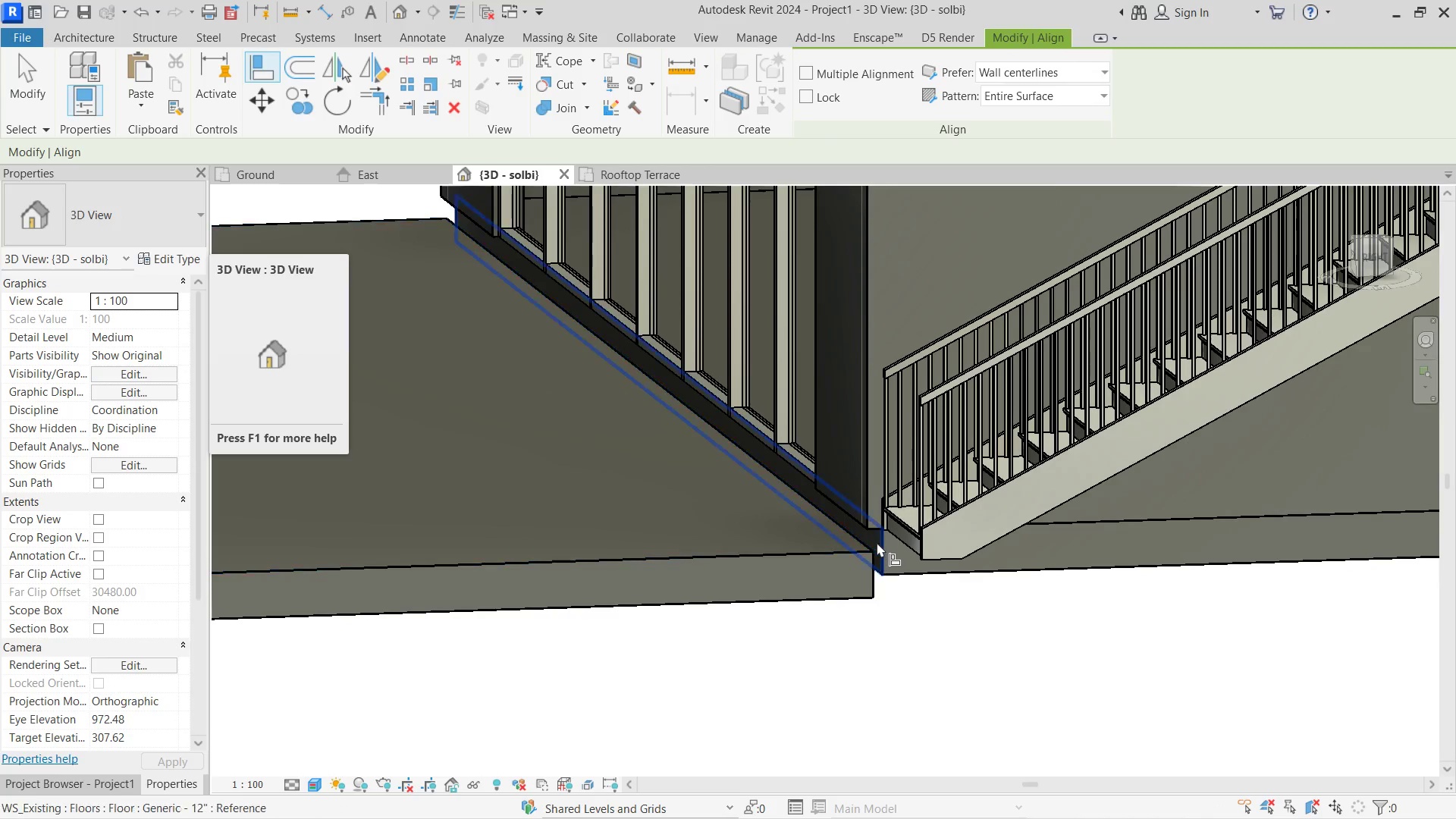 
left_click([878, 544])
 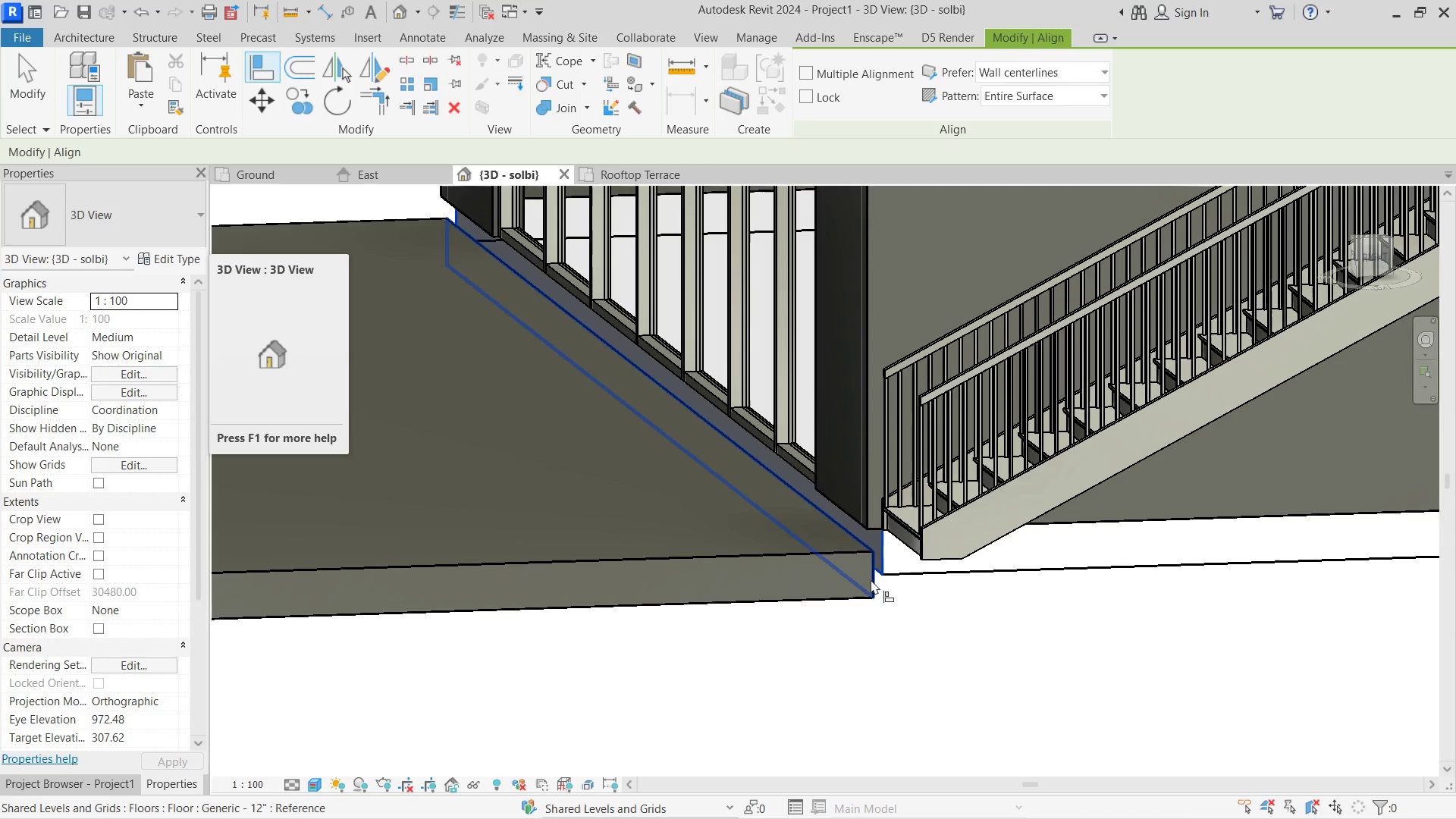 
left_click([871, 579])
 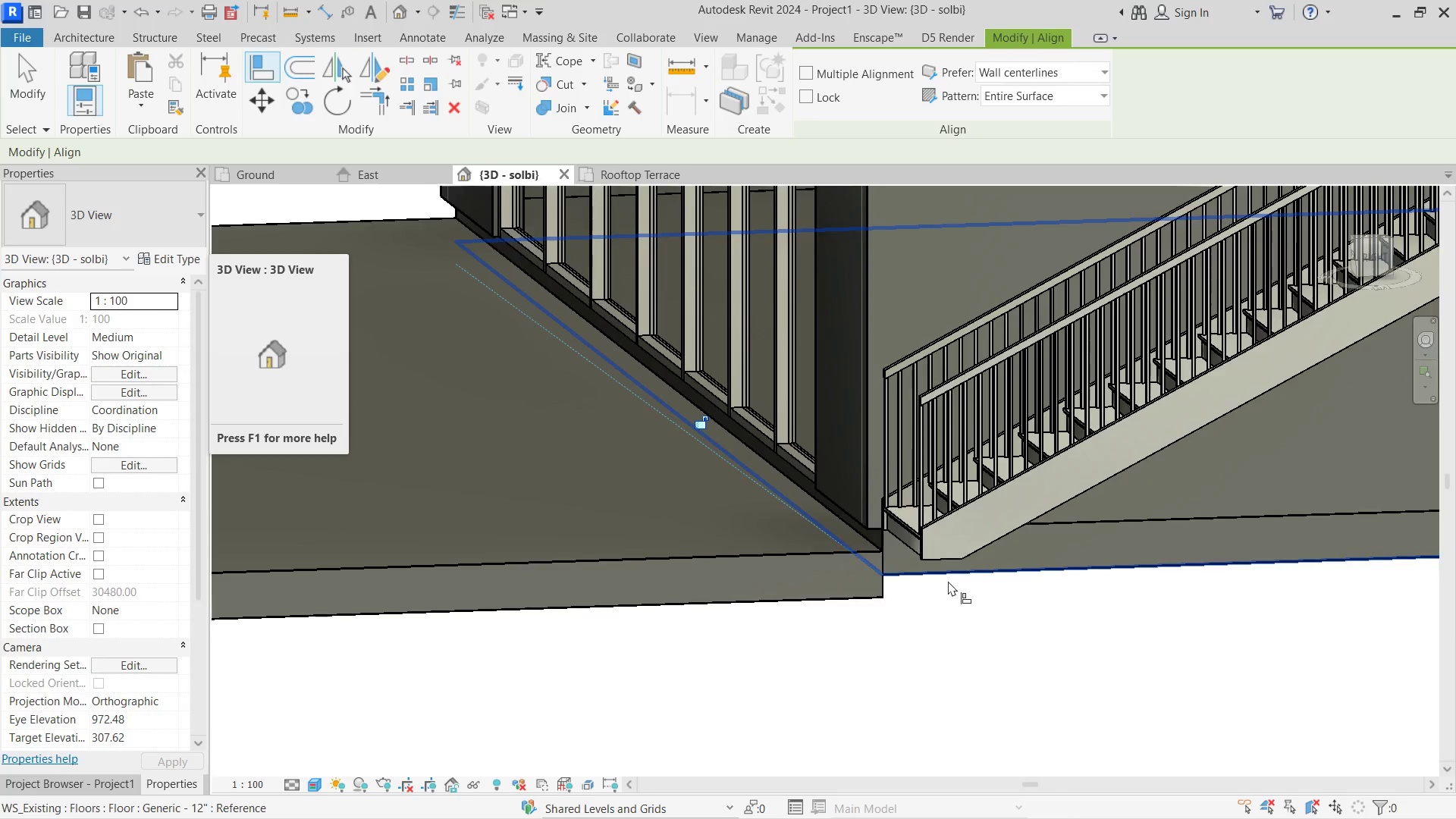 
key(Escape)
 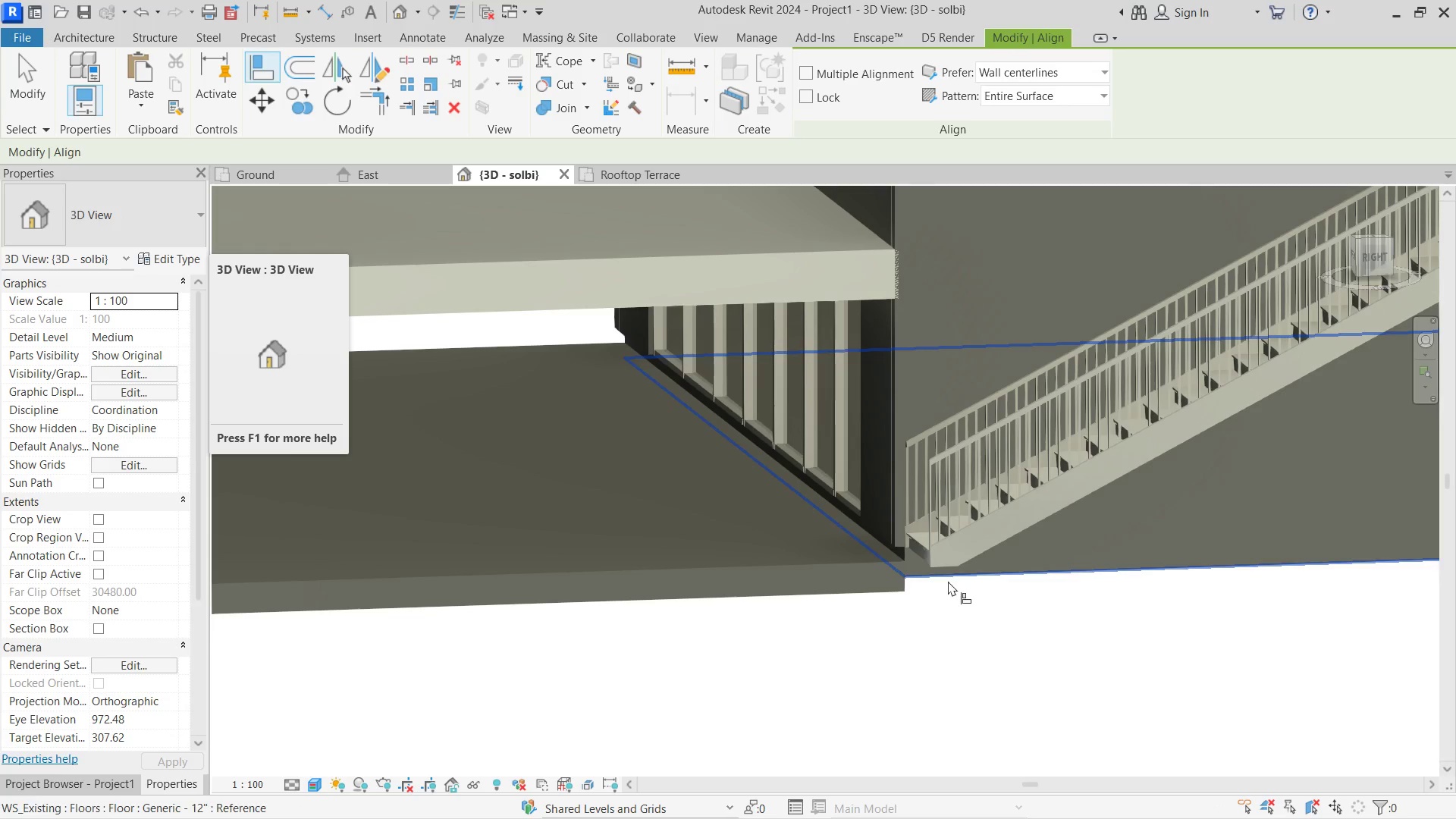 
key(Escape)
 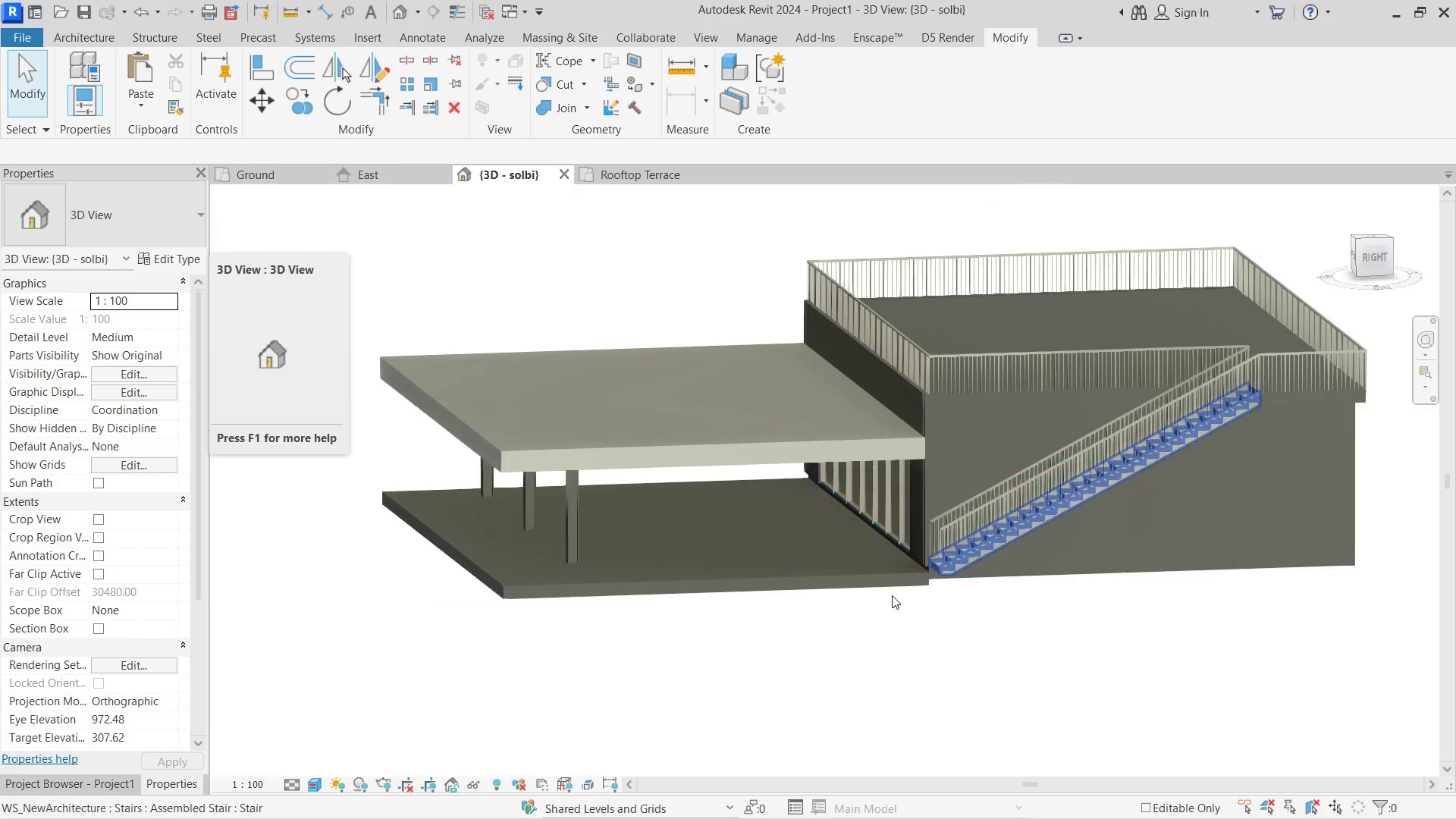 
scroll: coordinate [948, 581], scroll_direction: down, amount: 3.0
 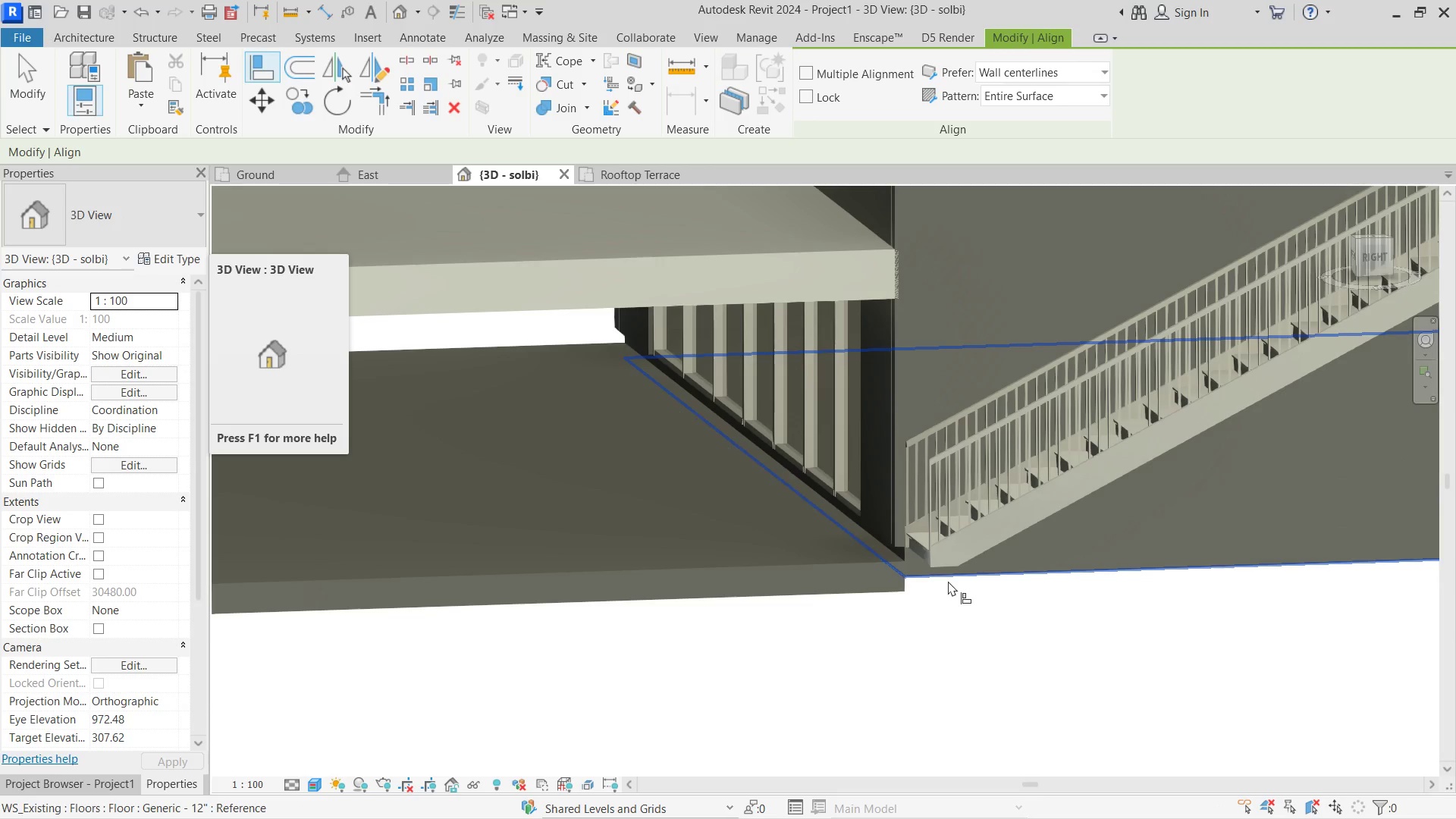 
hold_key(key=ShiftLeft, duration=0.45)
 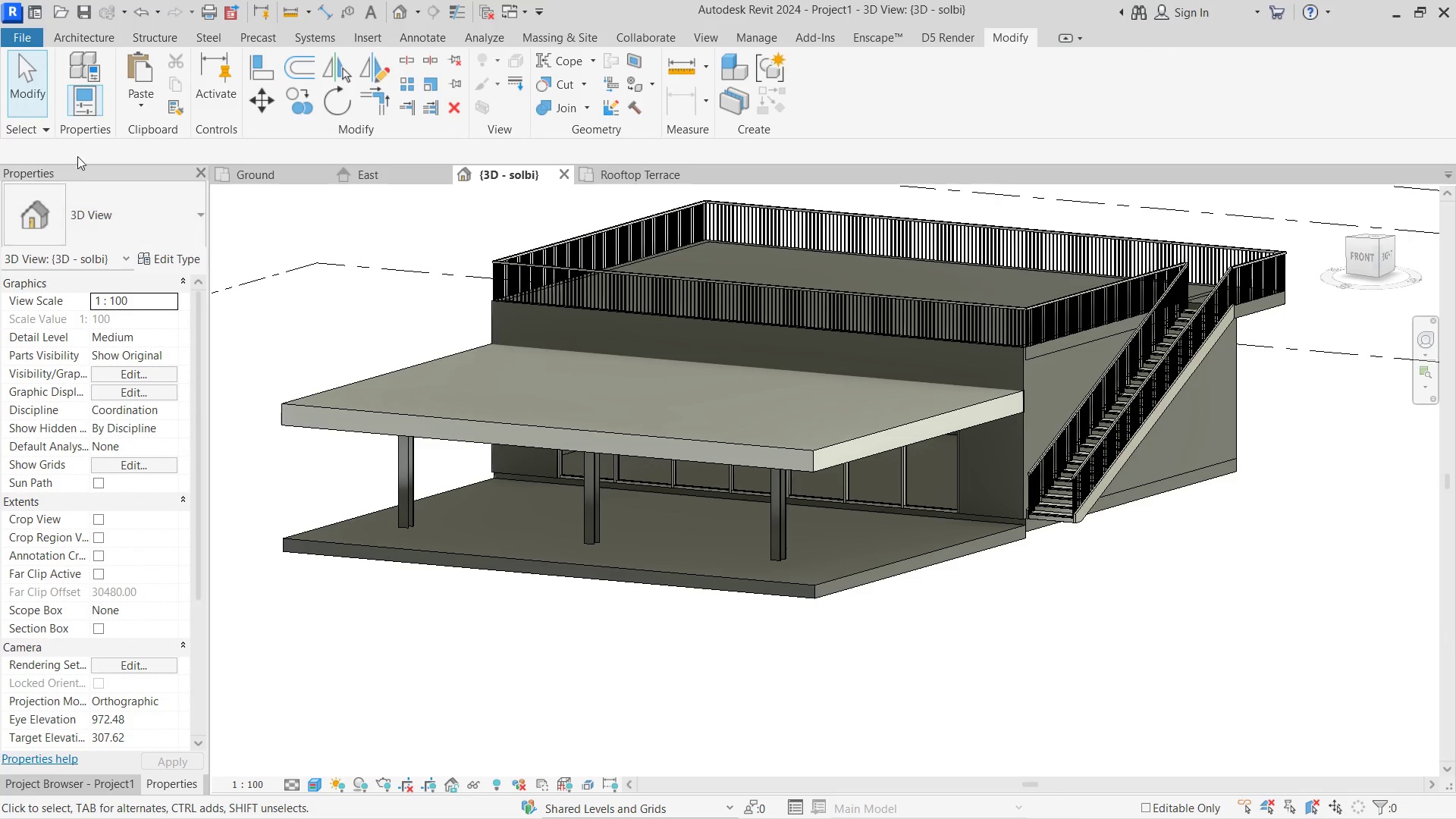 
left_click([40, 109])
 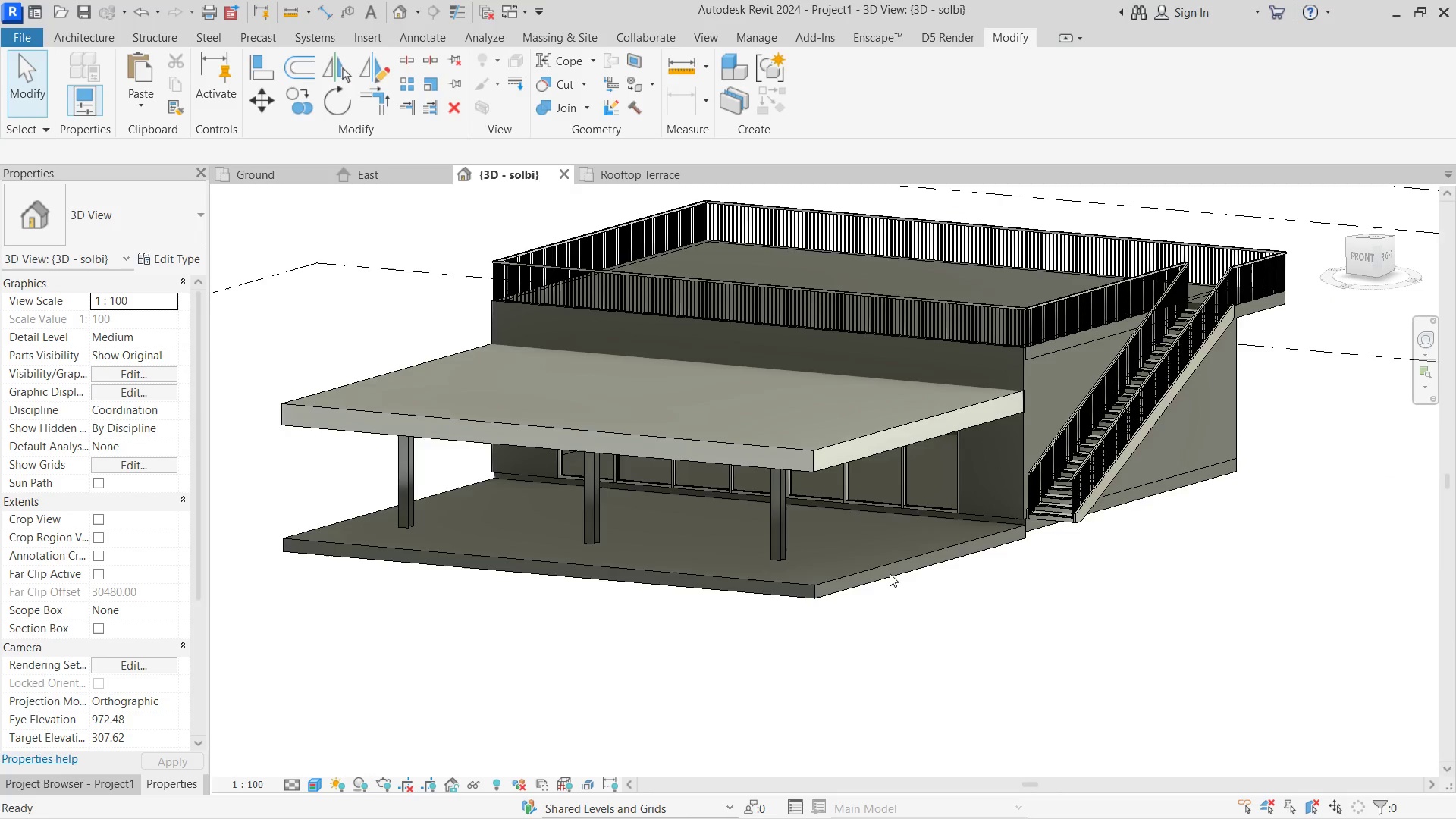 
hold_key(key=ShiftLeft, duration=0.52)
 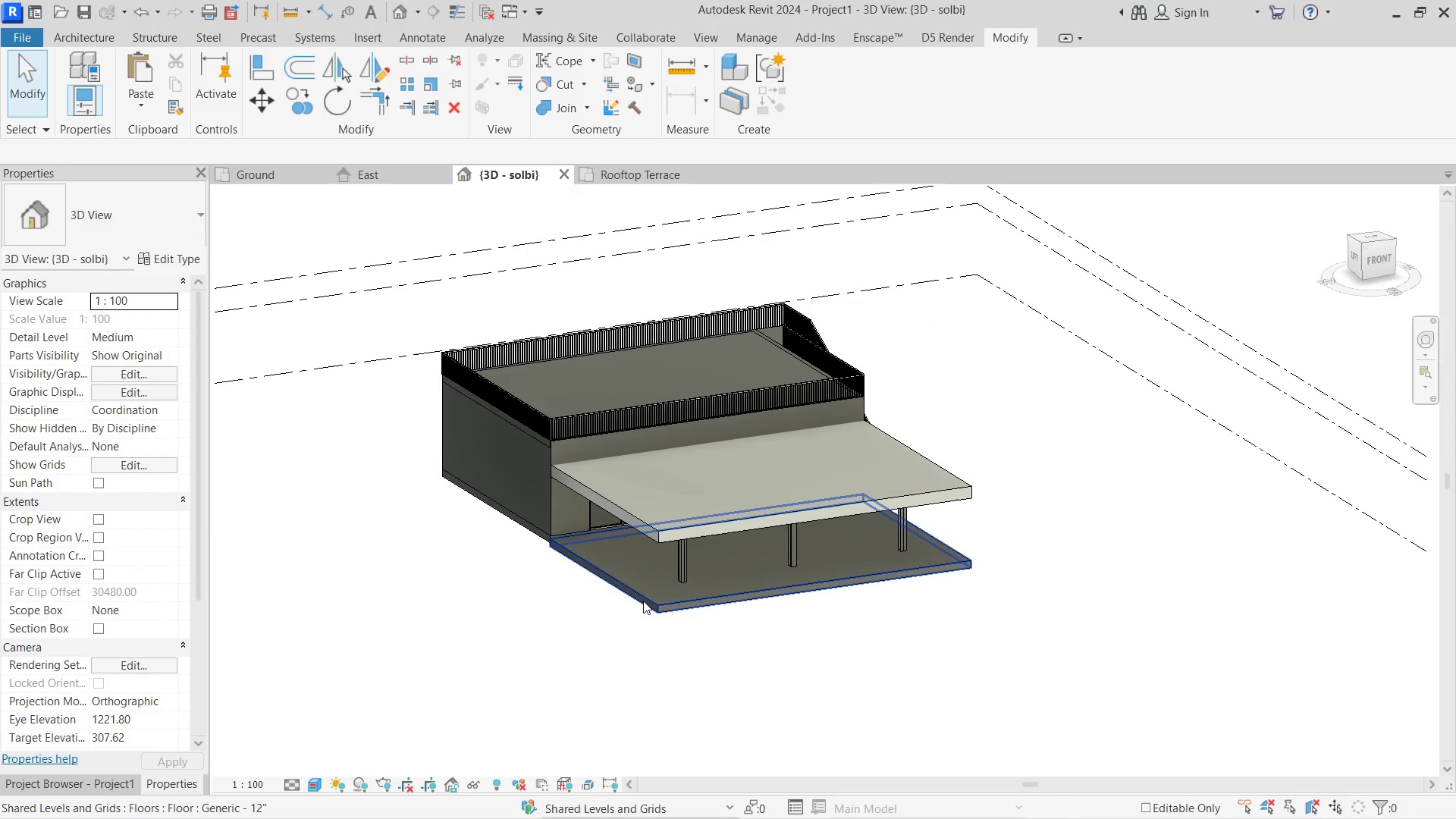 
scroll: coordinate [905, 574], scroll_direction: down, amount: 4.0
 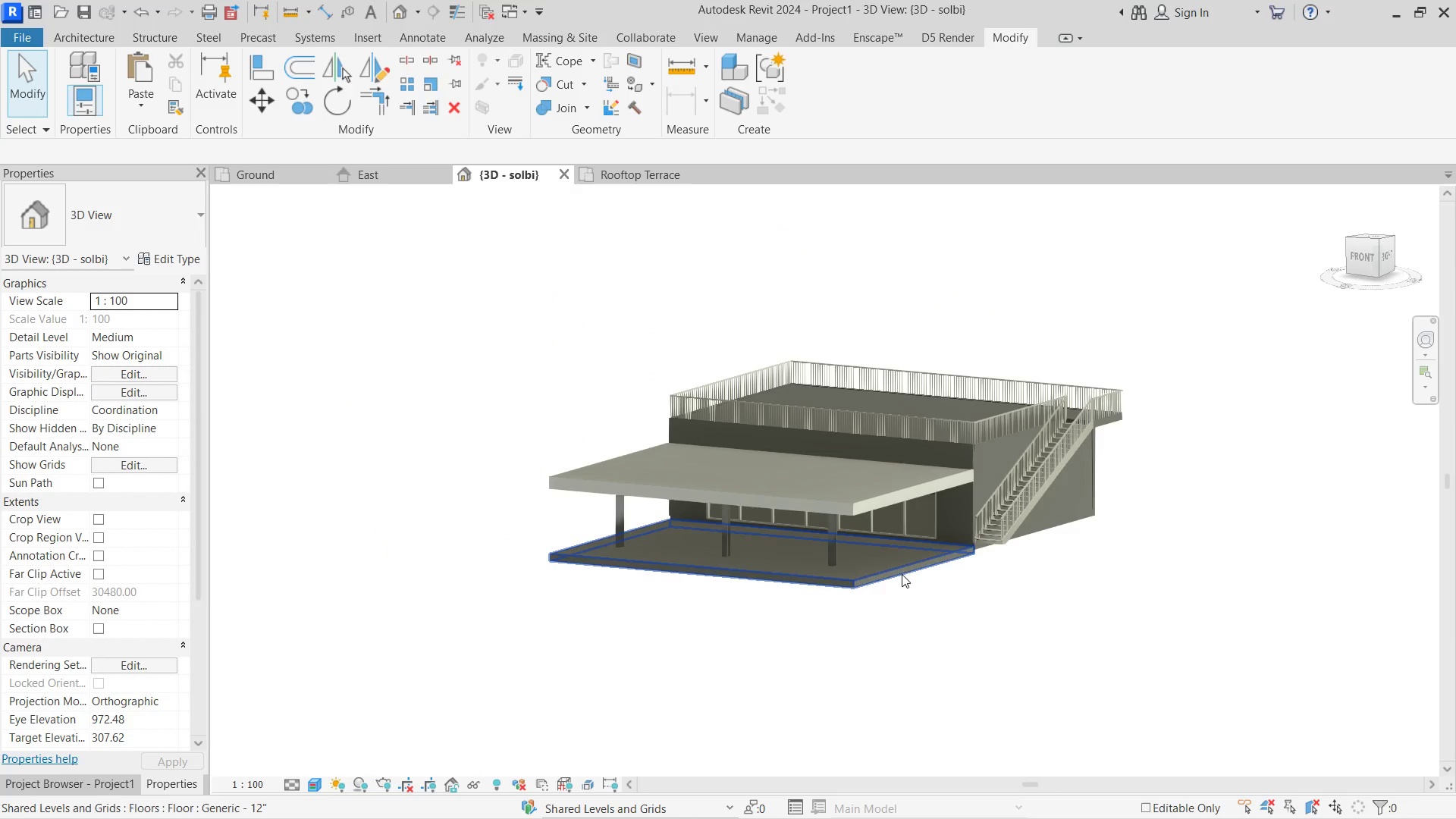 
left_click([643, 601])
 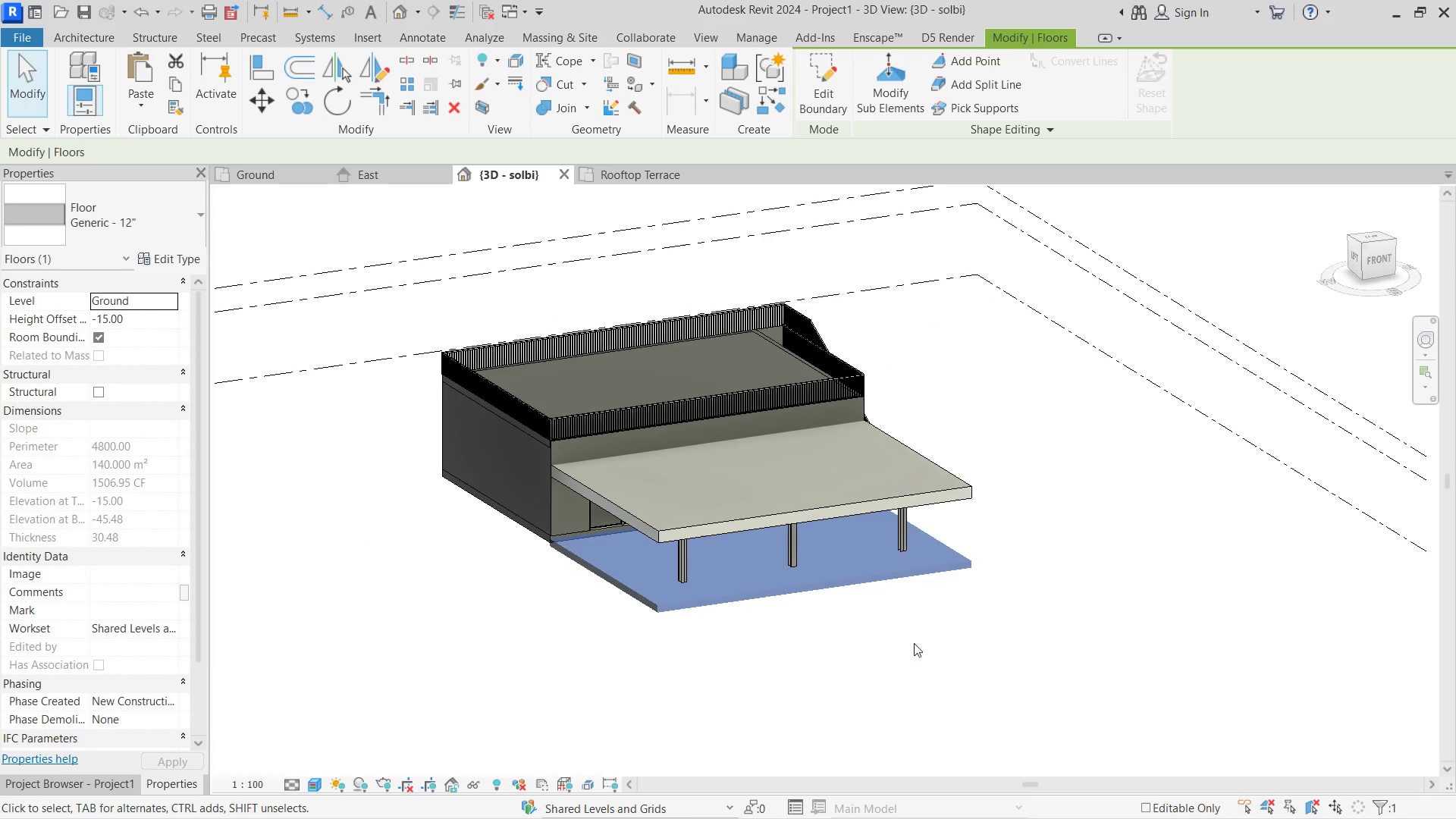 
hold_key(key=ShiftLeft, duration=0.42)
 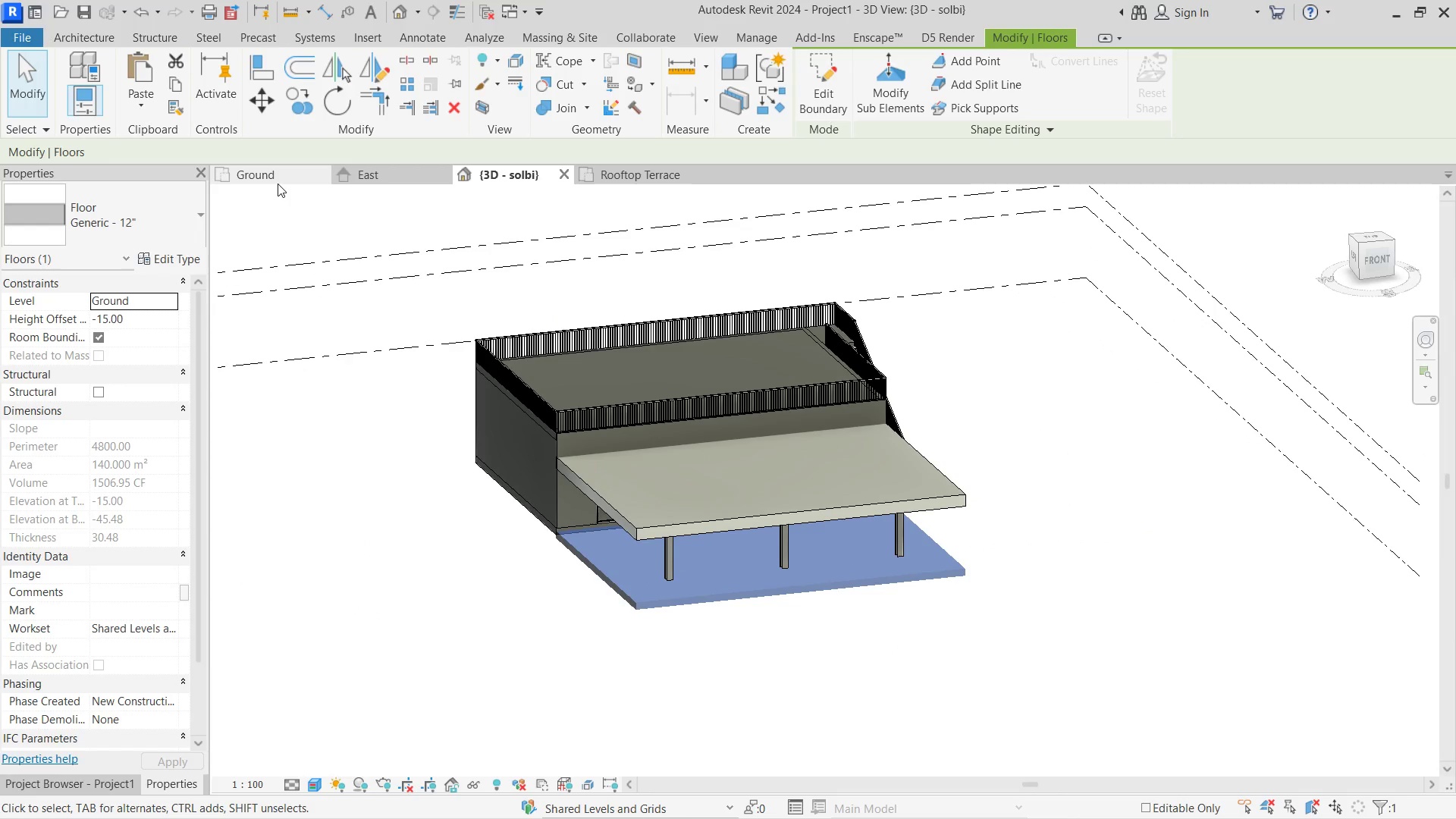 
left_click([278, 184])
 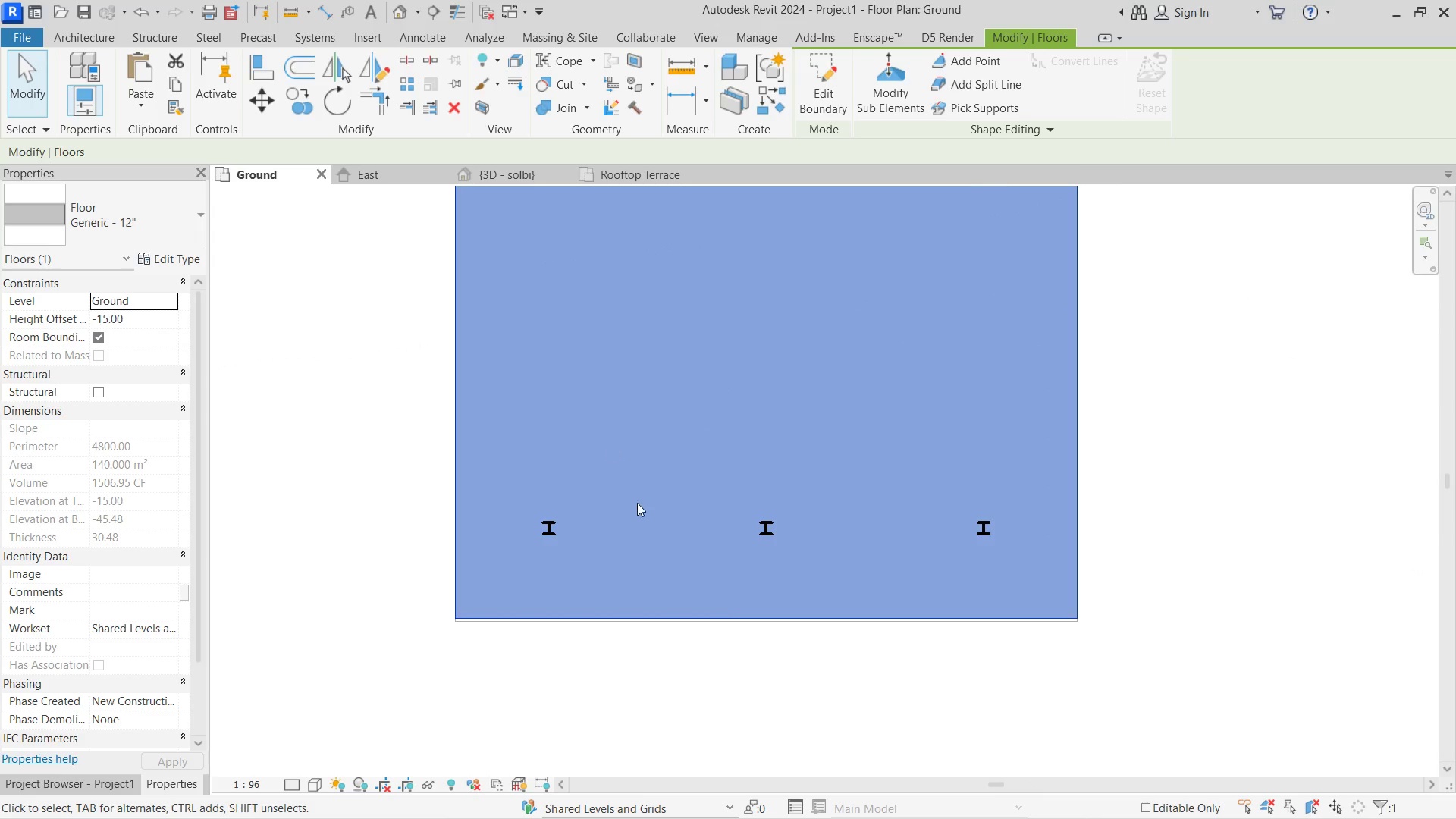 
scroll: coordinate [673, 500], scroll_direction: down, amount: 9.0
 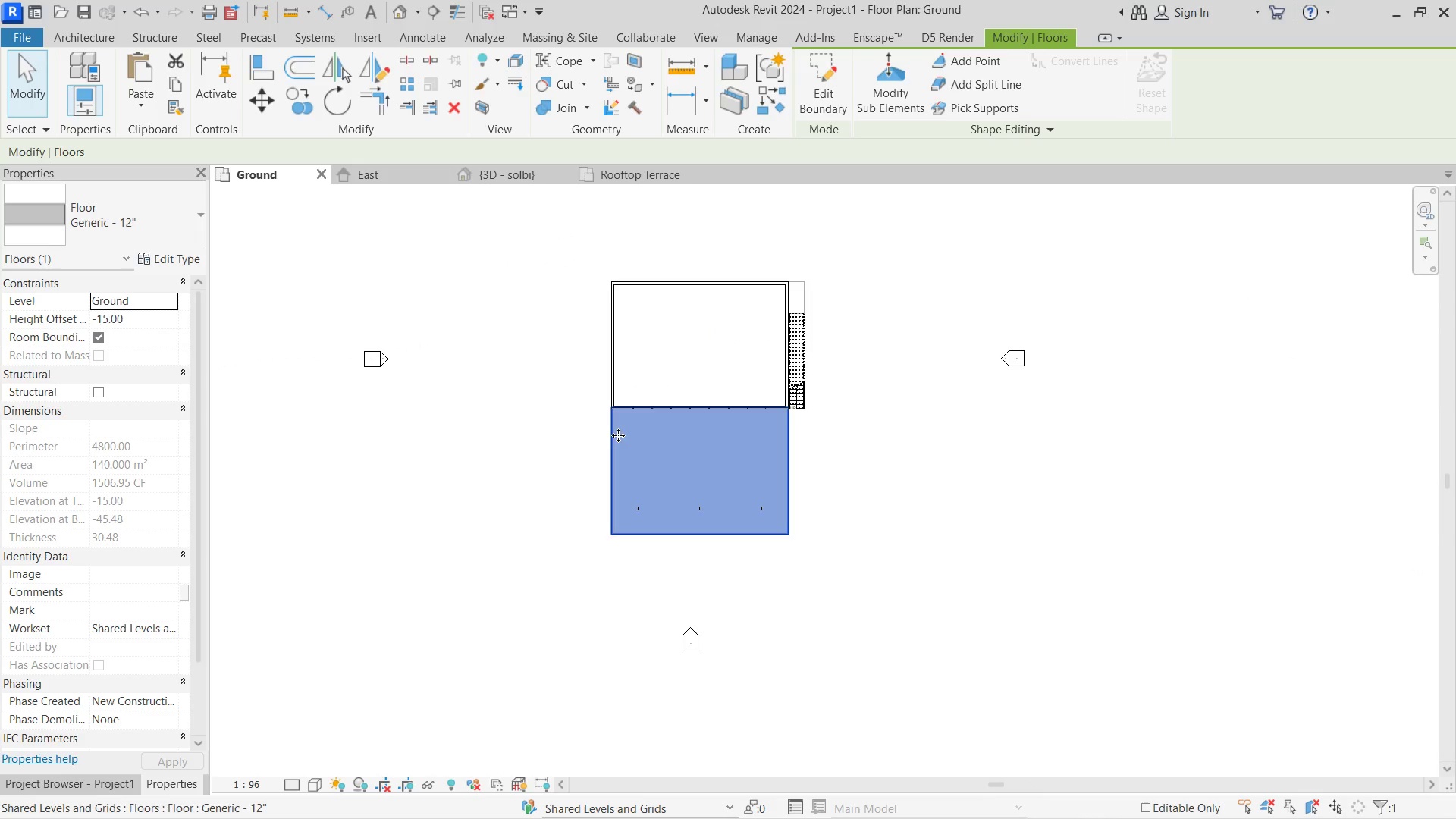 
double_click([621, 435])
 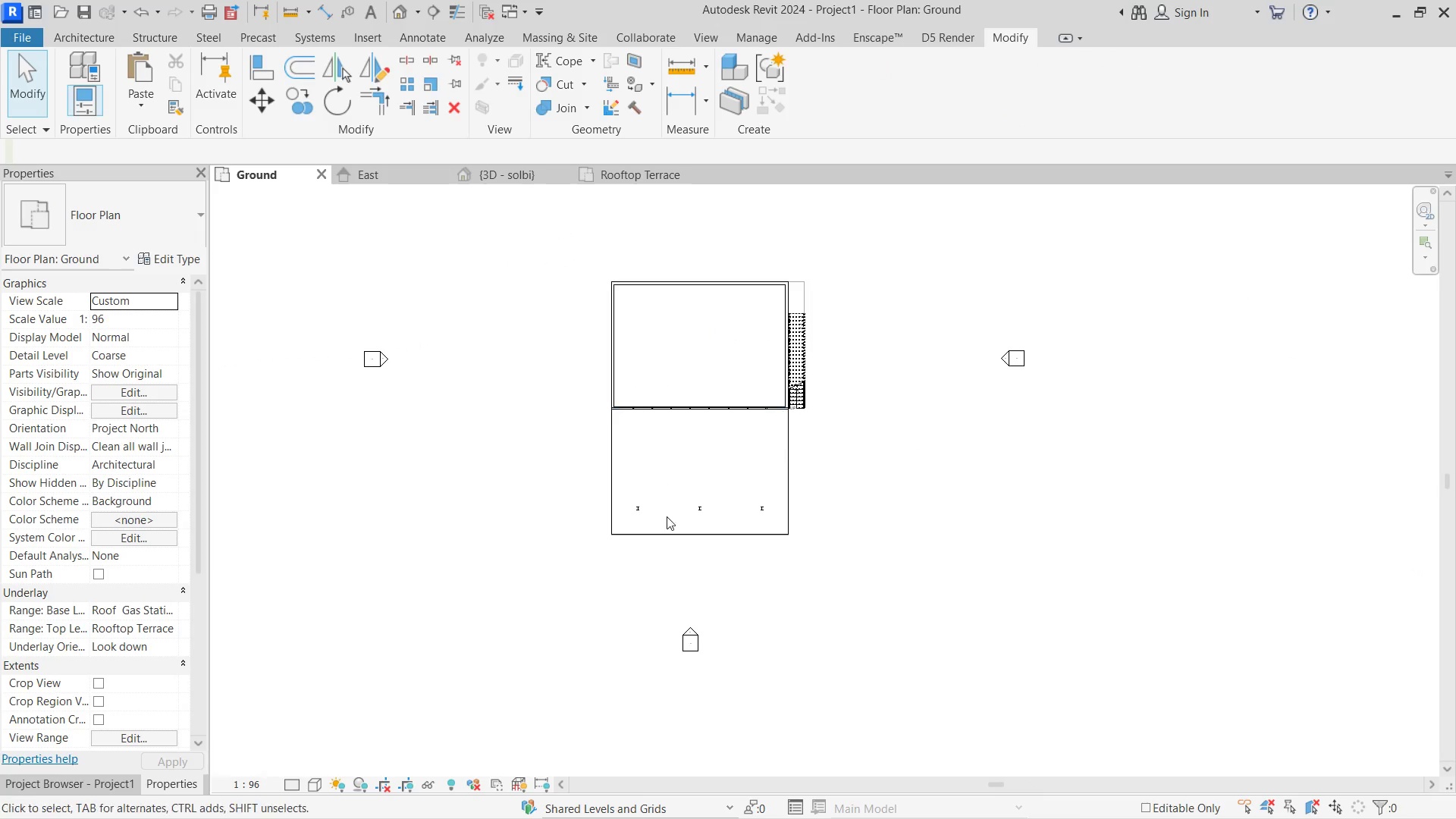 
left_click([683, 535])
 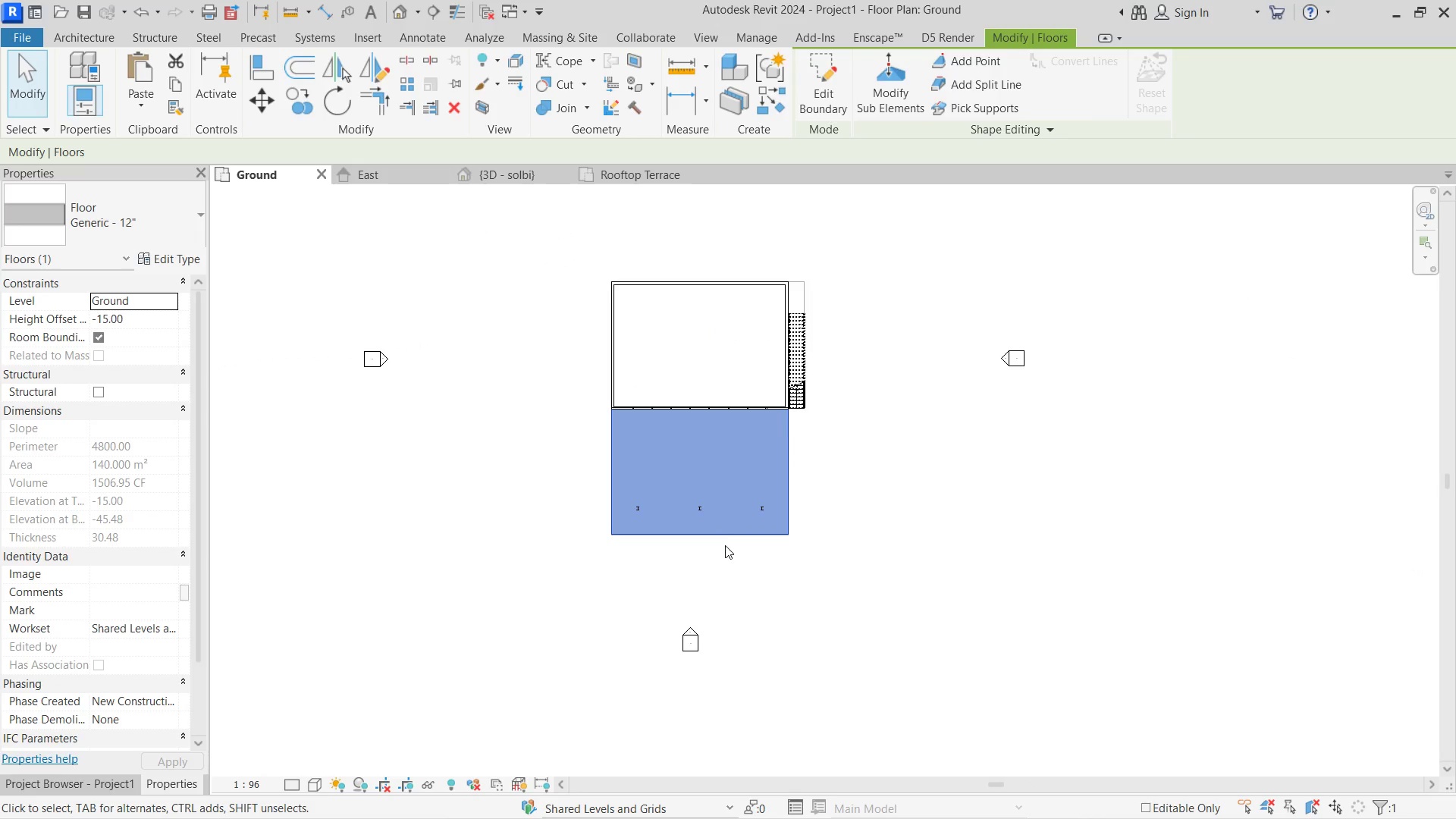 
double_click([716, 538])
 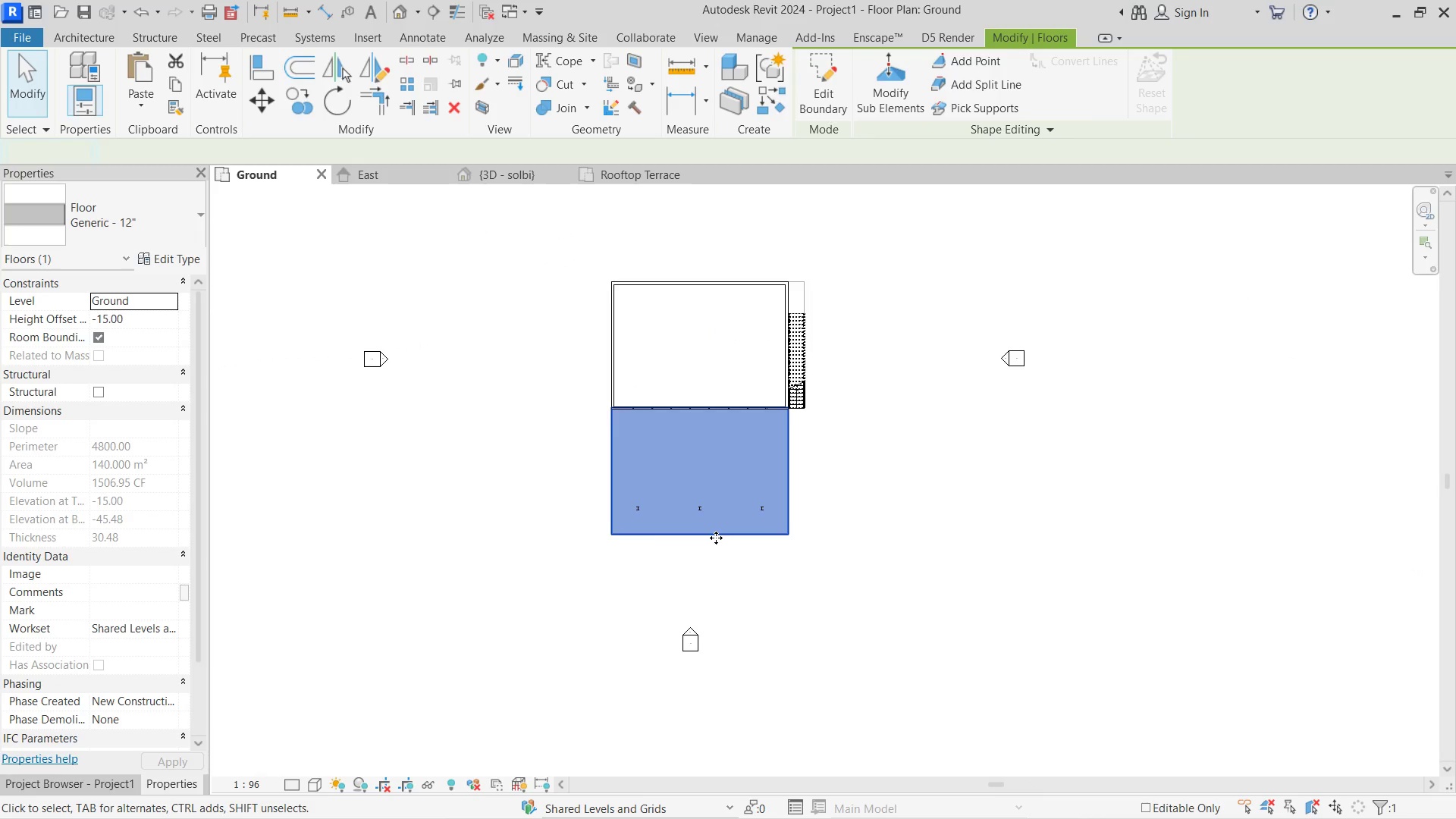 
left_click_drag(start_coordinate=[716, 538], to_coordinate=[728, 533])
 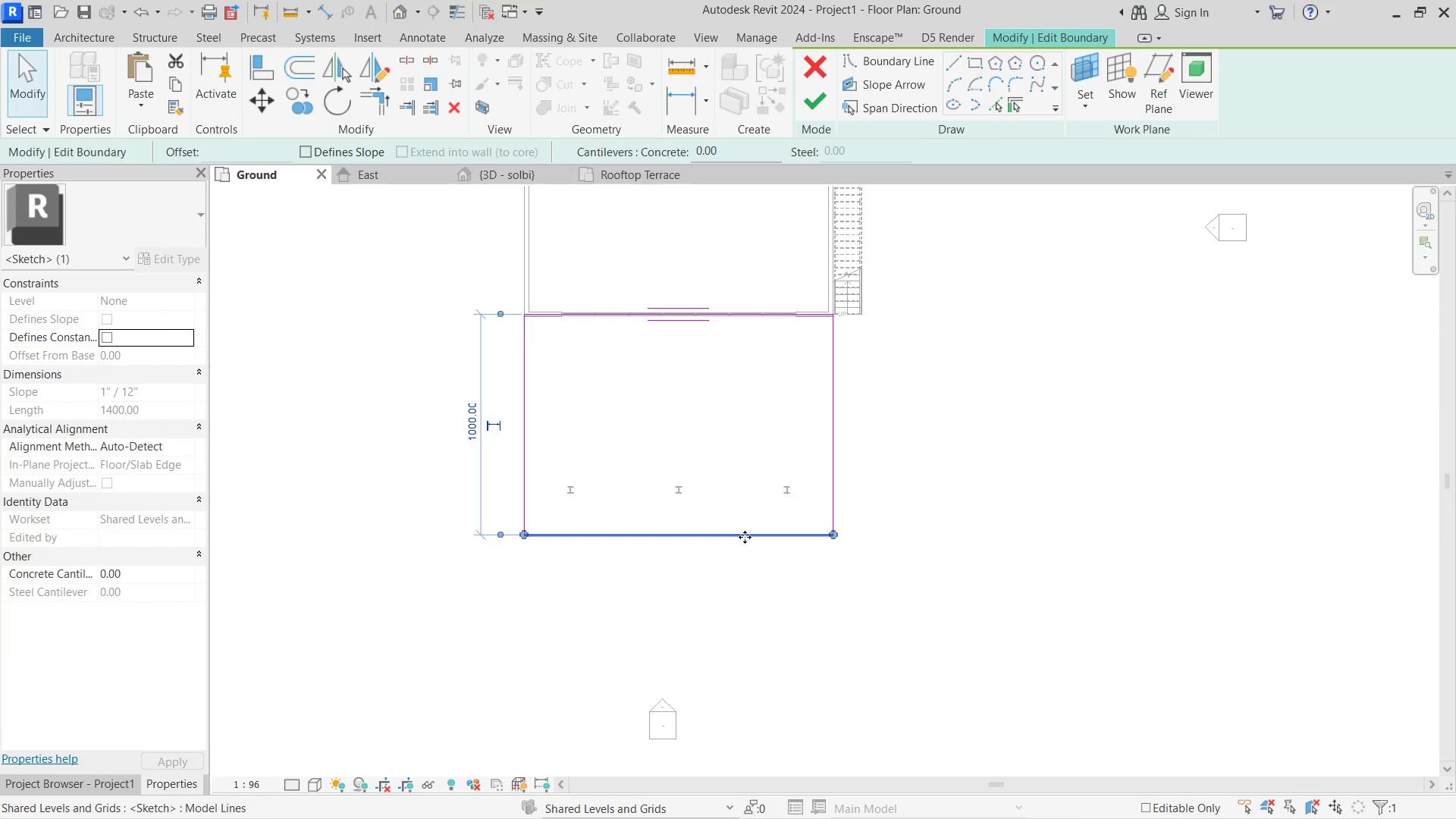 
left_click([728, 533])
 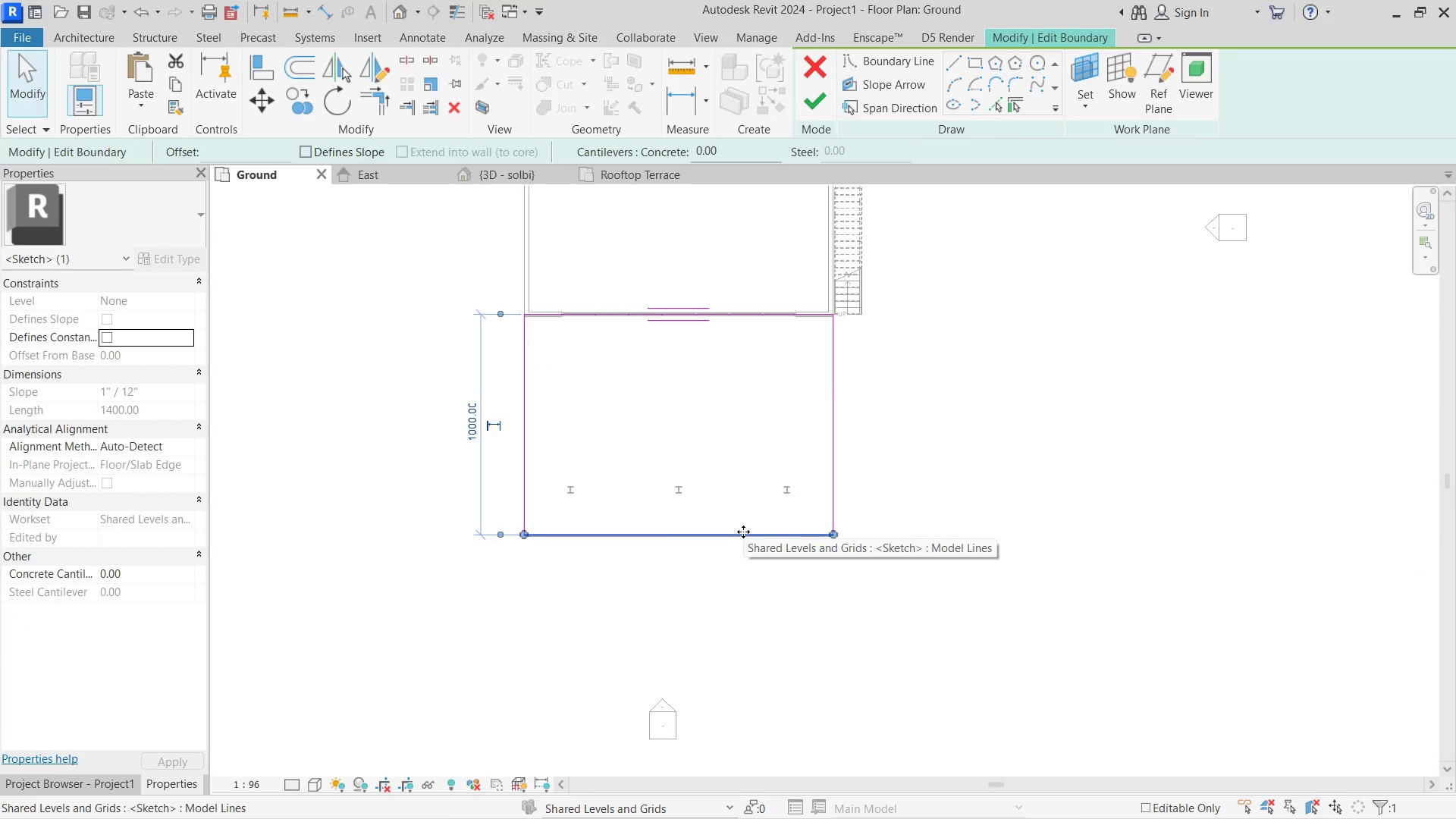 
scroll: coordinate [728, 533], scroll_direction: up, amount: 3.0
 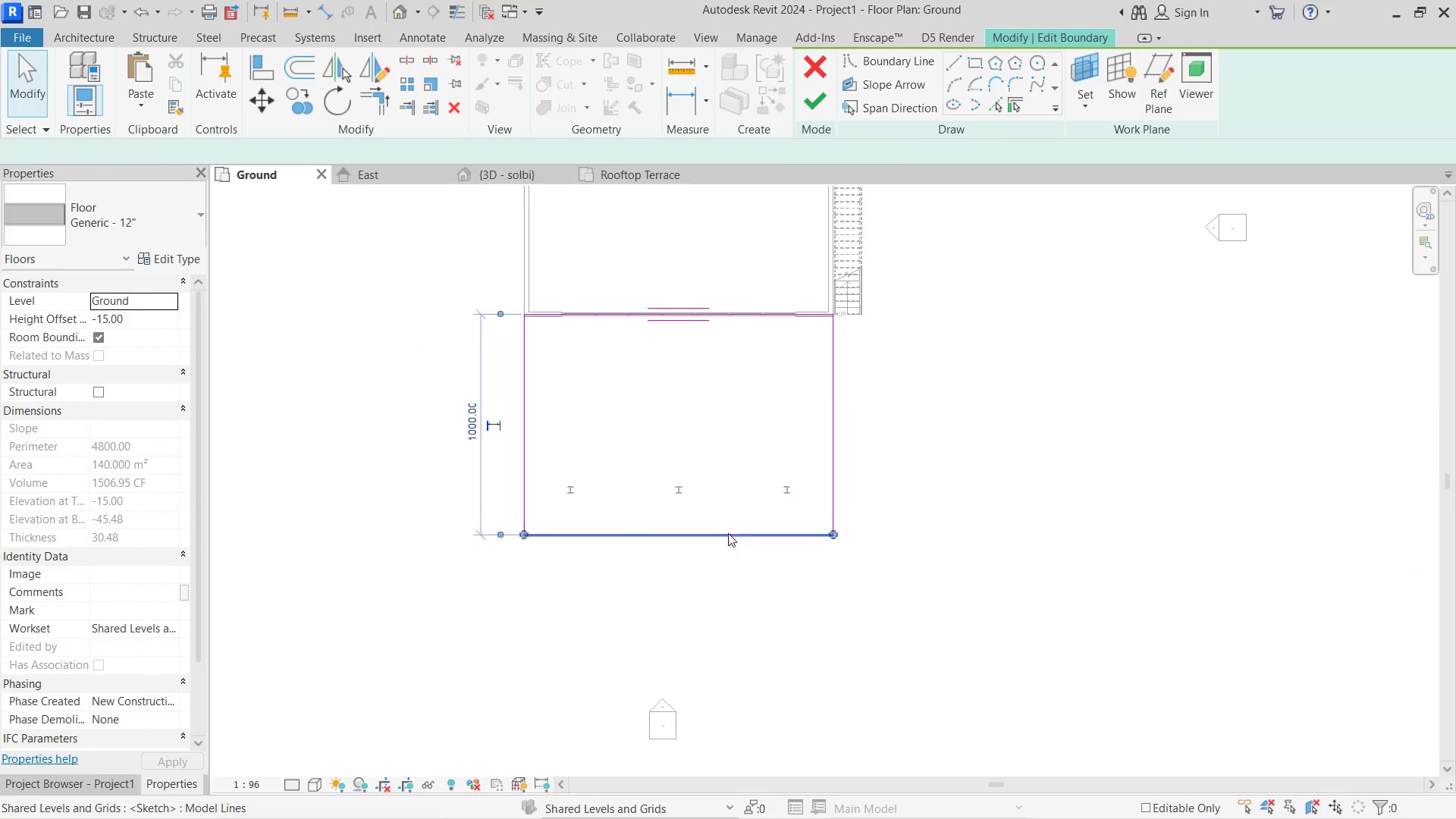 
left_click_drag(start_coordinate=[743, 532], to_coordinate=[745, 616])
 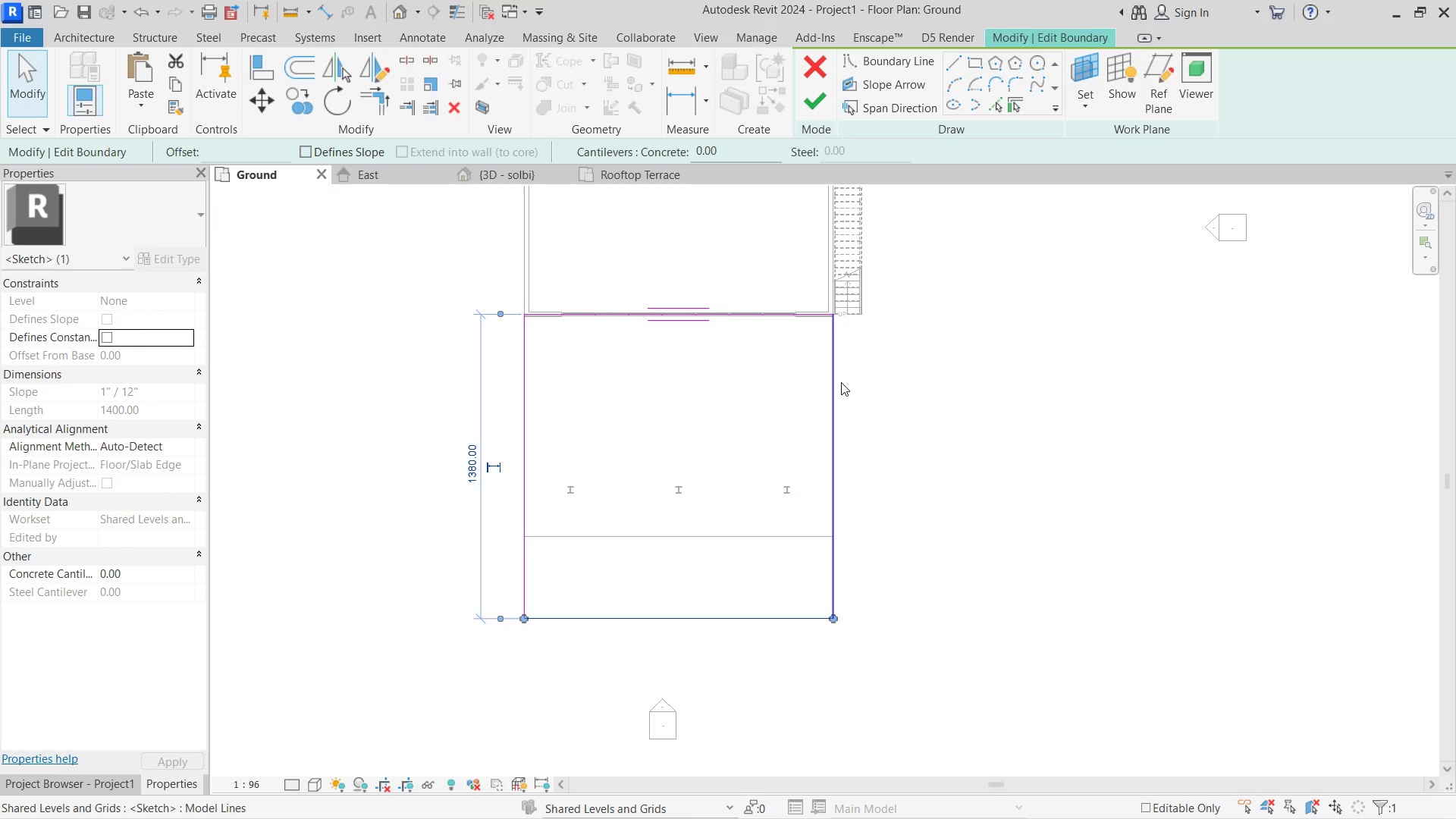 
left_click([830, 367])
 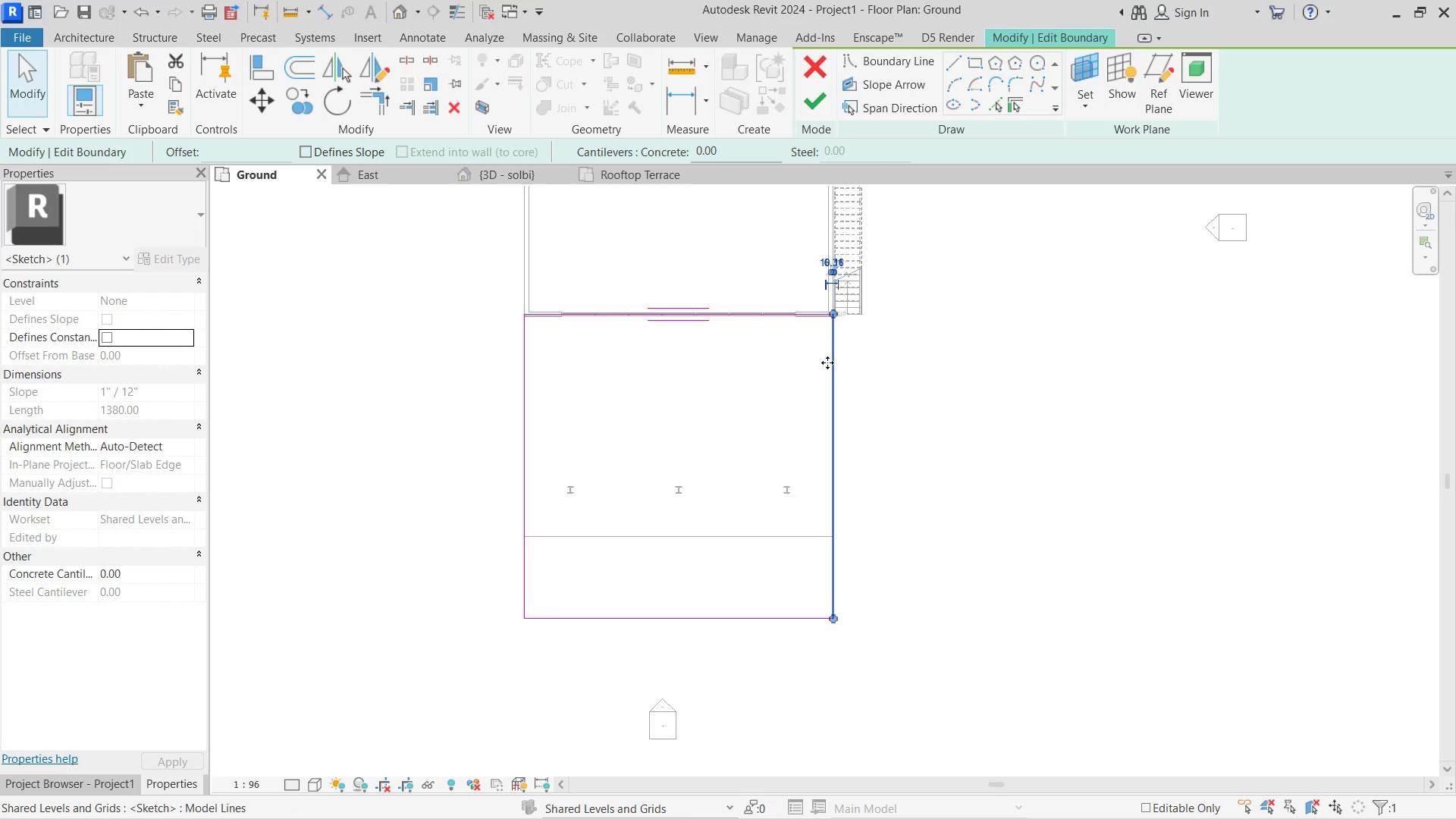 
left_click_drag(start_coordinate=[827, 362], to_coordinate=[940, 376])
 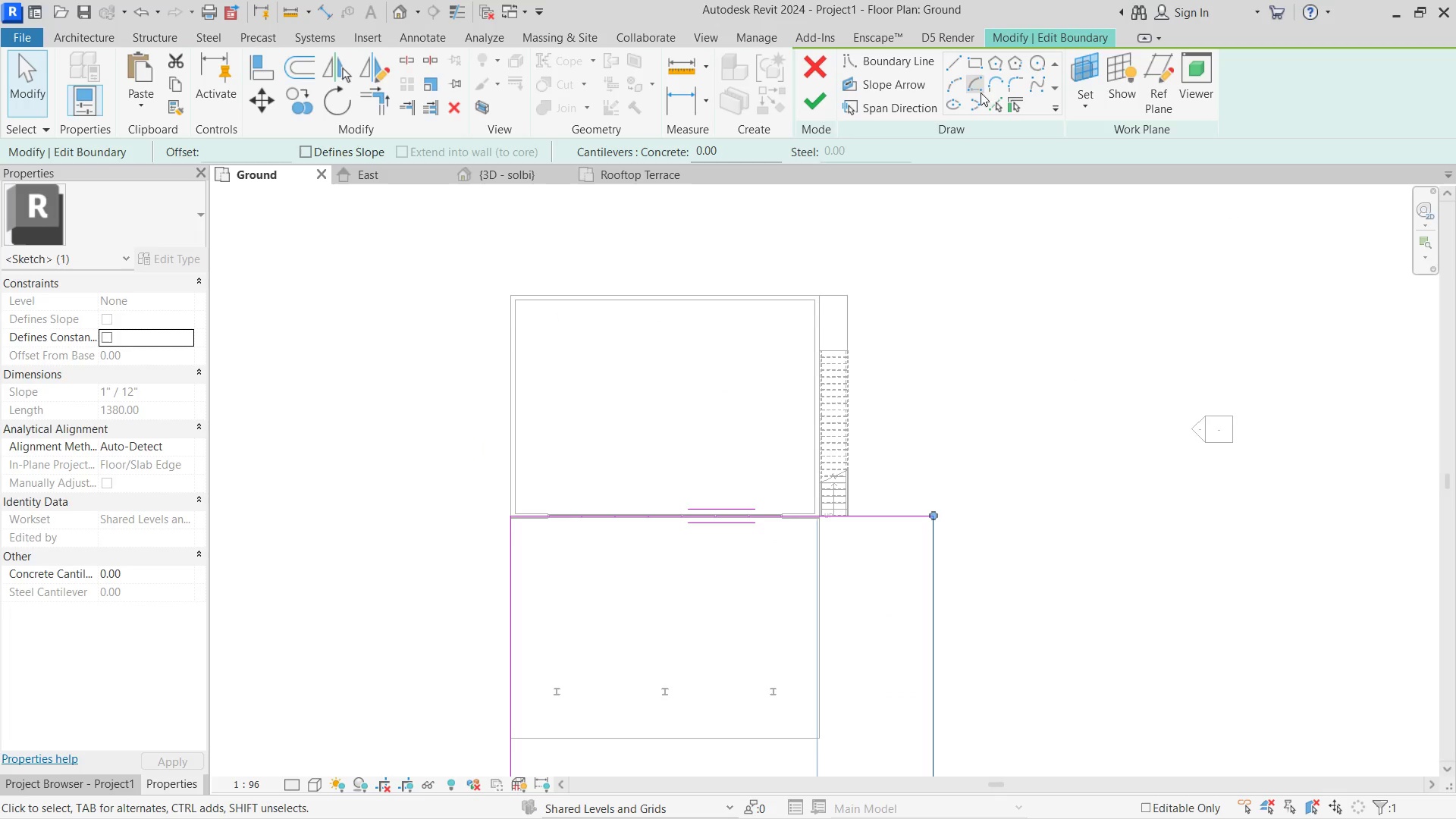 
double_click([990, 105])
 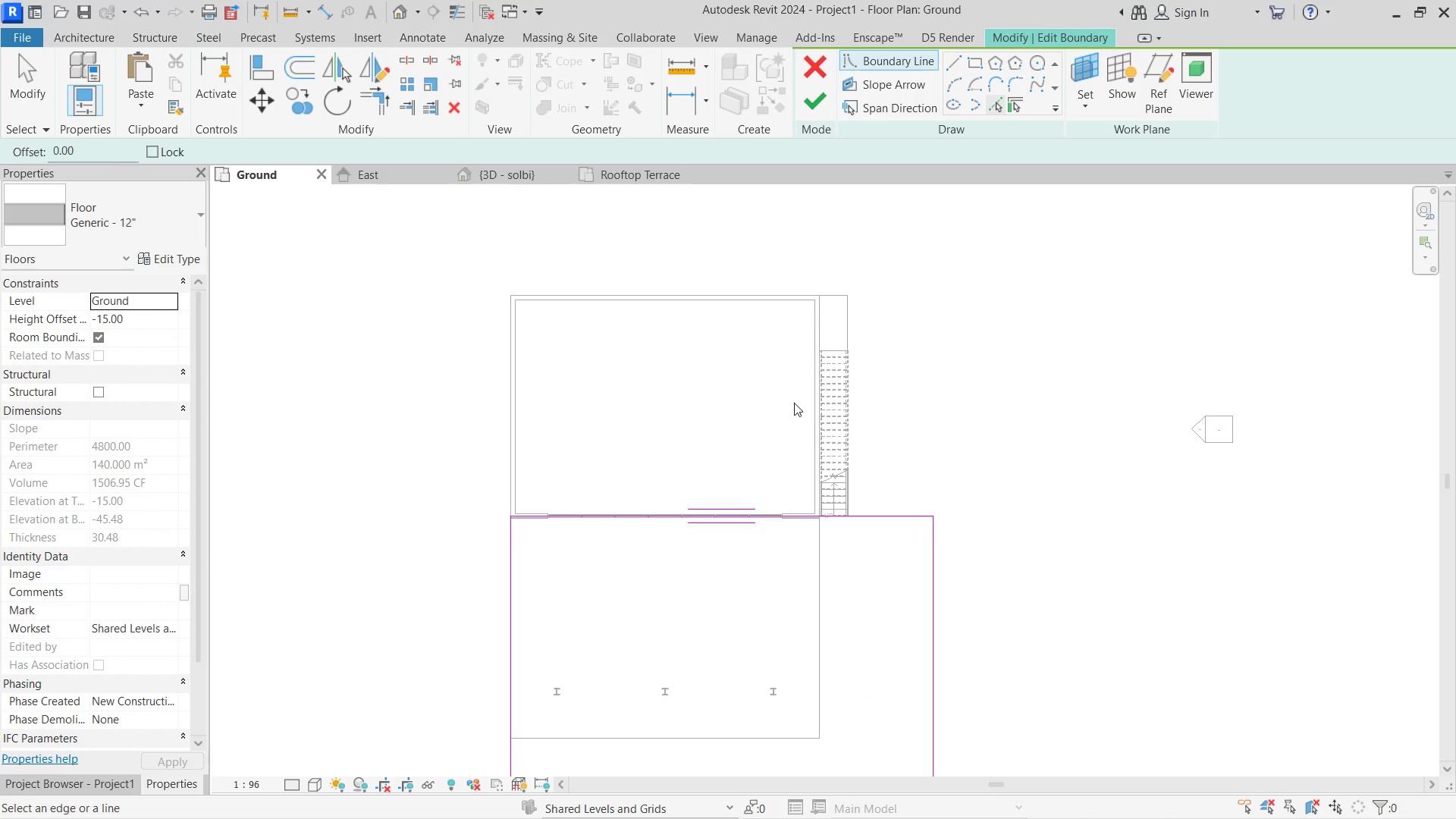 
scroll: coordinate [831, 348], scroll_direction: up, amount: 11.0
 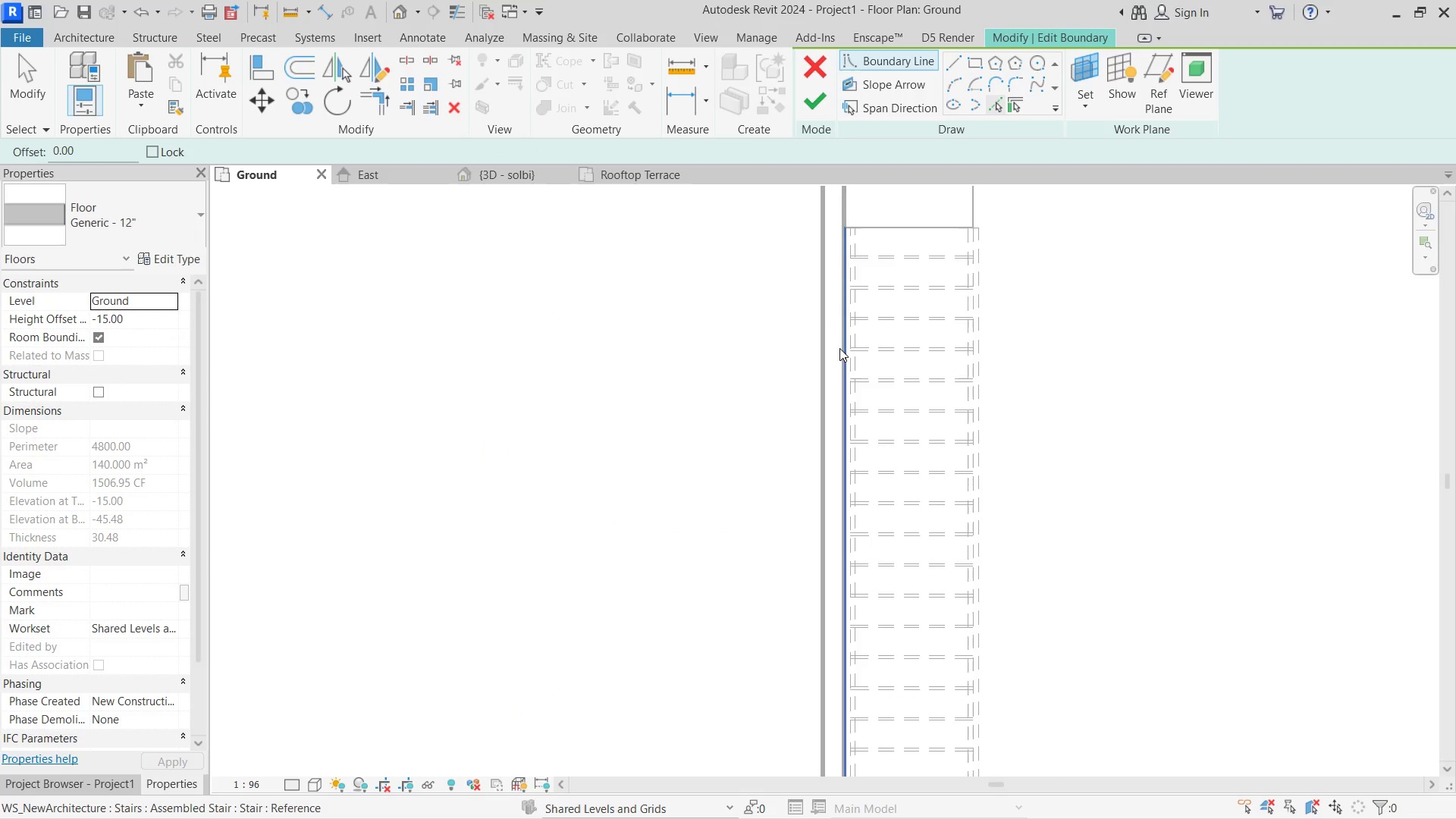 
left_click([838, 347])
 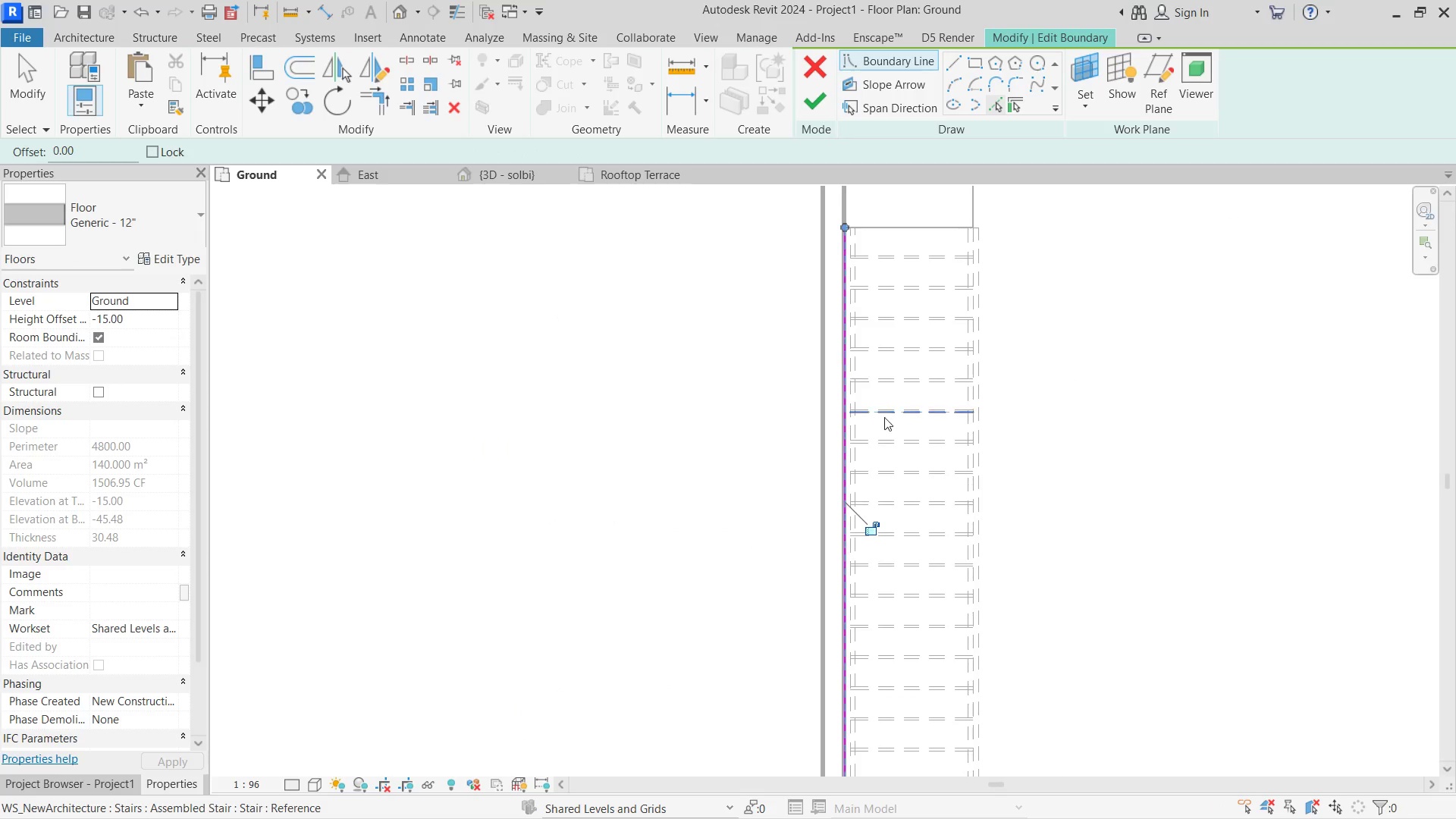 
scroll: coordinate [887, 422], scroll_direction: down, amount: 4.0
 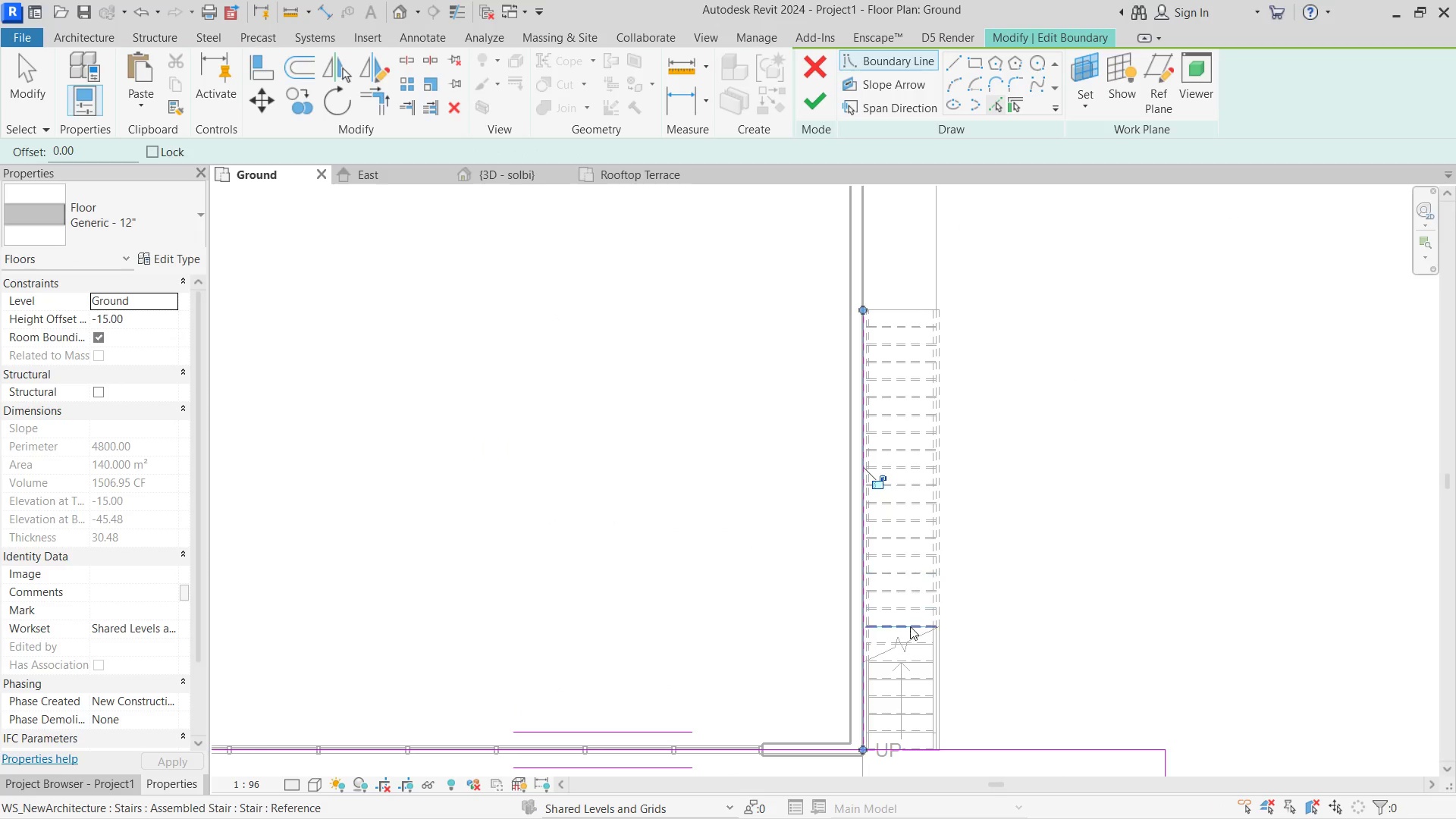 
key(Escape)
type(sl)
 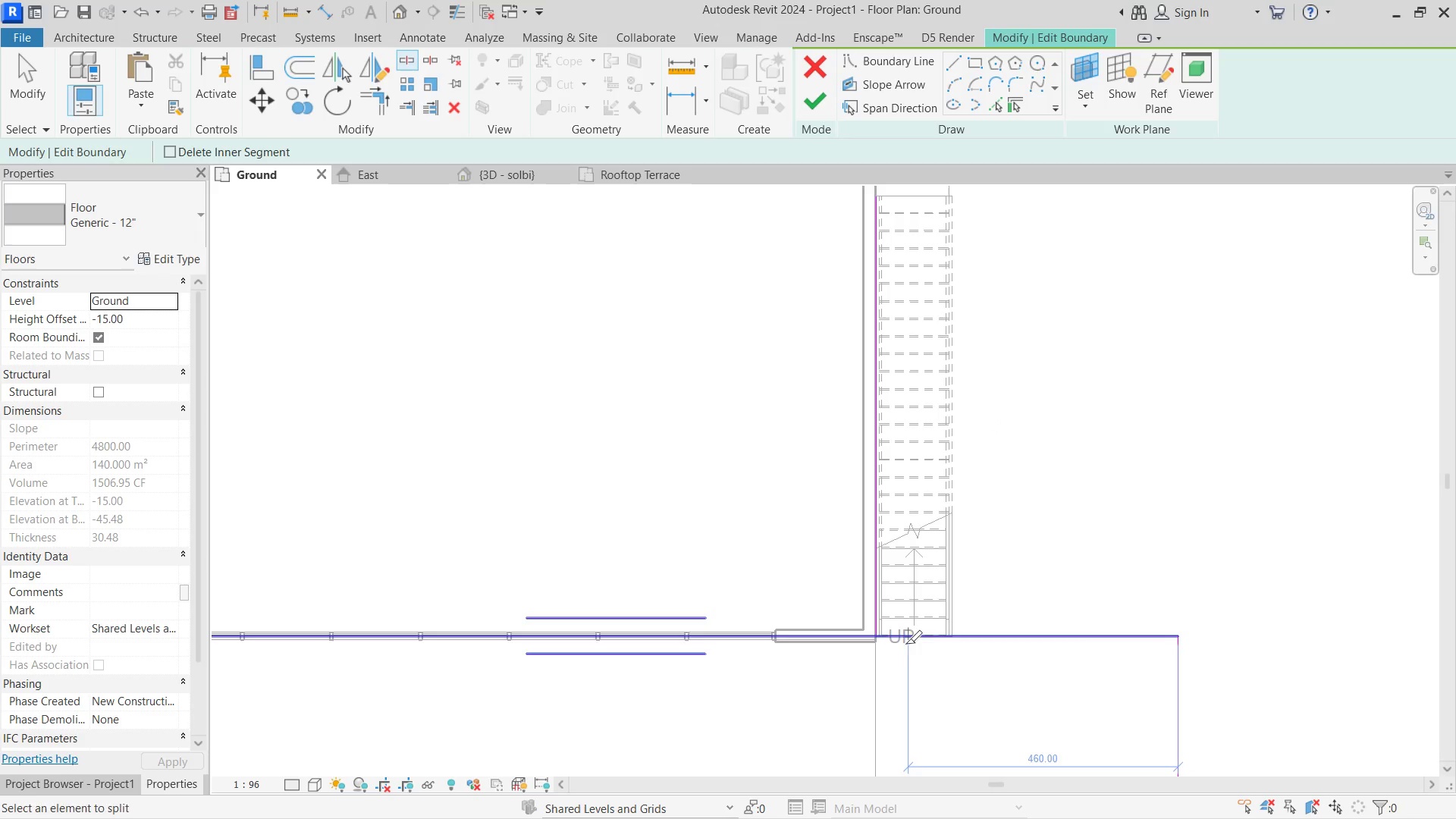 
left_click([920, 635])
 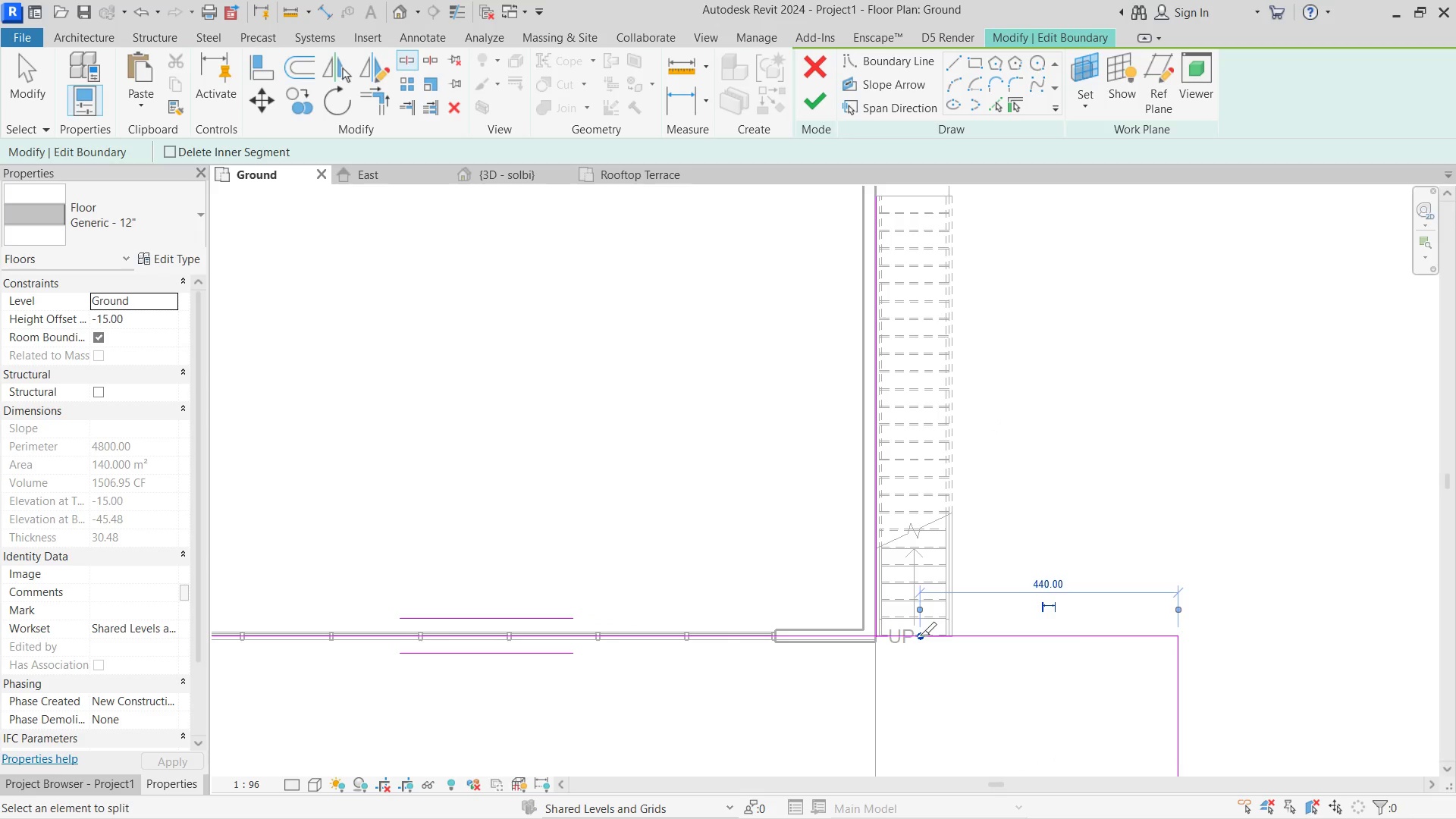 
key(Escape)
key(Escape)
type(tr)
 